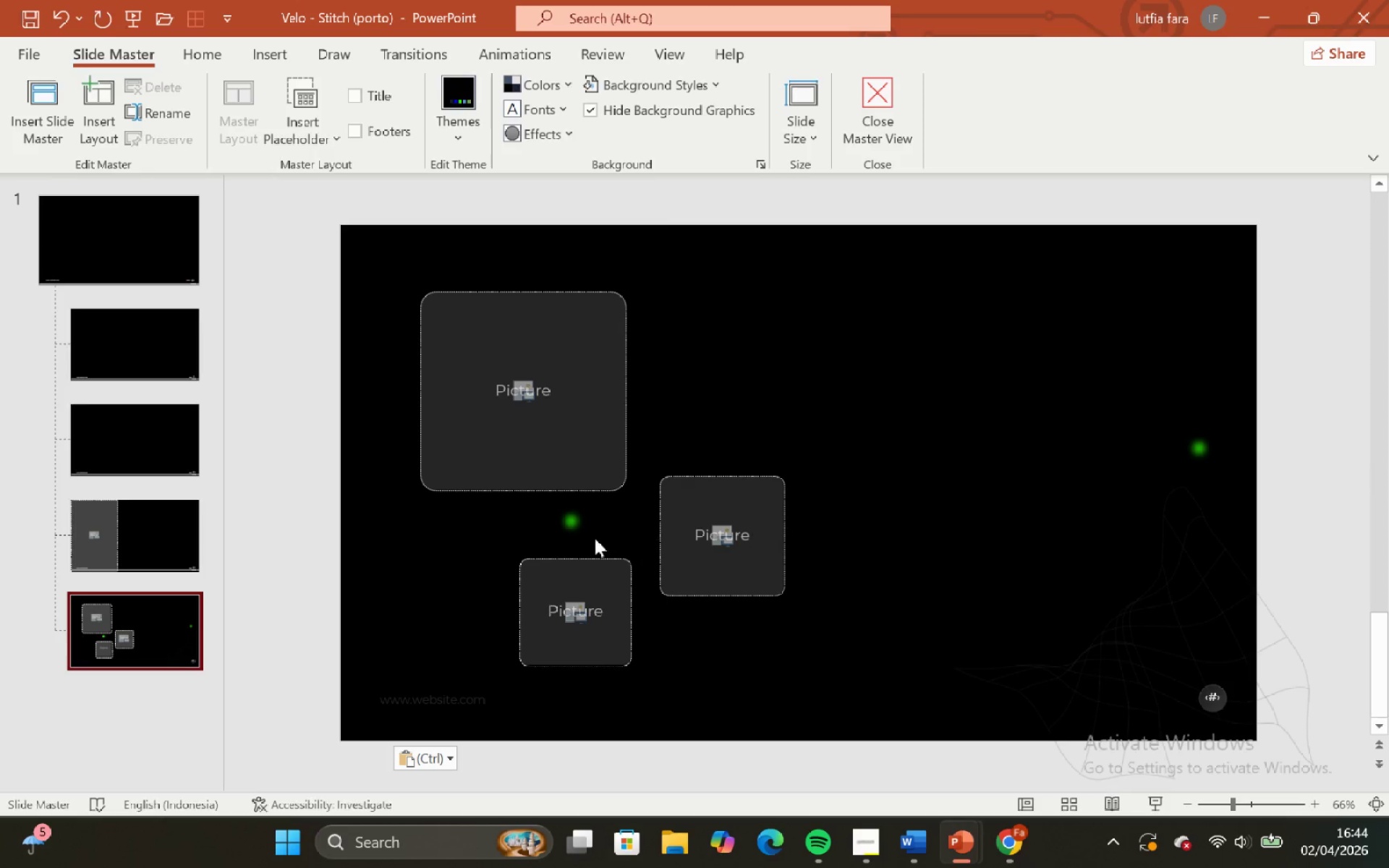 
left_click([571, 520])
 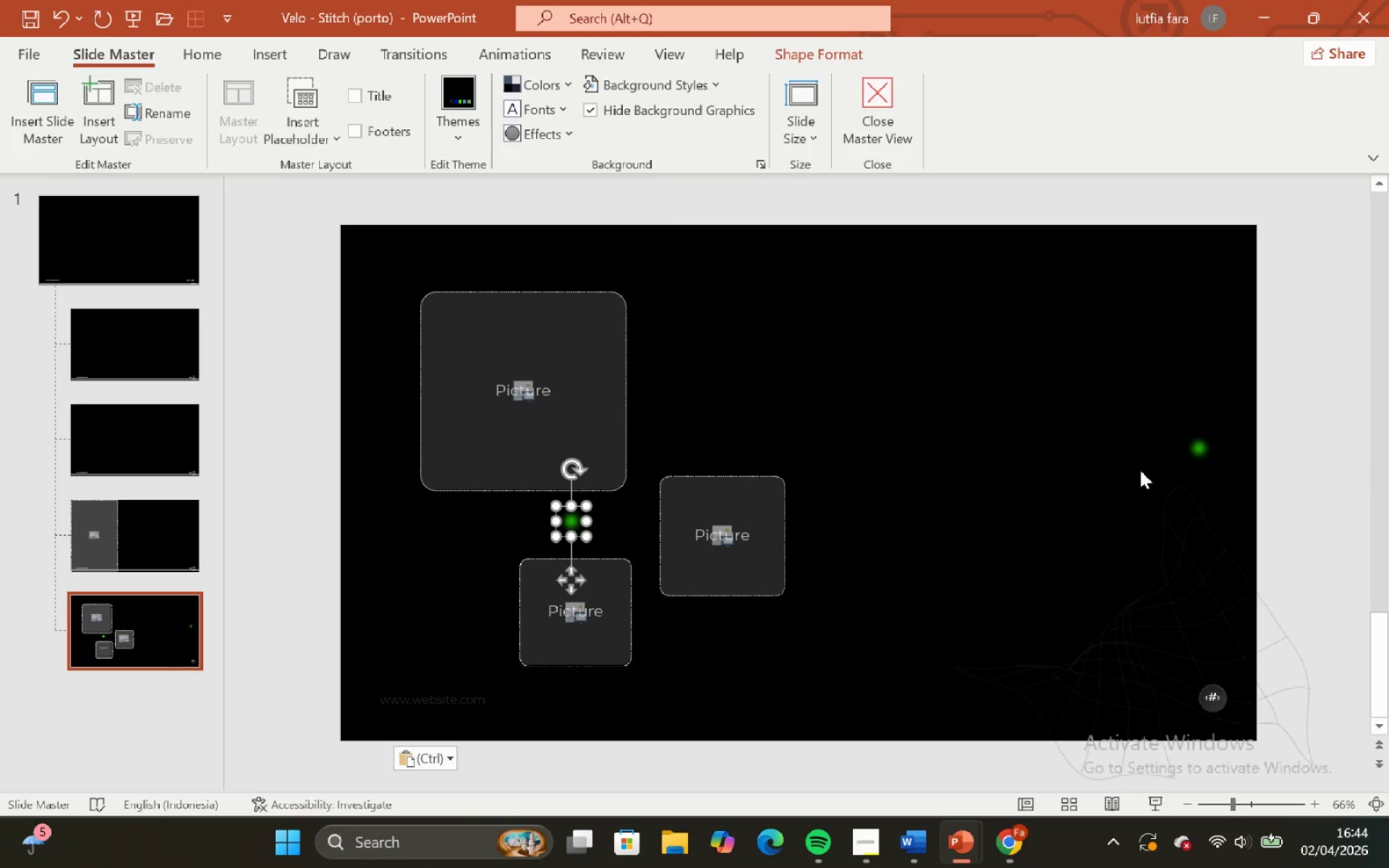 
hold_key(key=ShiftLeft, duration=1.33)
left_click([1184, 456])
 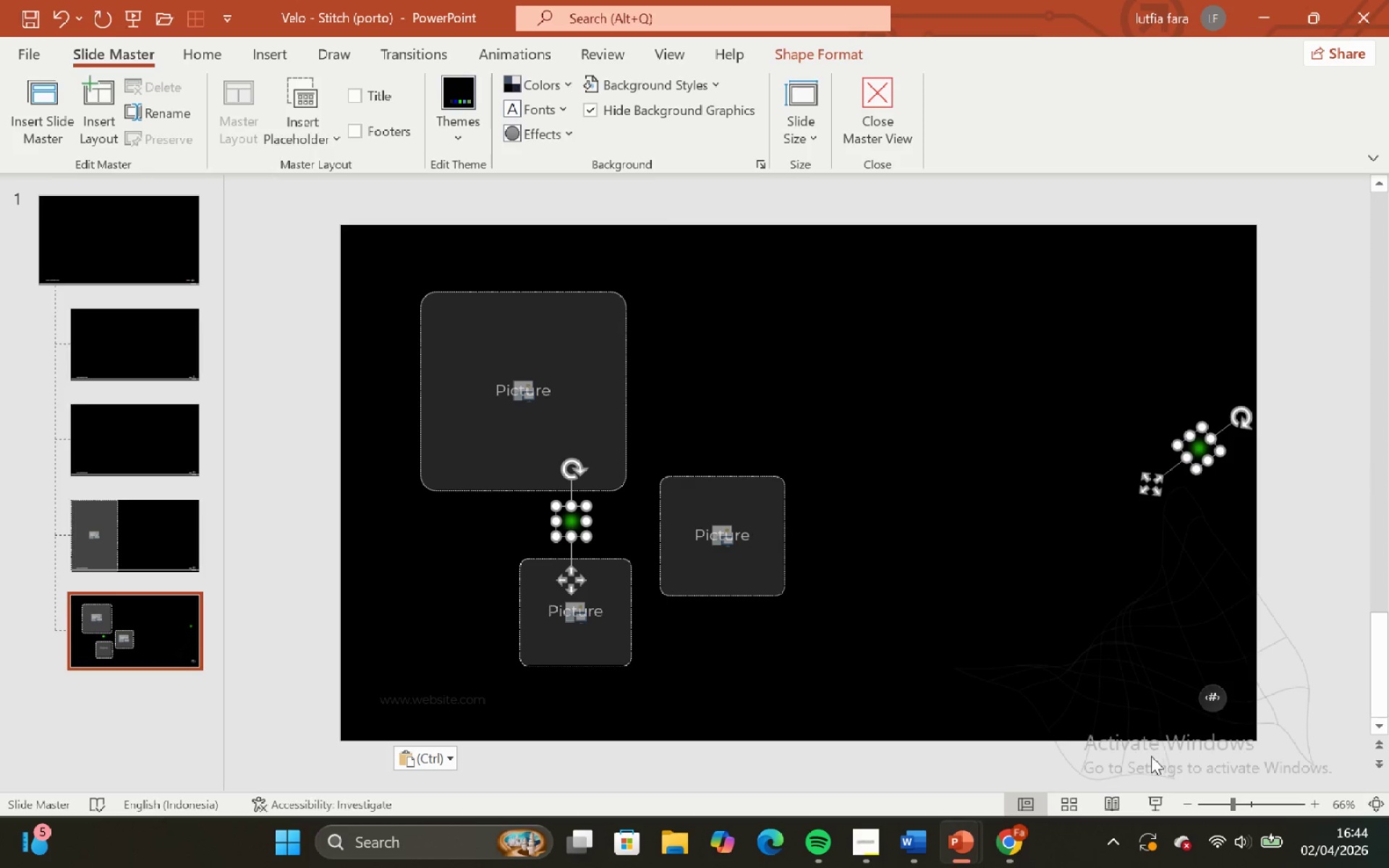 
left_click([1142, 736])
 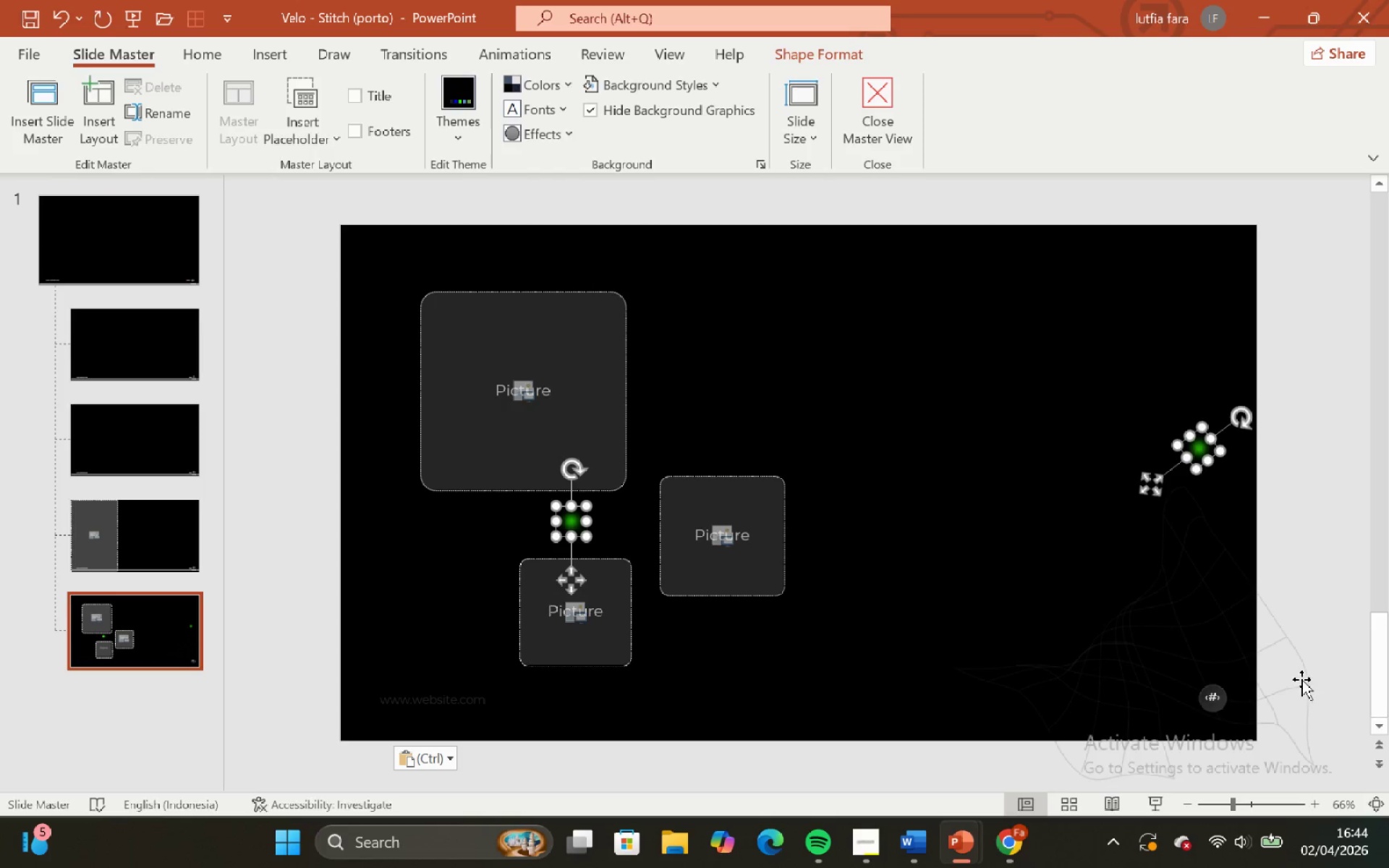 
left_click([1301, 679])
 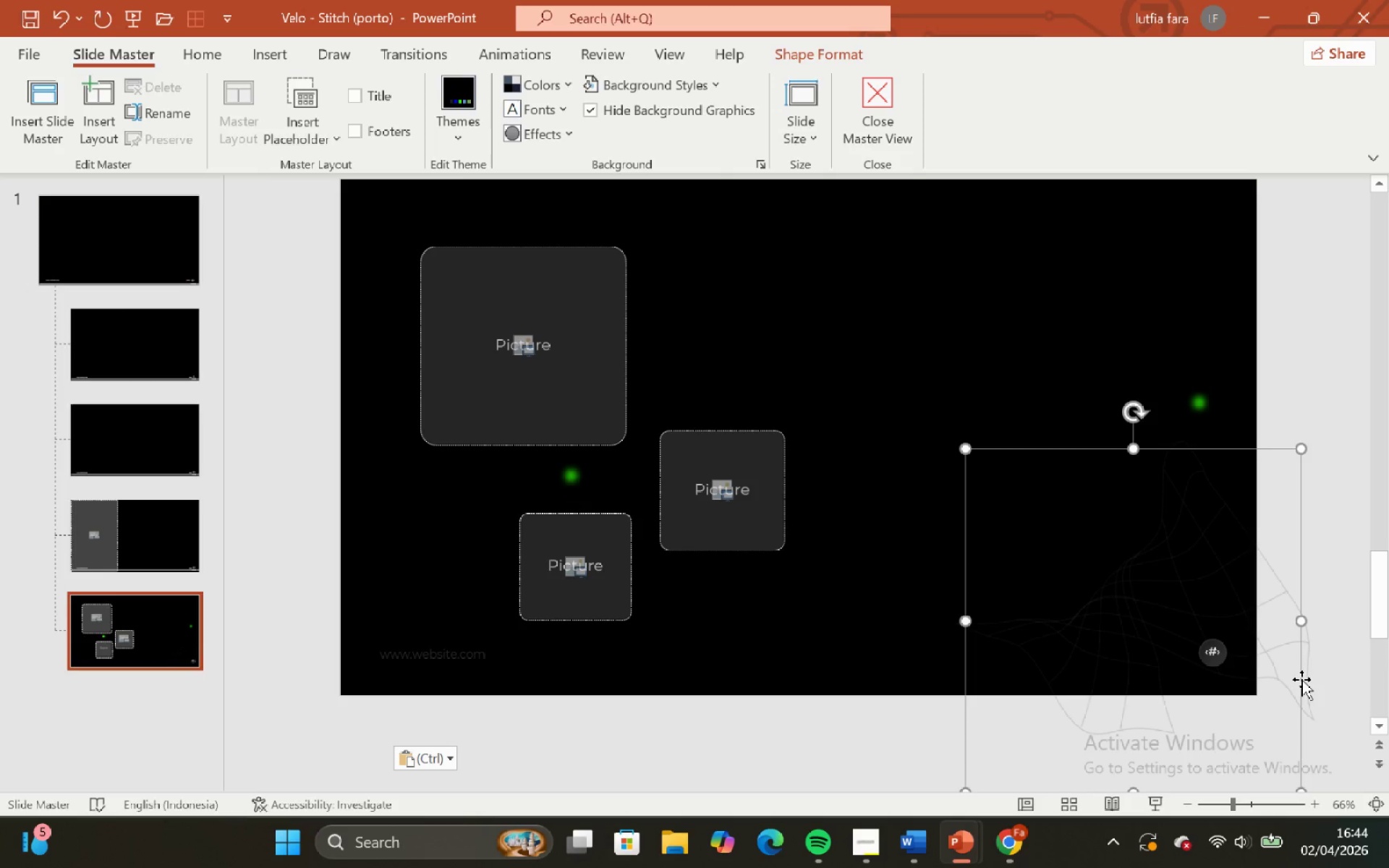 
key(Shift+ShiftLeft)
 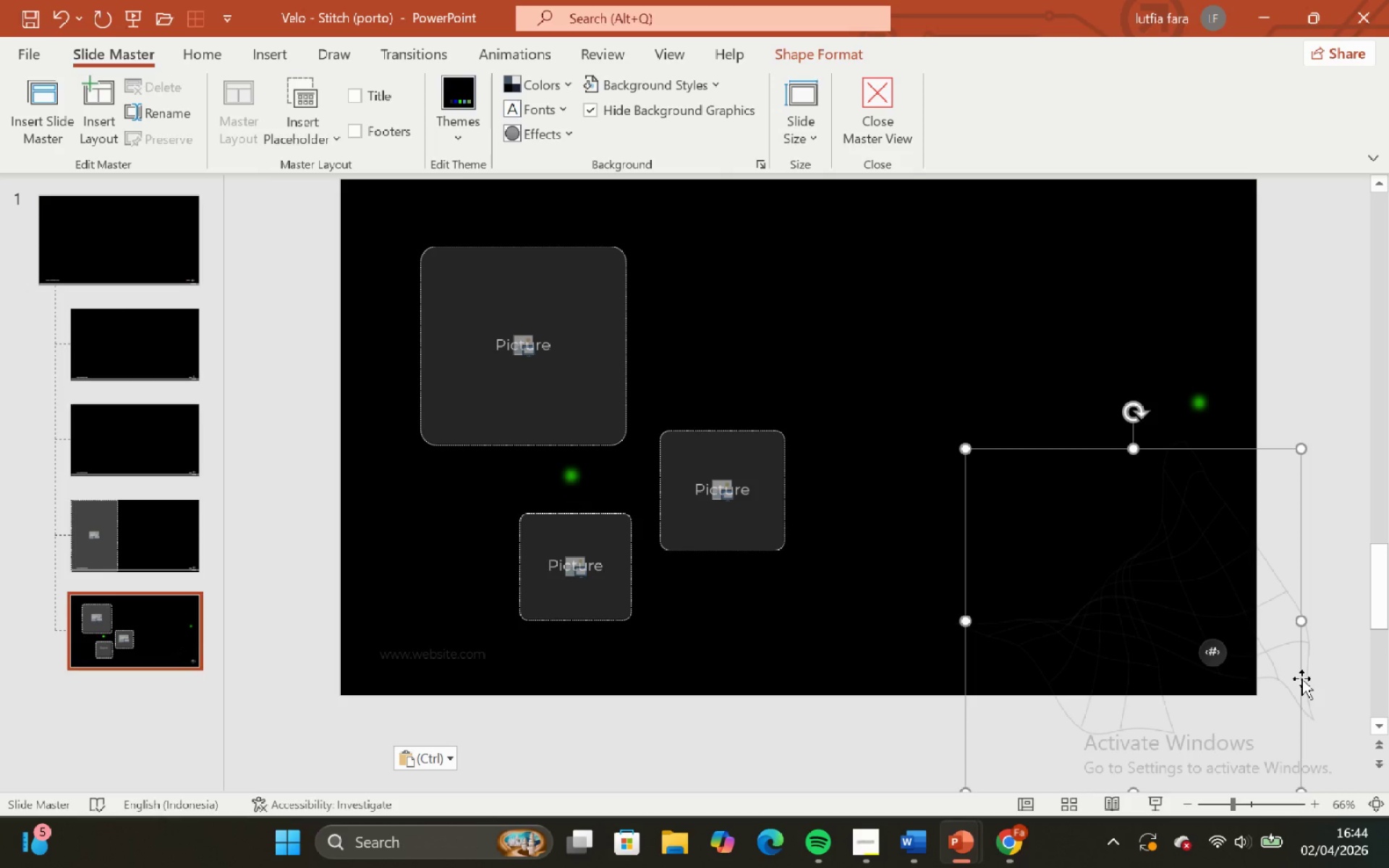 
key(Backspace)
 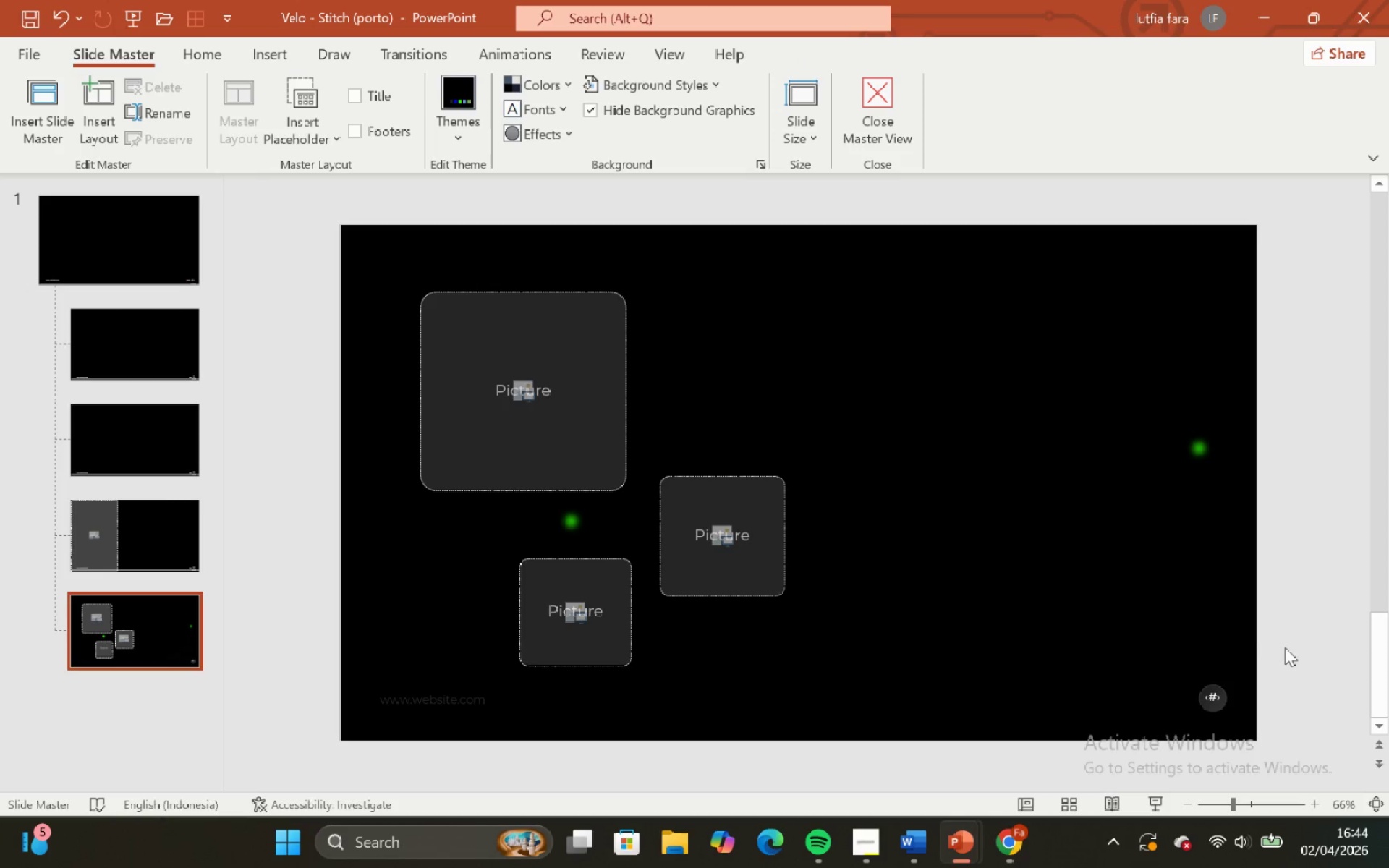 
left_click_drag(start_coordinate=[1285, 647], to_coordinate=[1160, 745])
 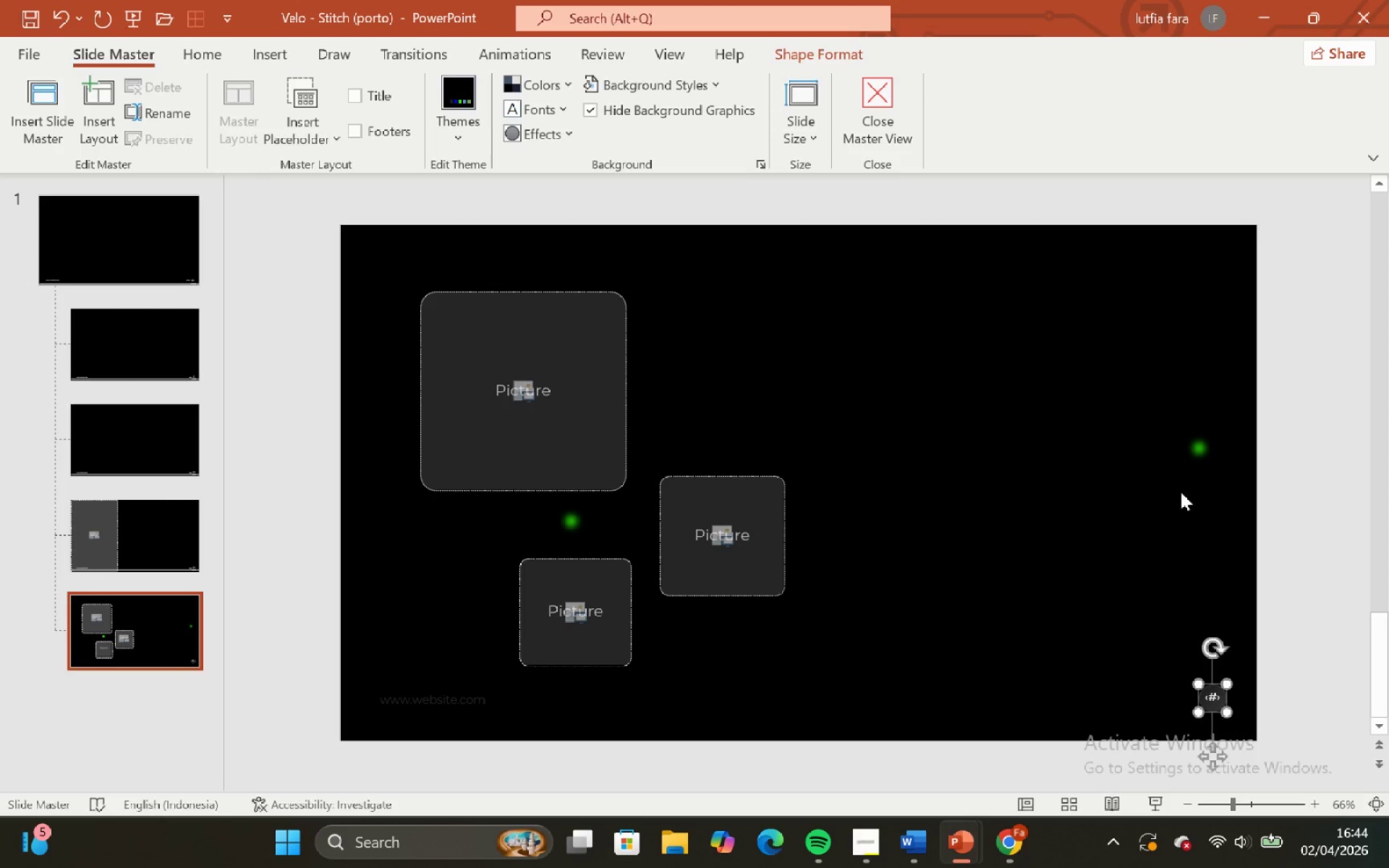 
key(Backspace)
 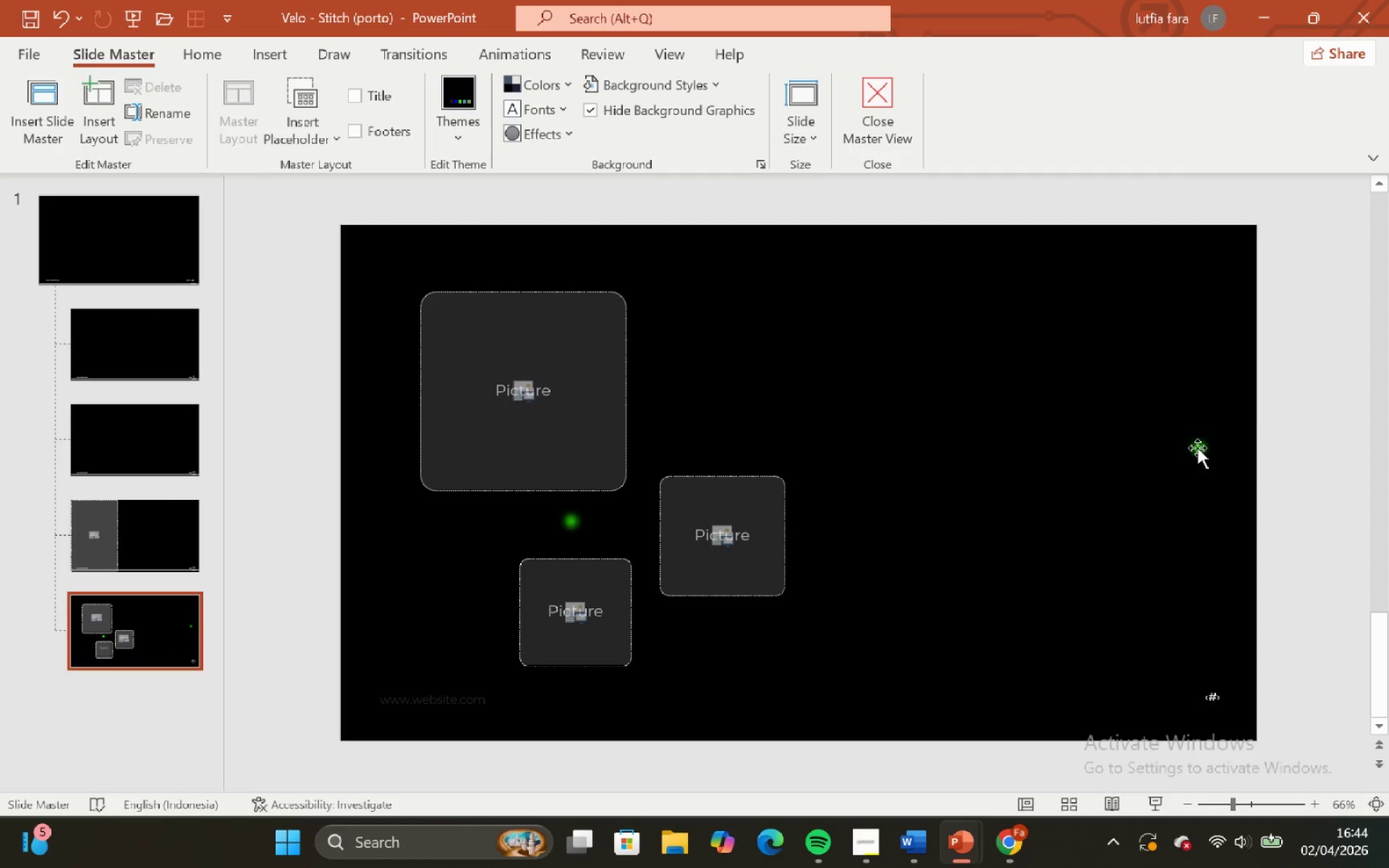 
left_click([1197, 448])
 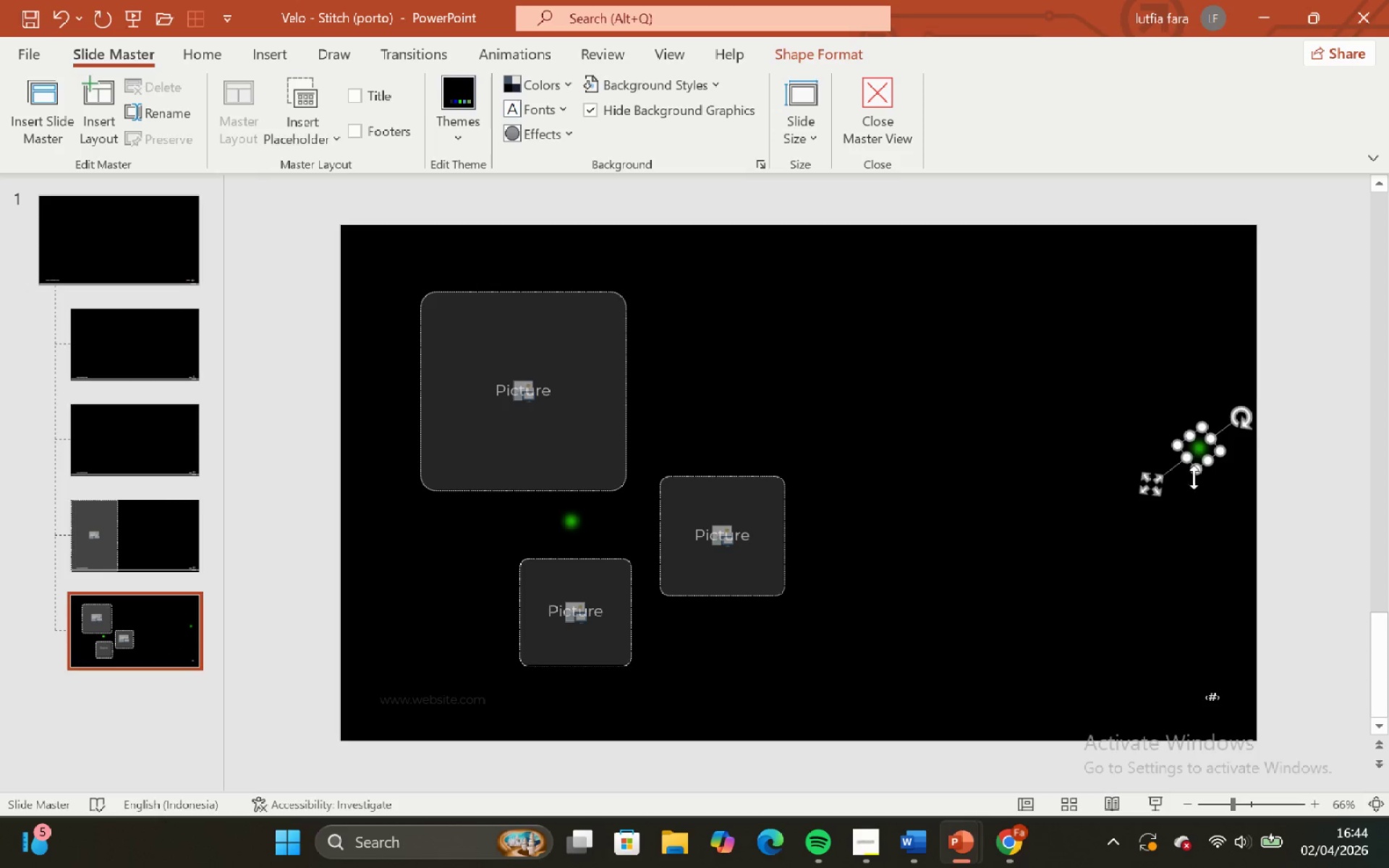 
key(Backspace)
 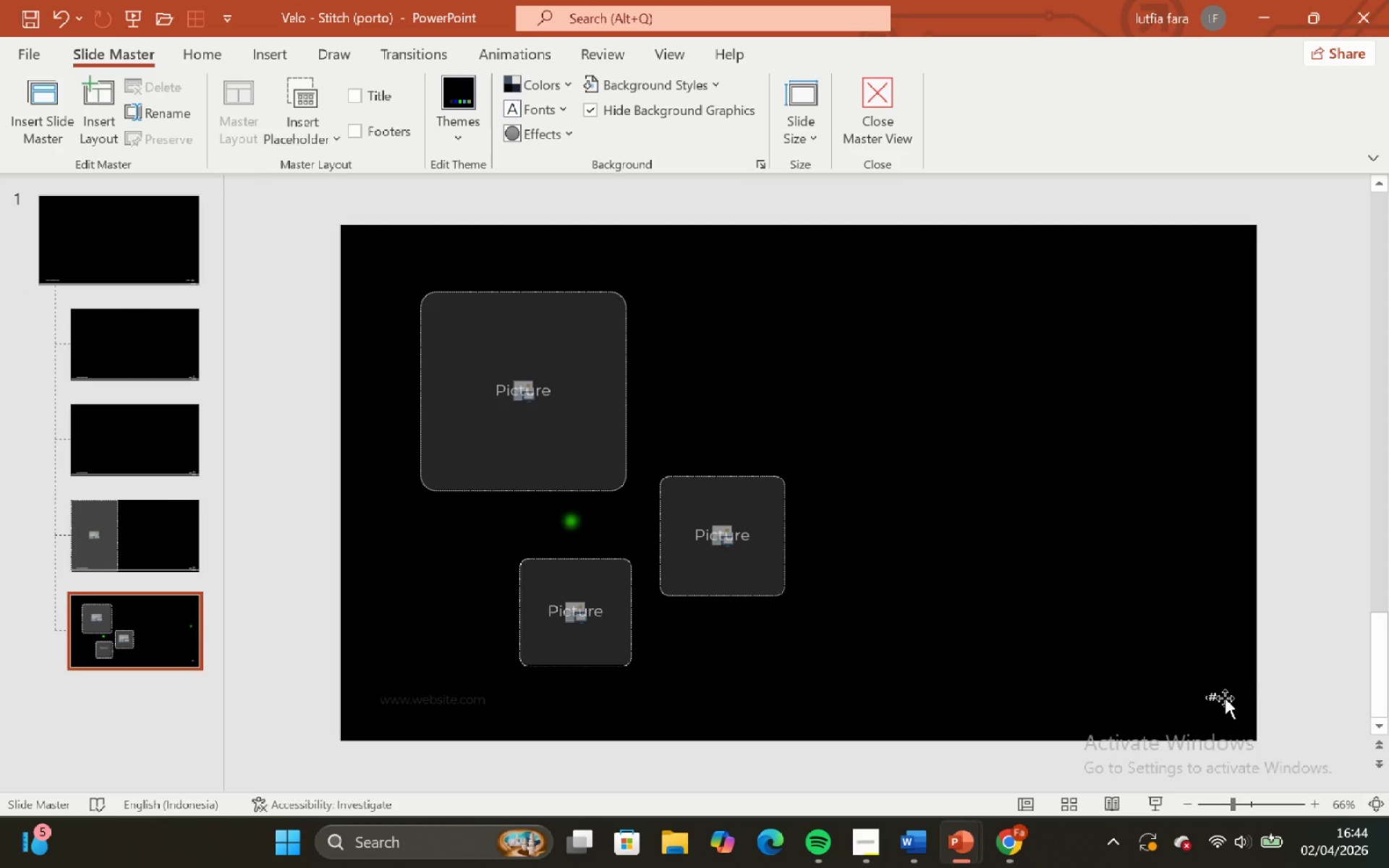 
left_click([1223, 698])
 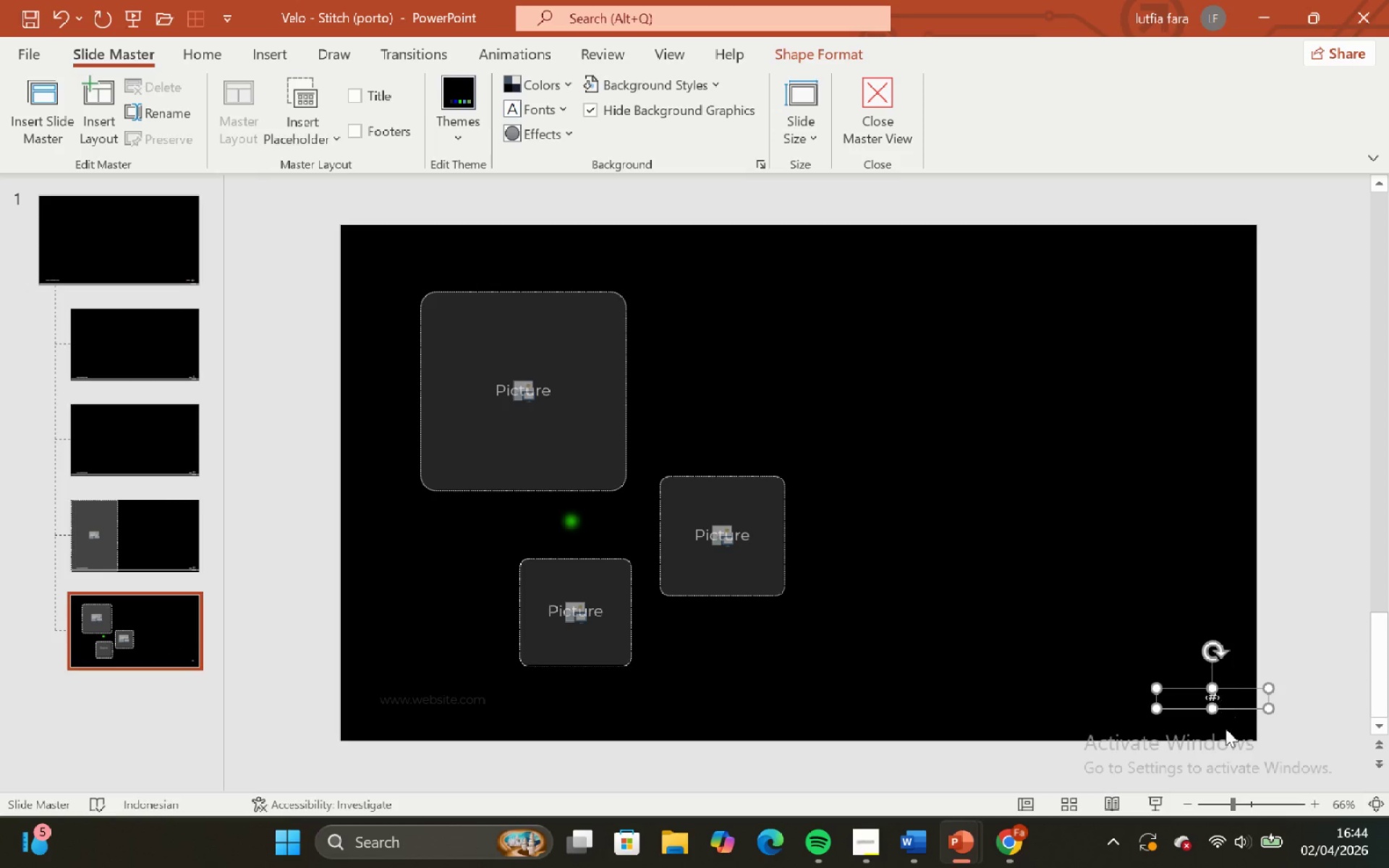 
key(Backspace)
 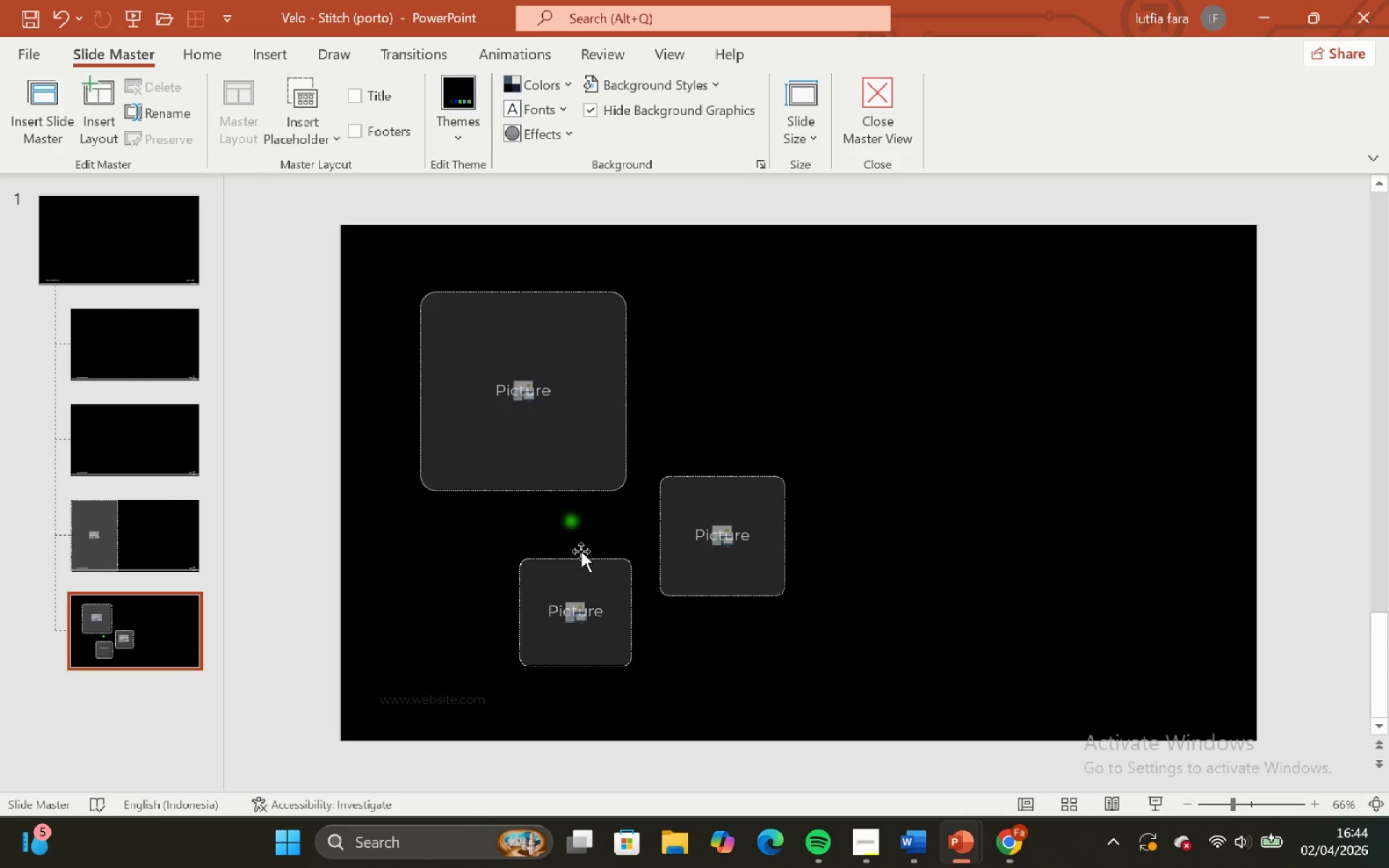 
left_click([577, 527])
 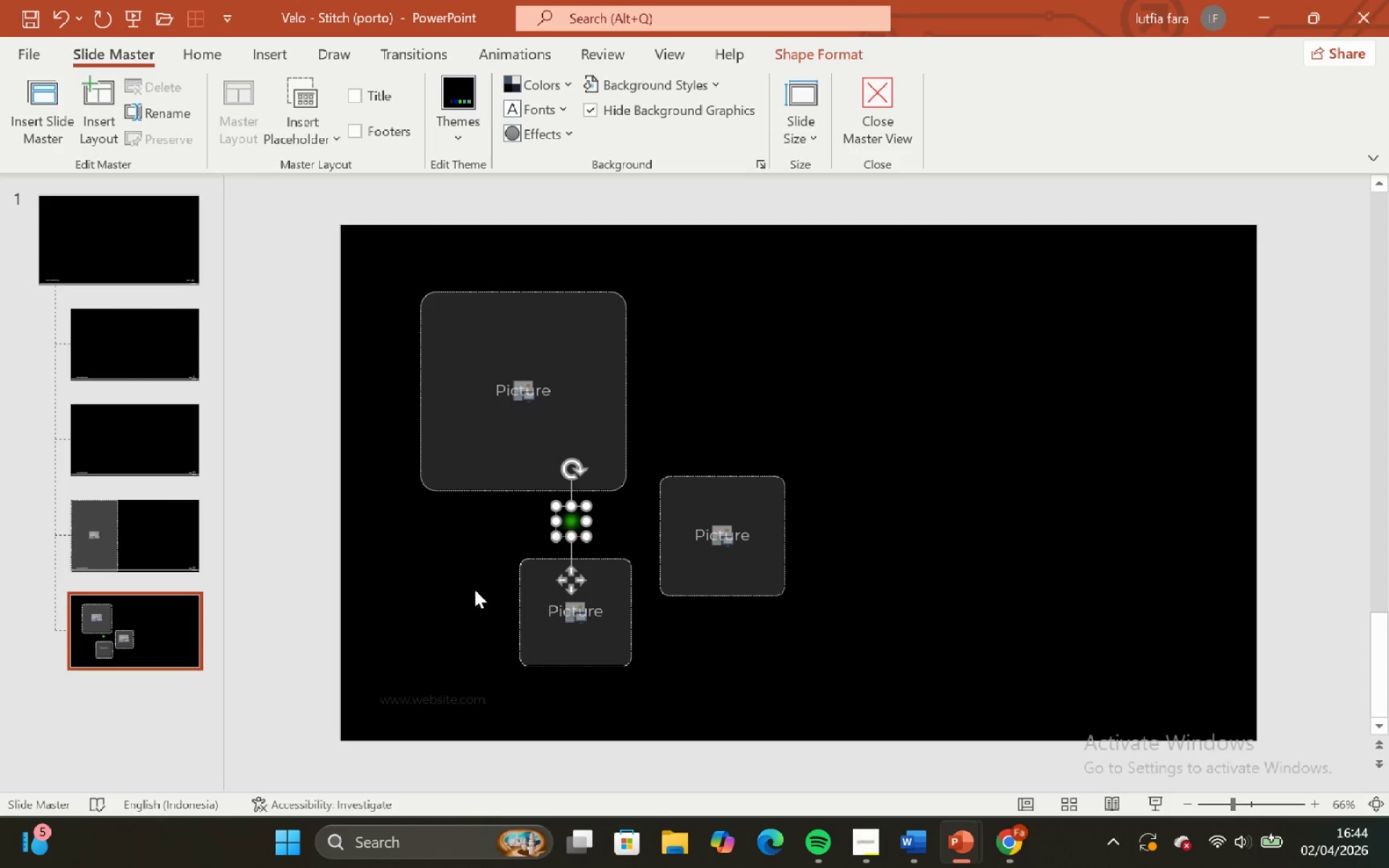 
key(Backspace)
 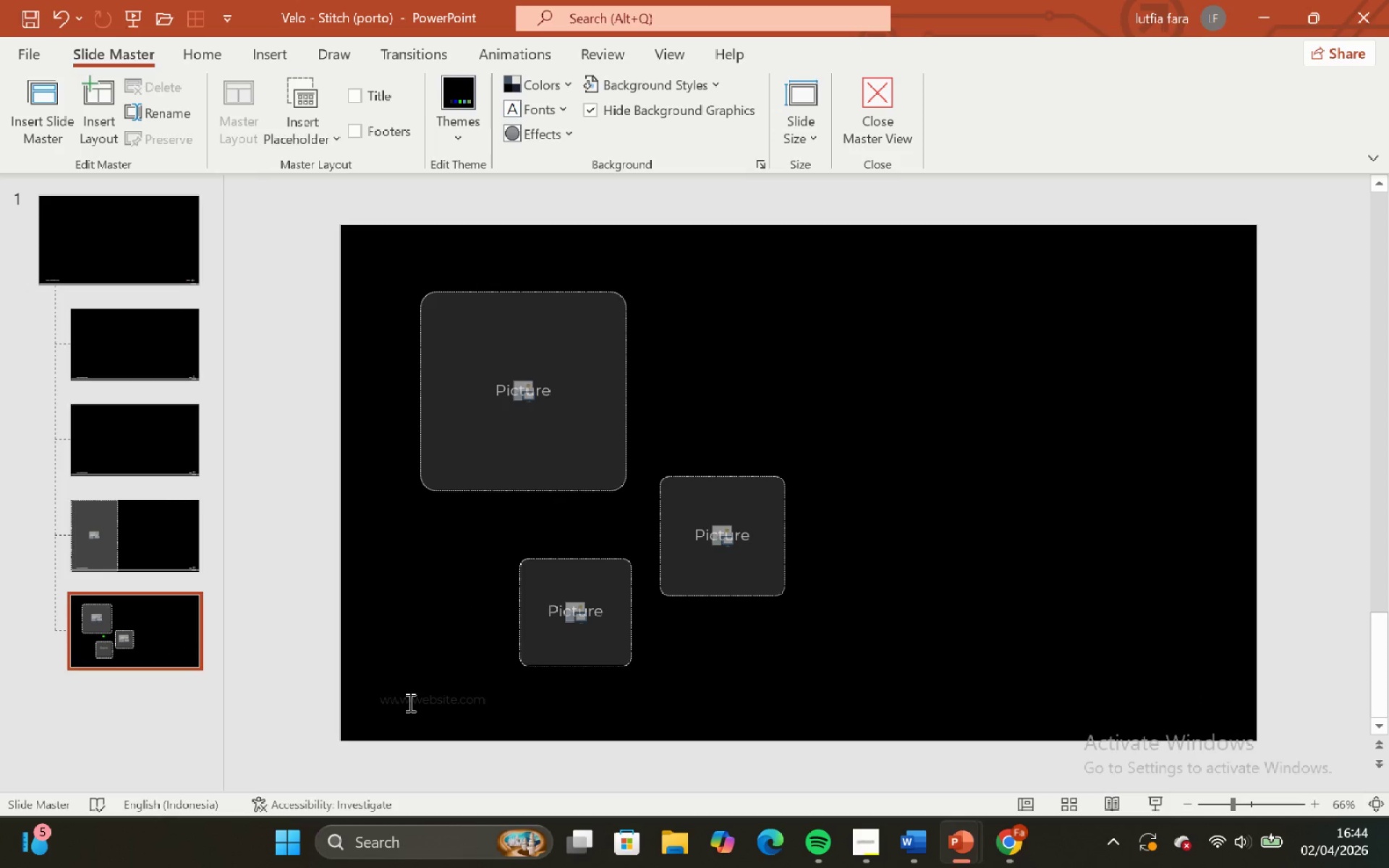 
left_click([412, 702])
 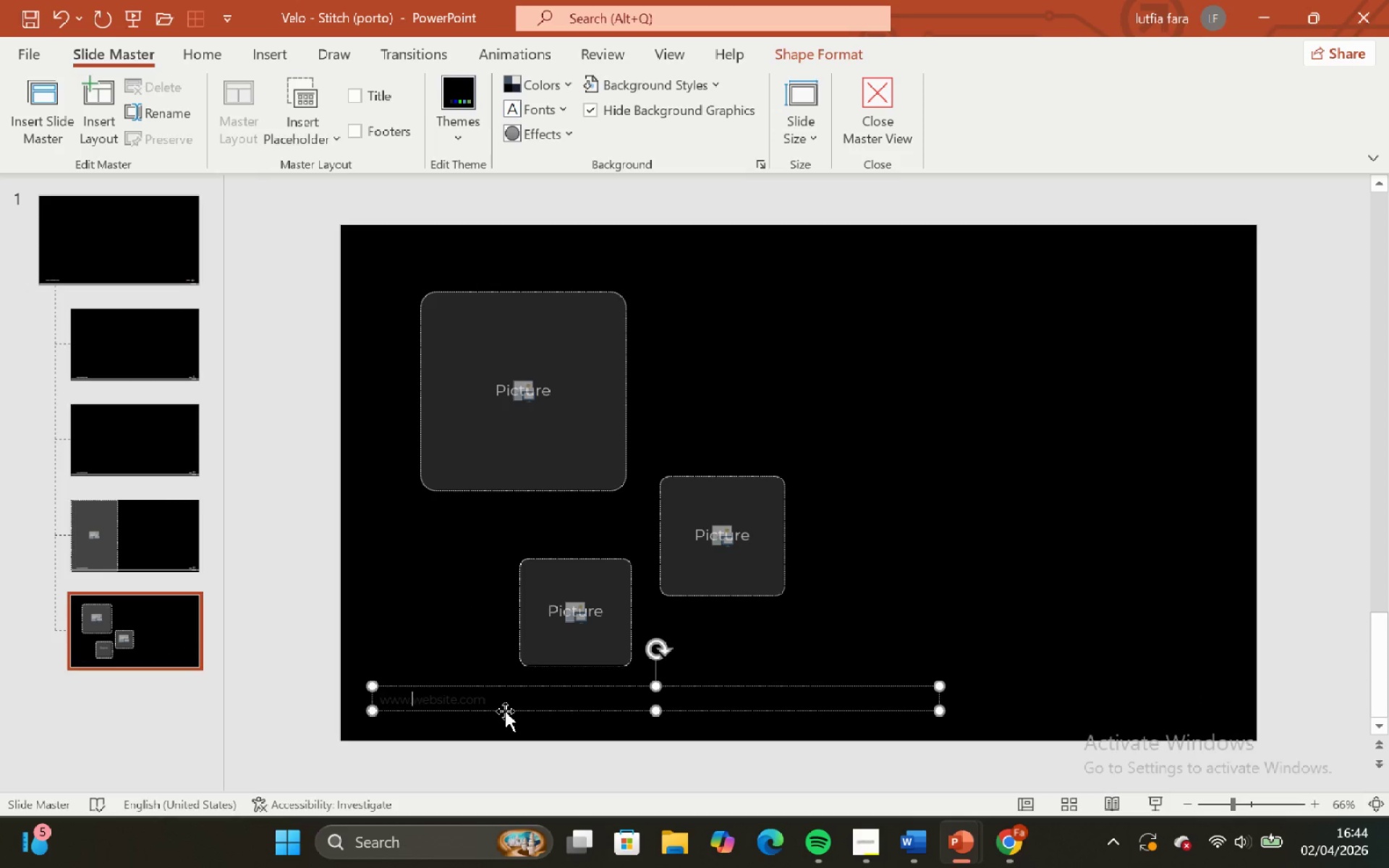 
left_click([505, 711])
 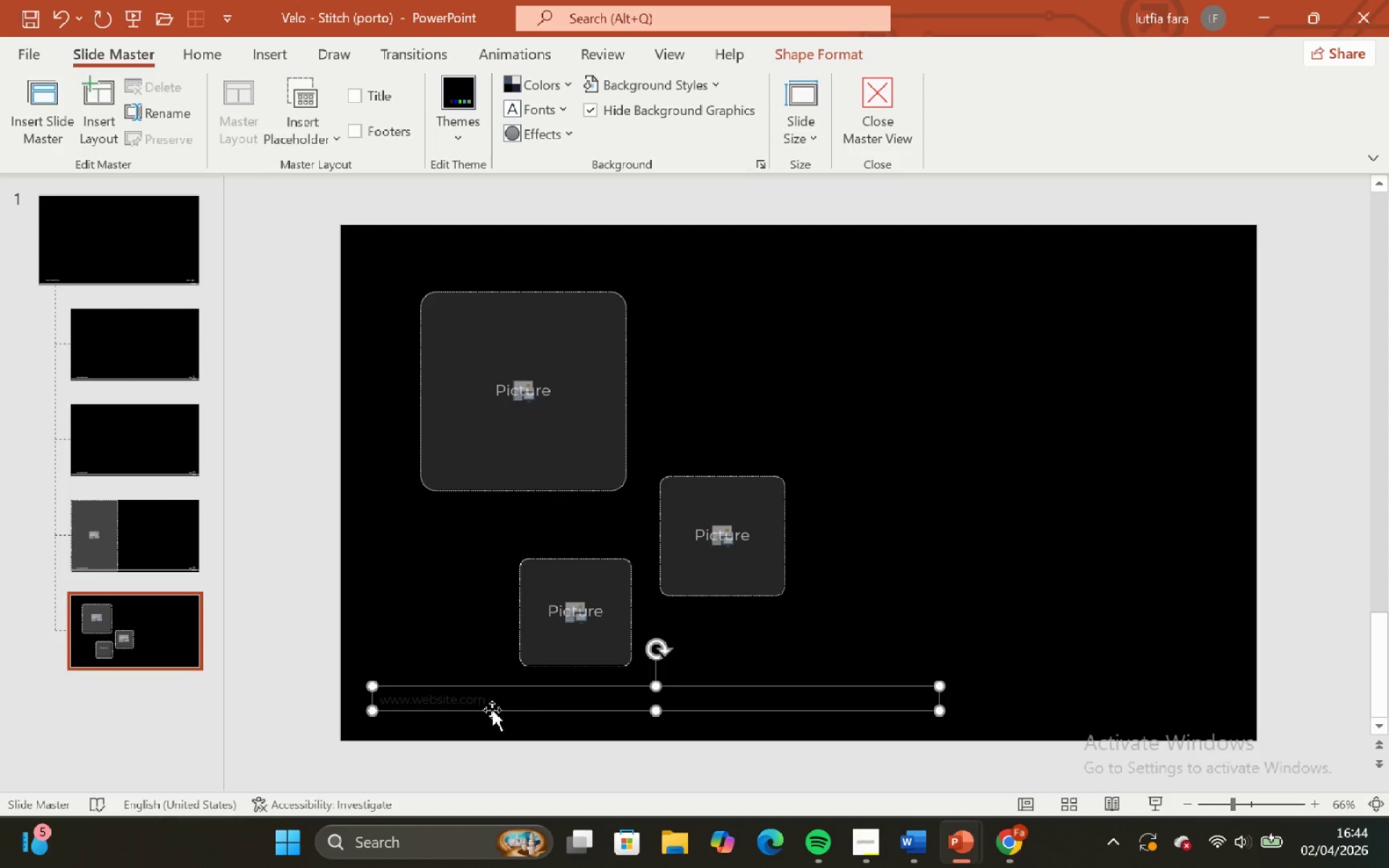 
key(Backspace)
 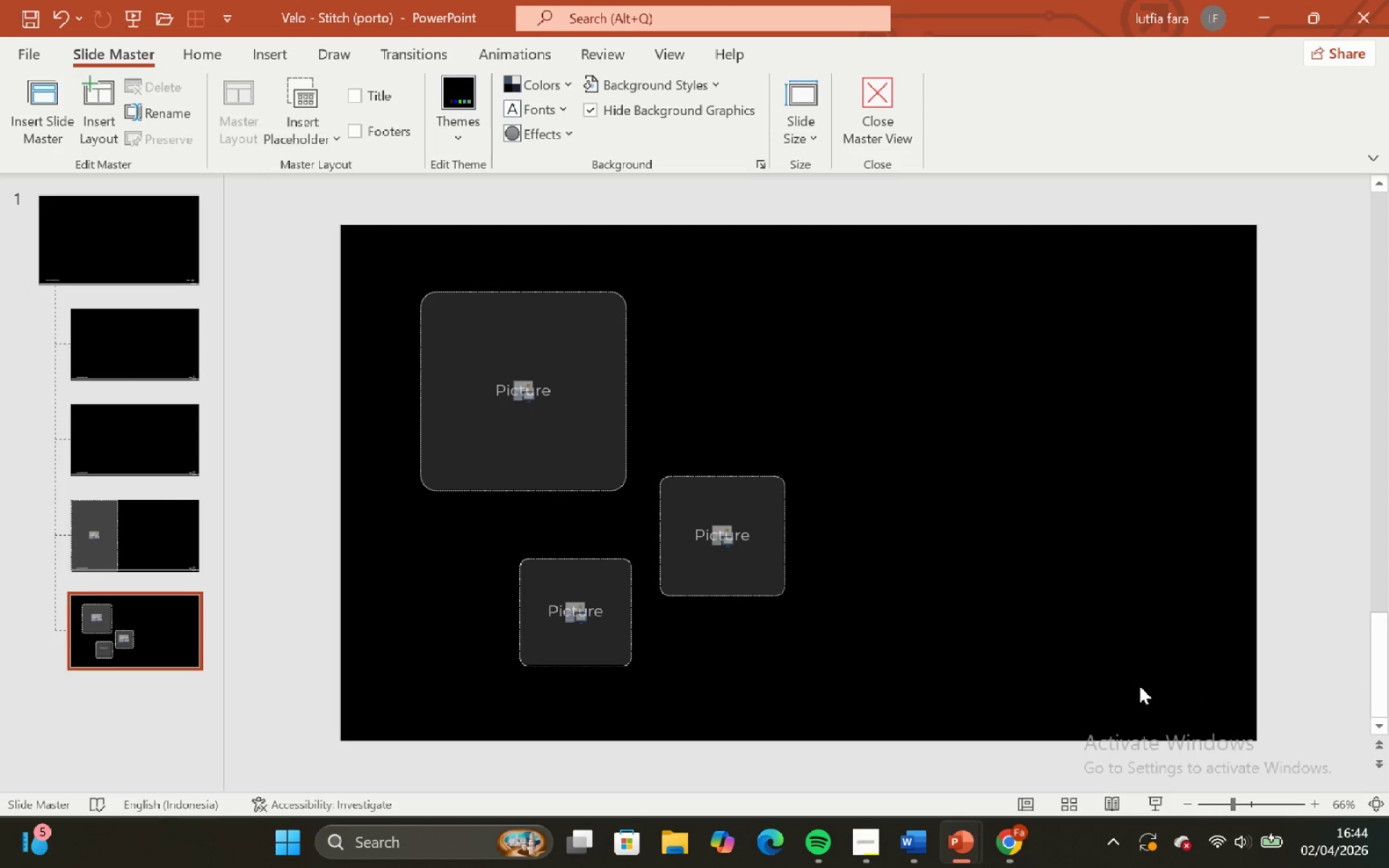 
left_click_drag(start_coordinate=[1168, 701], to_coordinate=[1173, 705])
 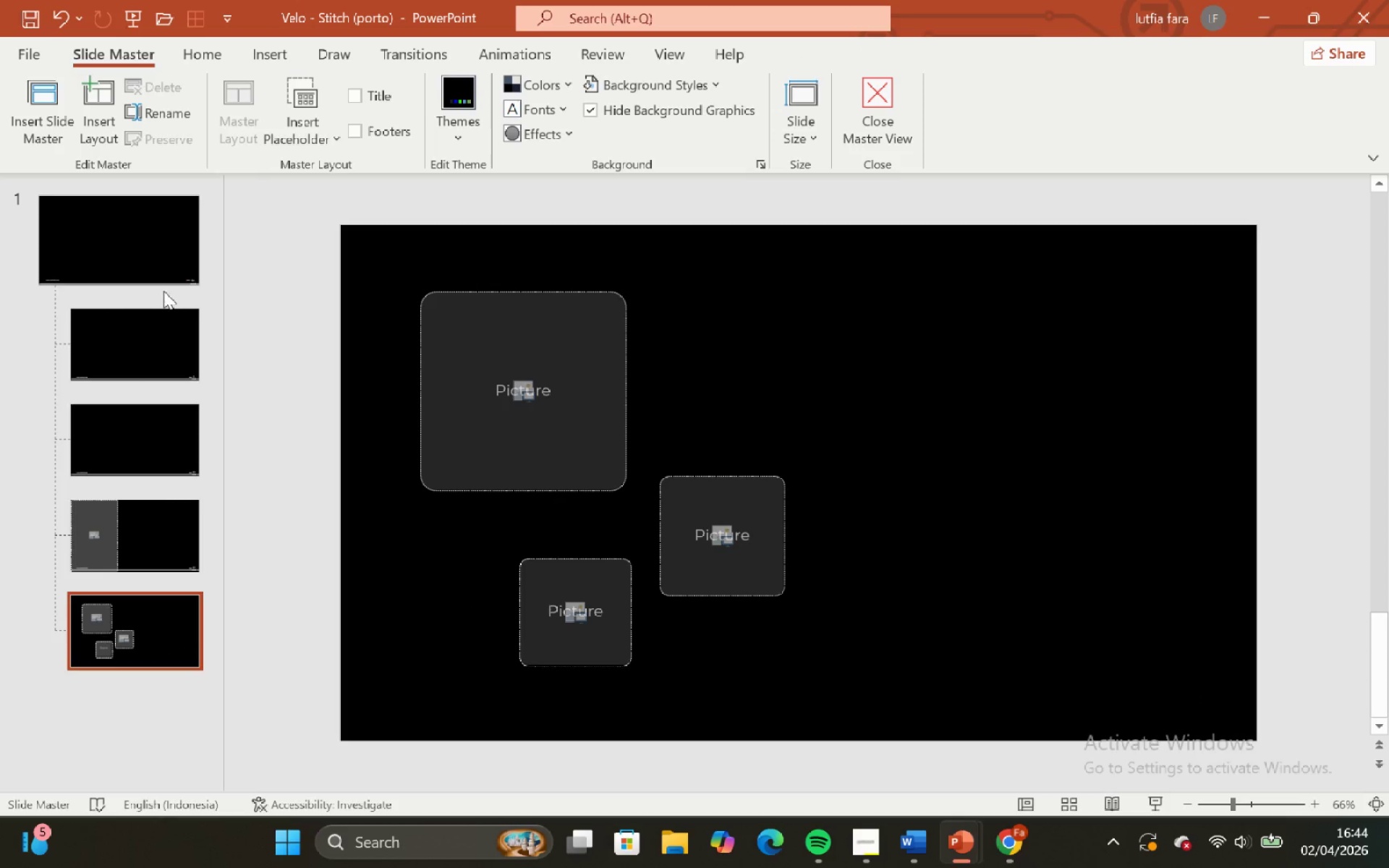 
left_click([150, 244])
 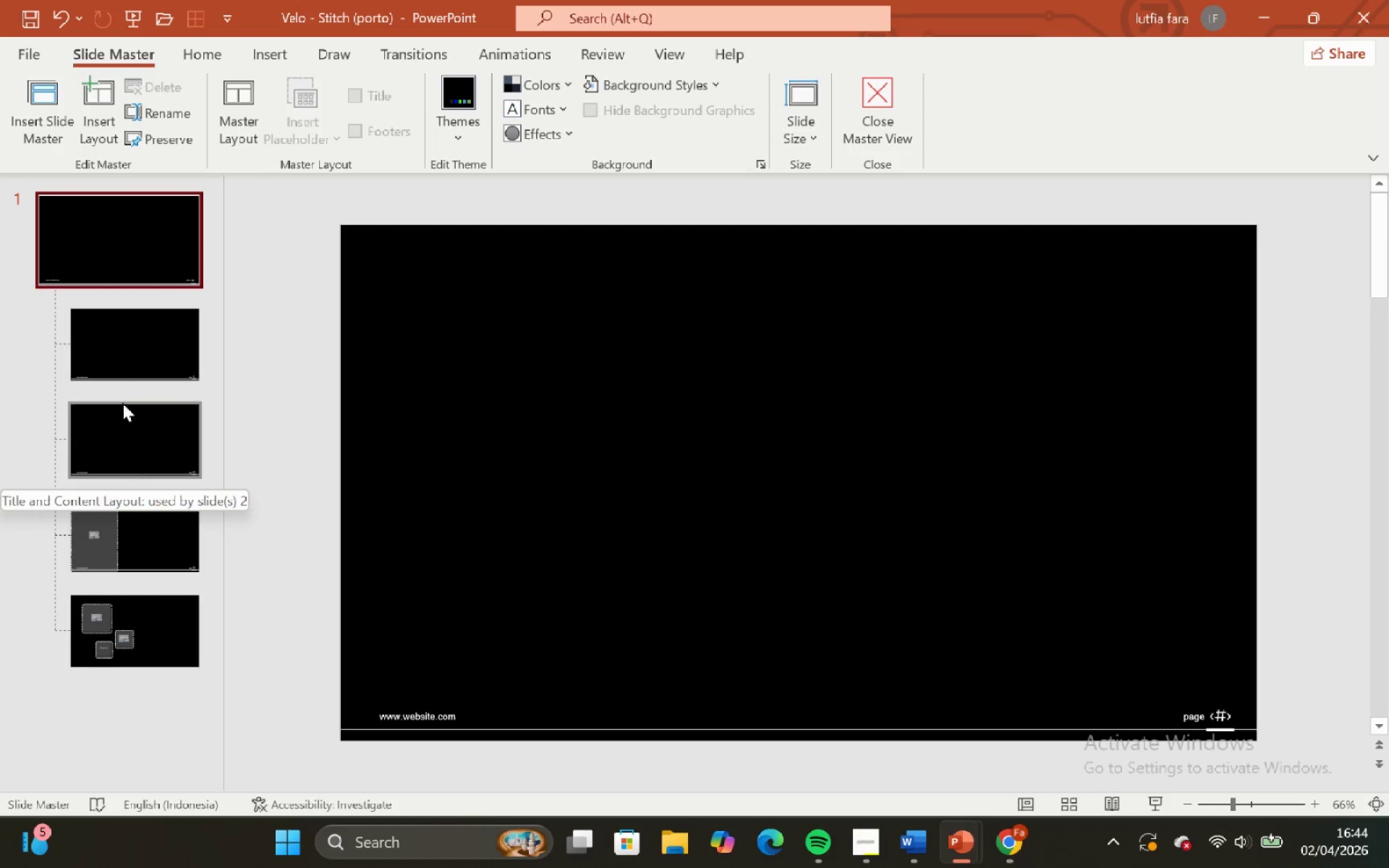 
left_click([118, 375])
 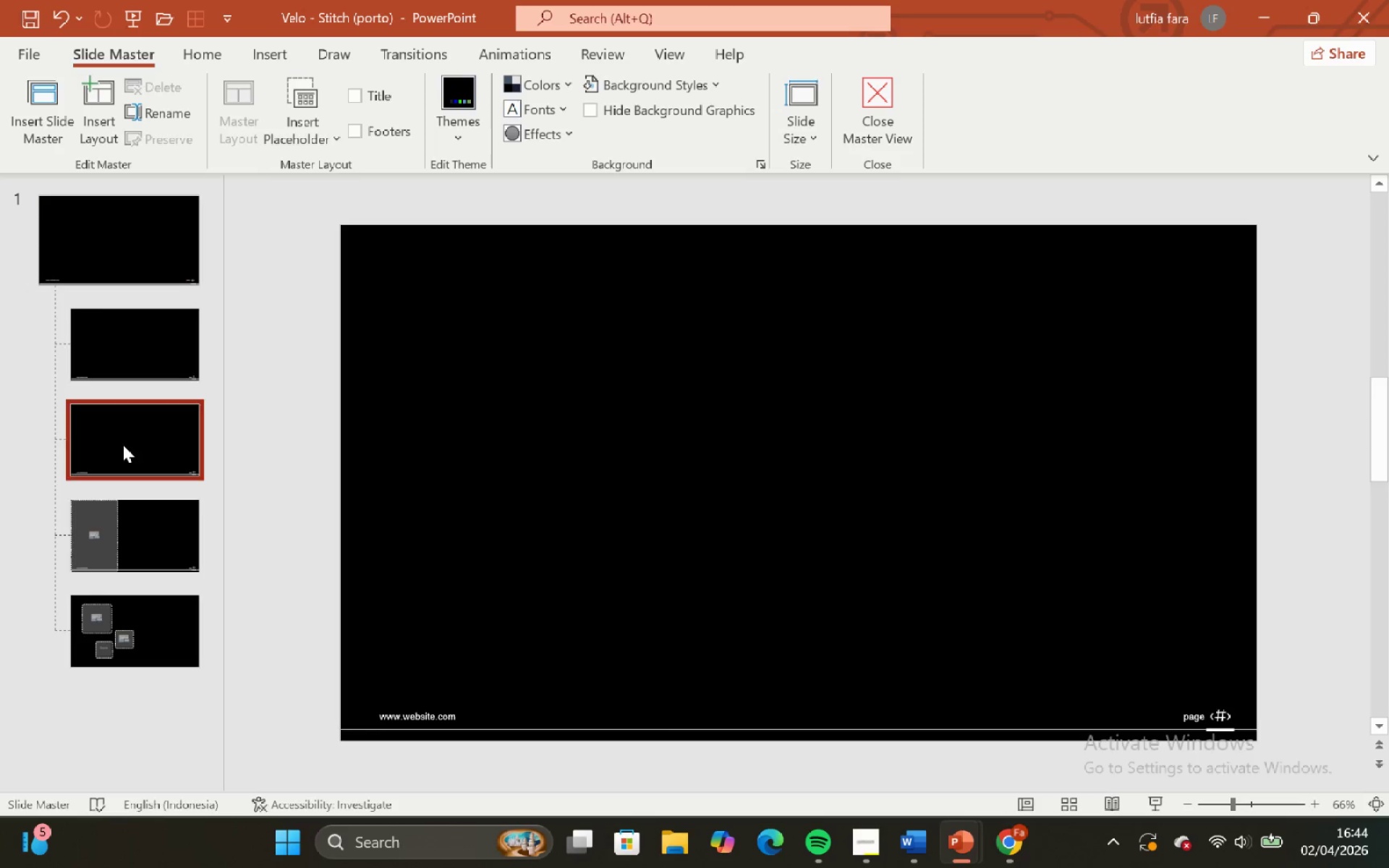 
double_click([132, 516])
 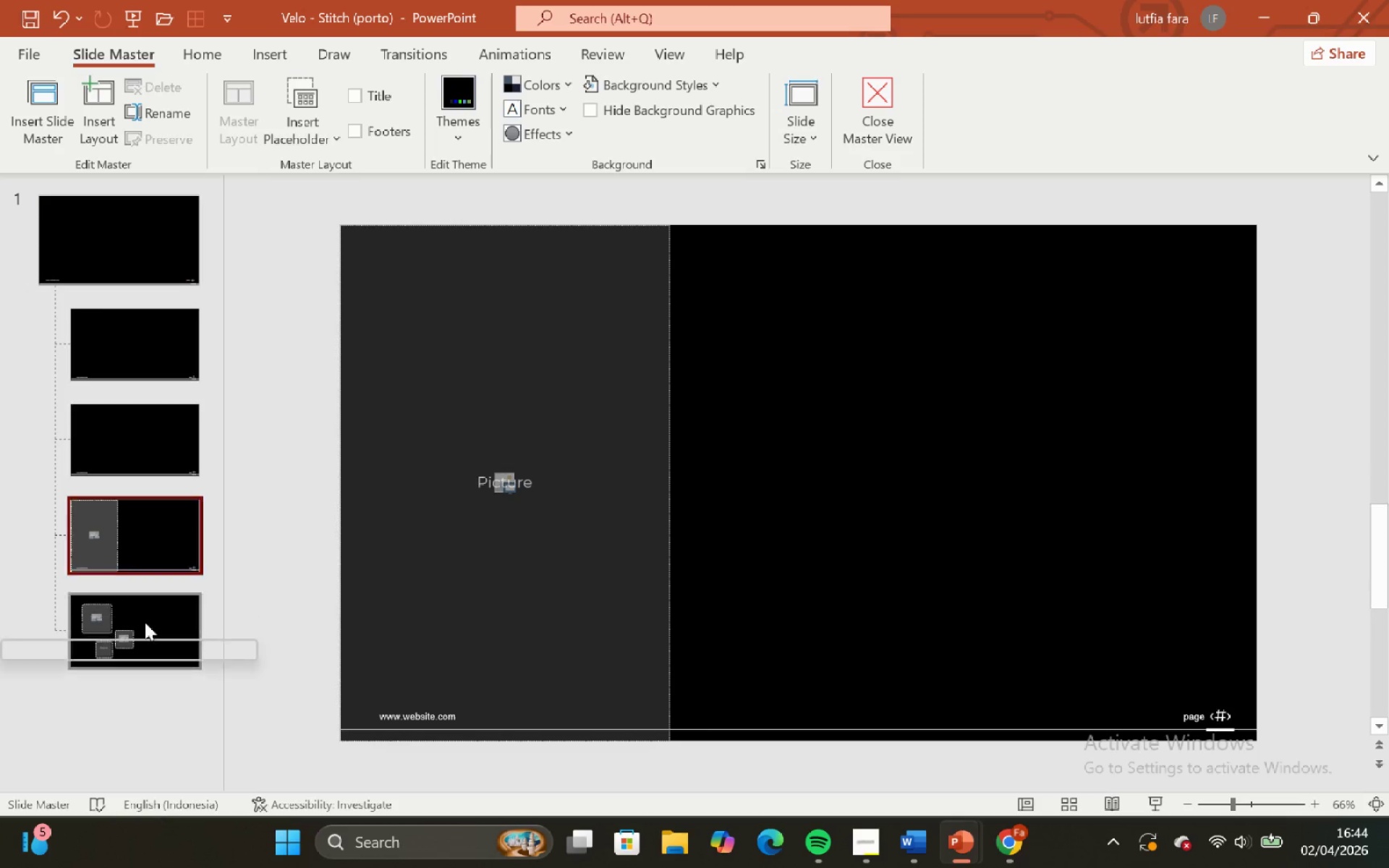 
triple_click([145, 623])
 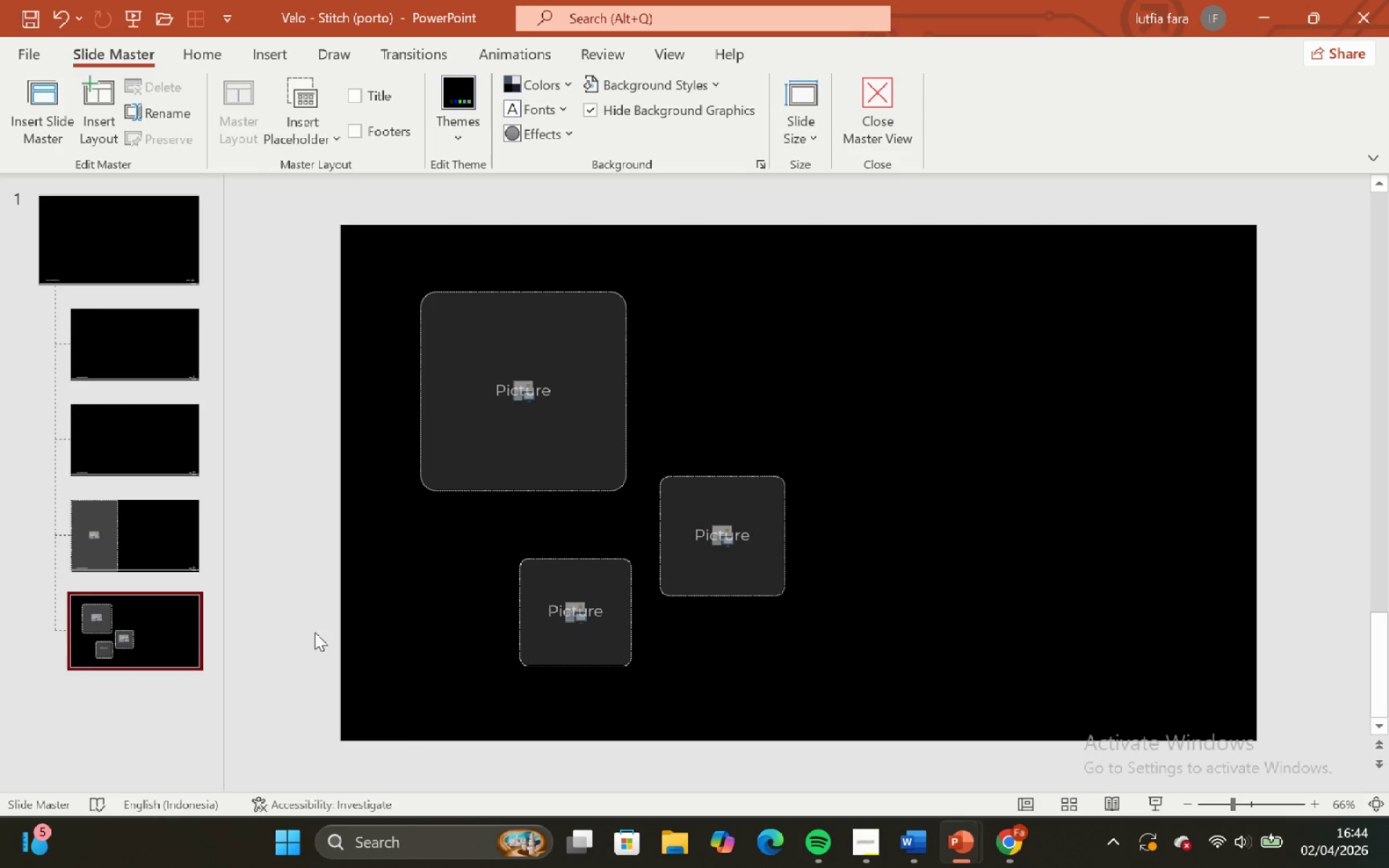 
left_click([407, 721])
 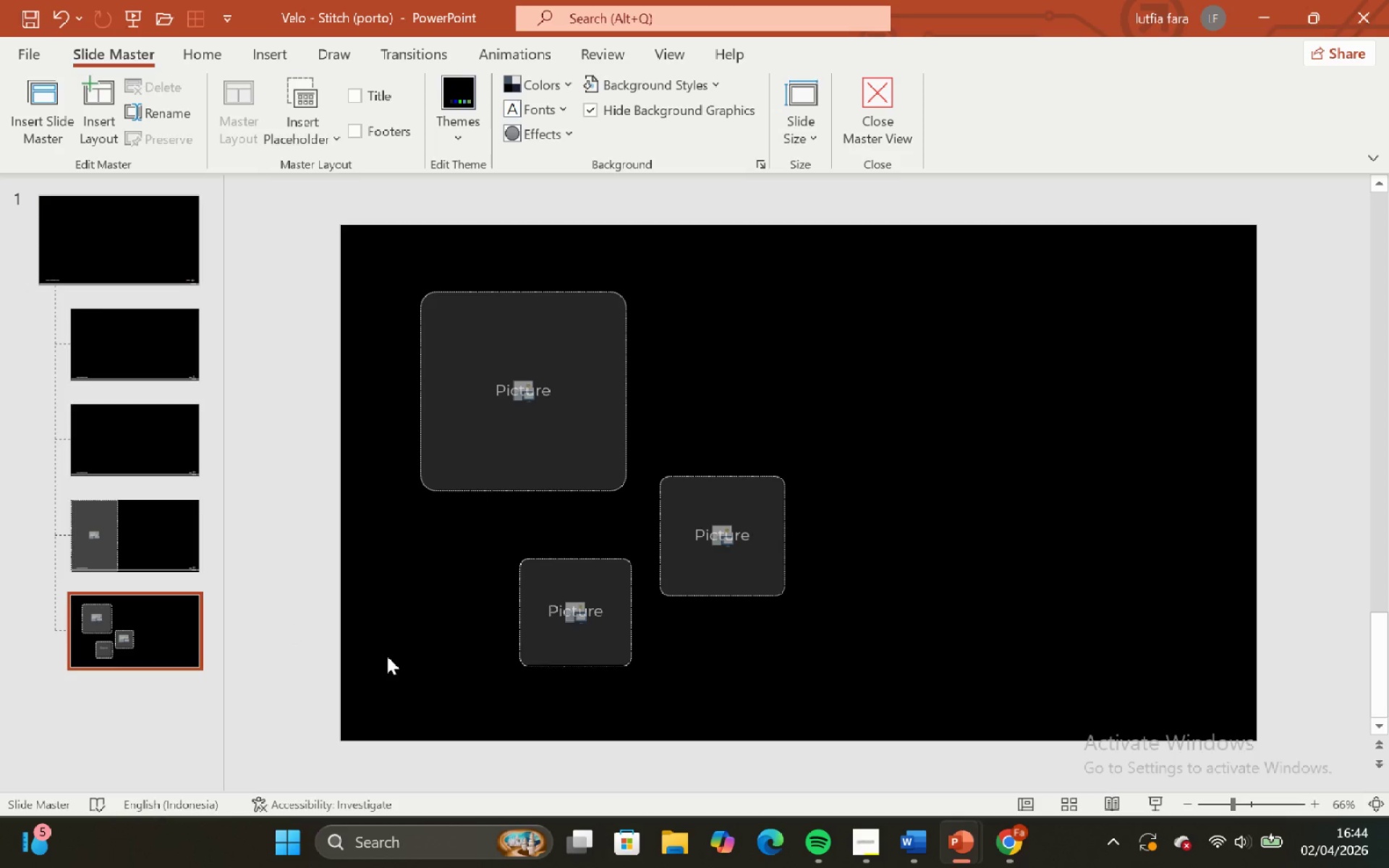 
scroll: coordinate [413, 733], scroll_direction: down, amount: 2.0
 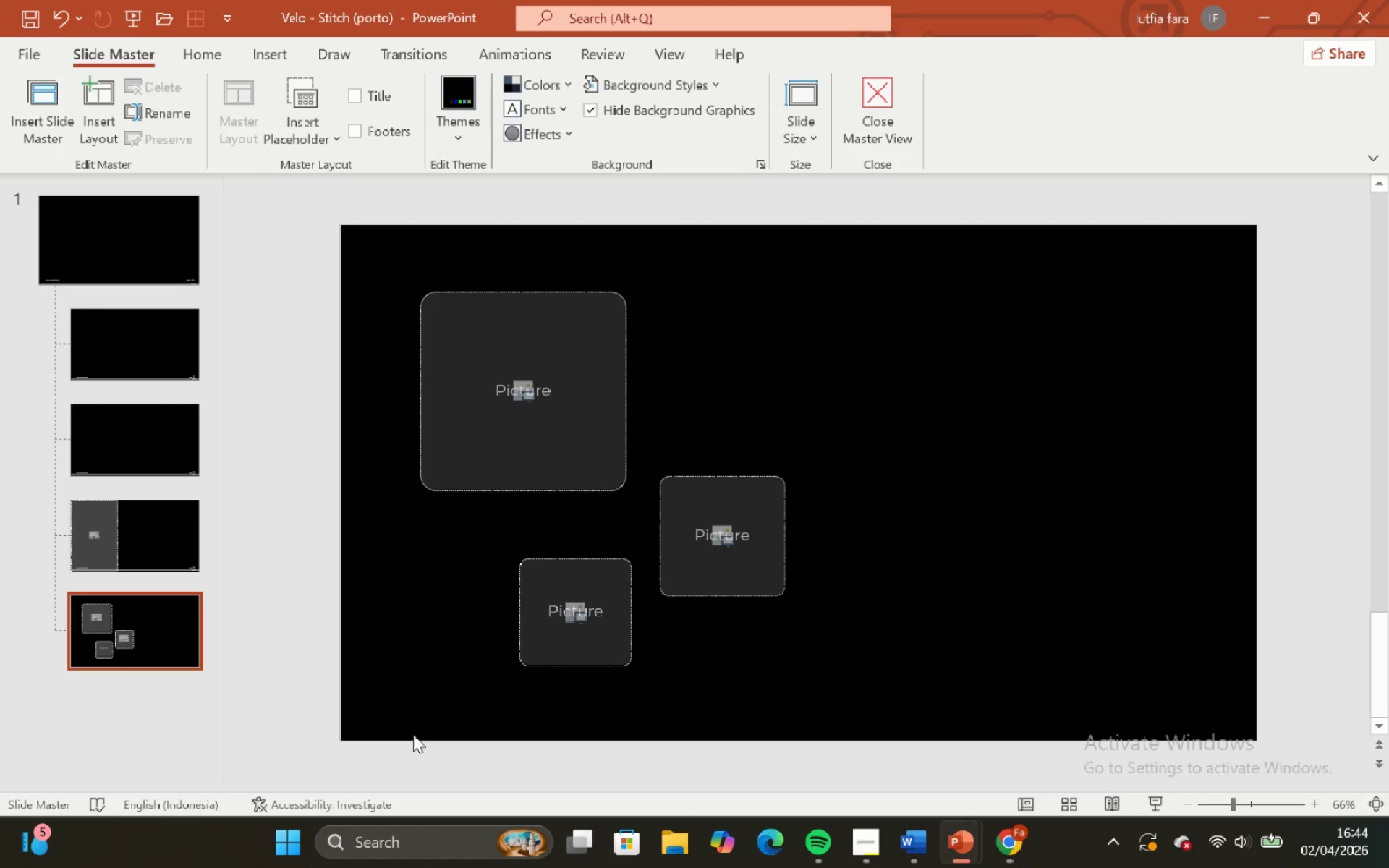 
right_click([387, 656])
 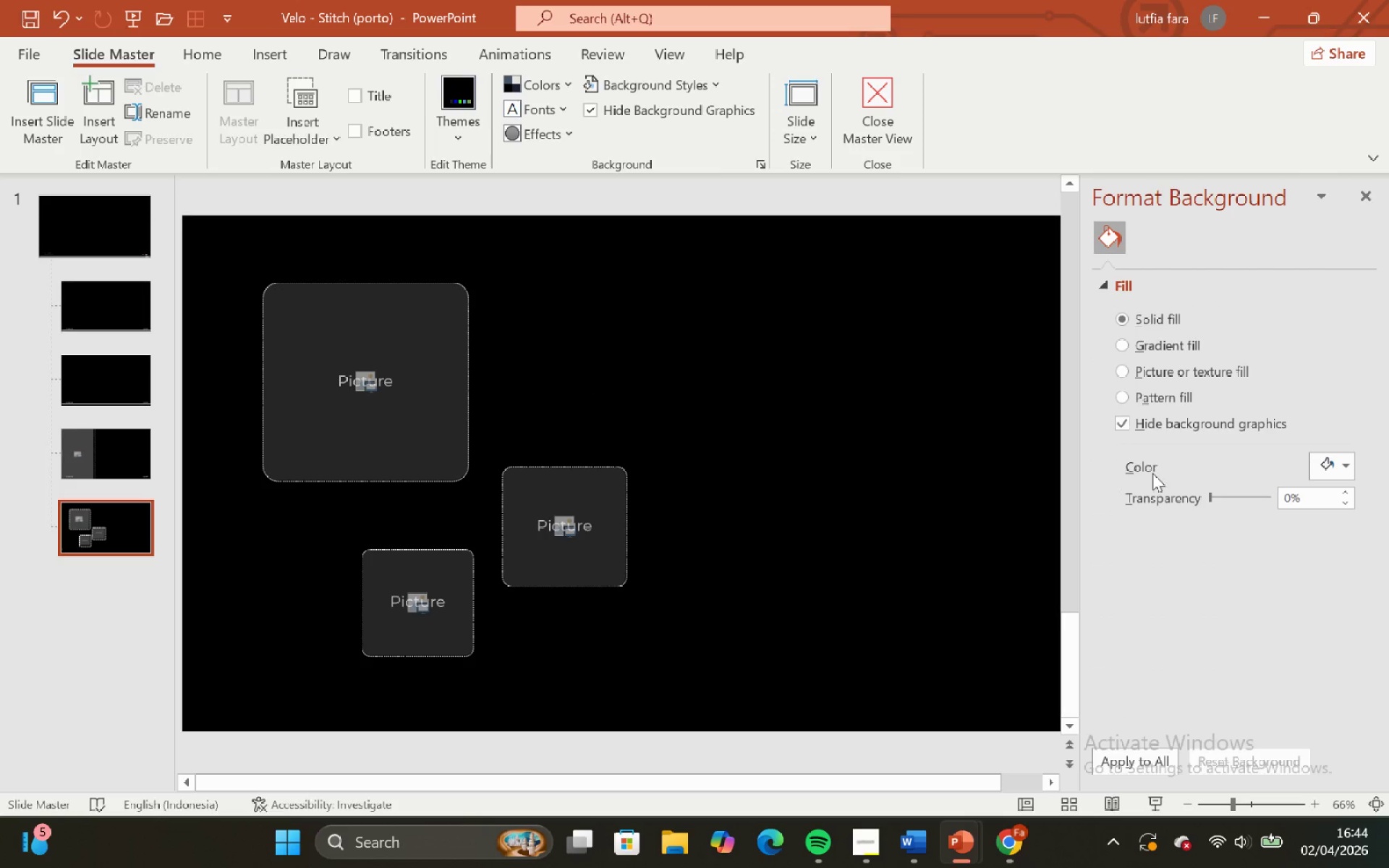 
left_click([1337, 465])
 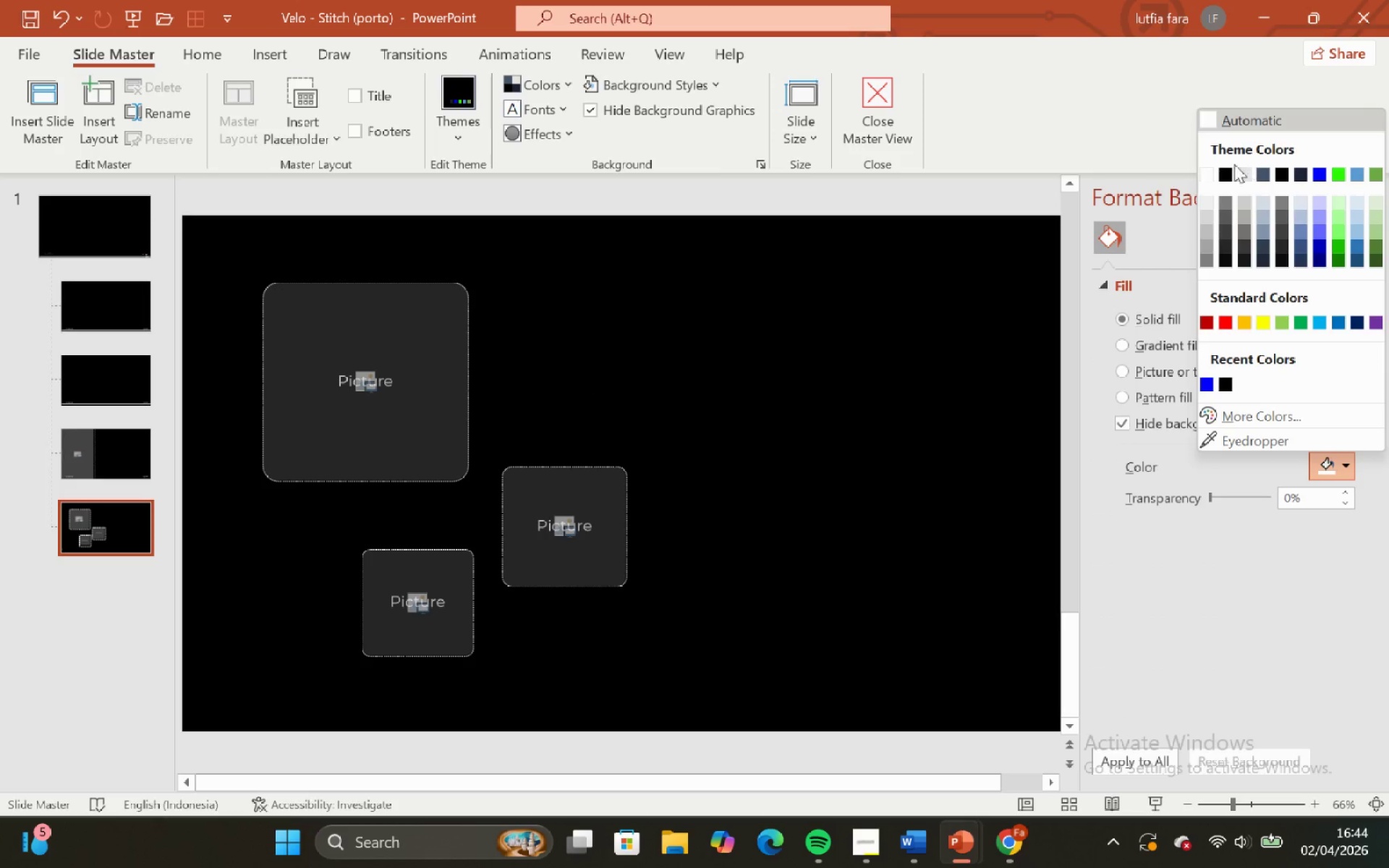 
left_click([1229, 173])
 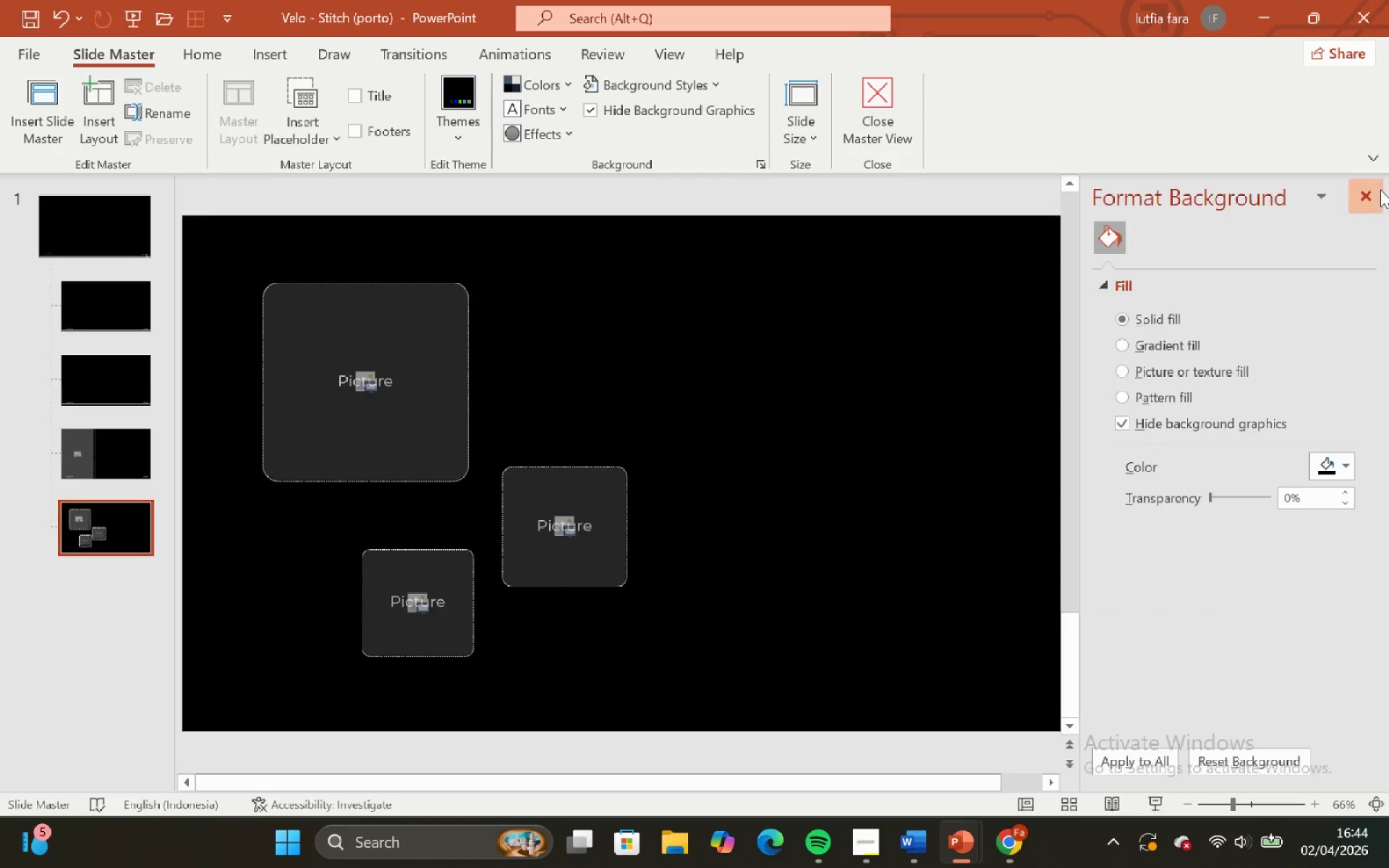 
double_click([874, 375])
 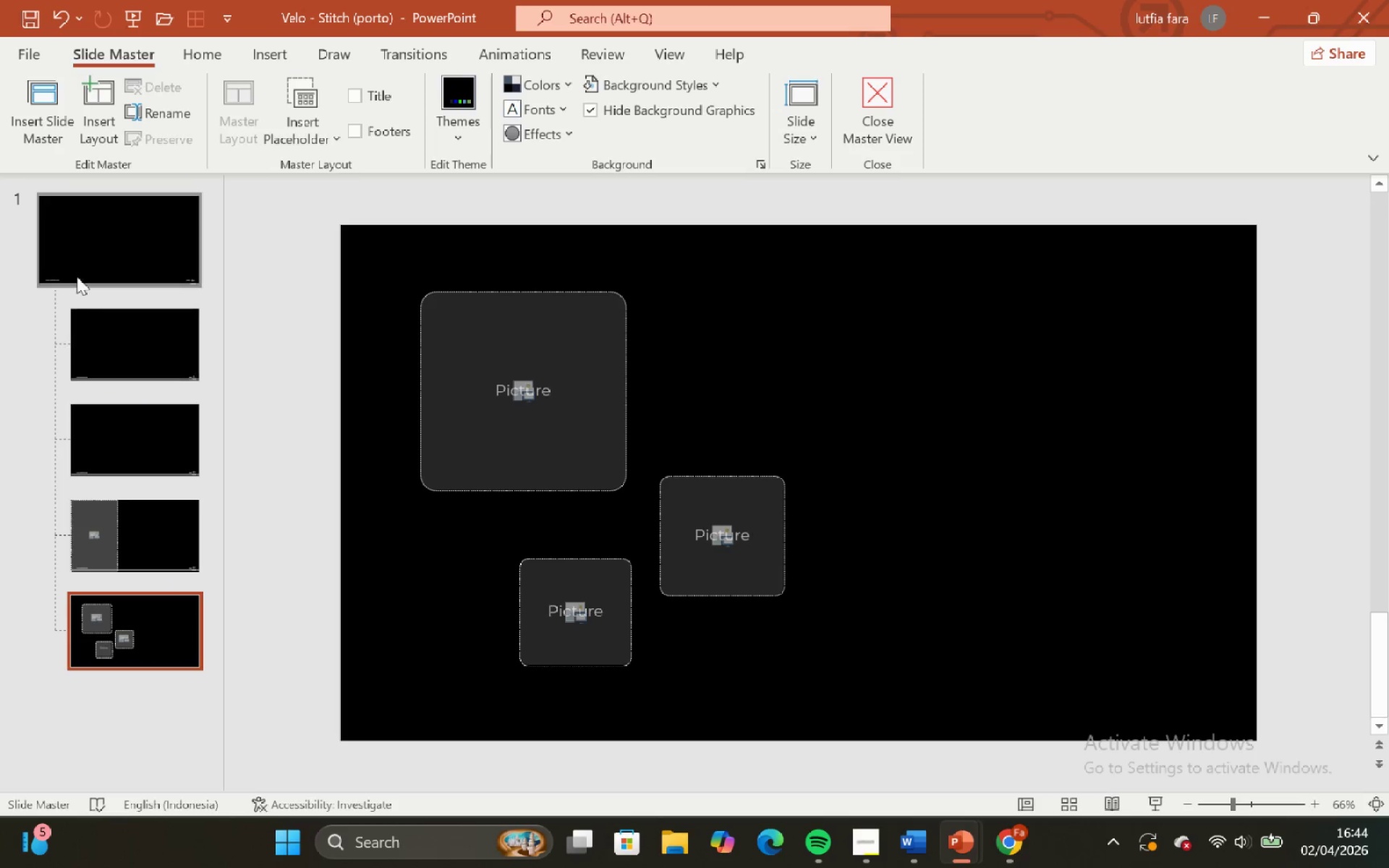 
left_click([81, 249])
 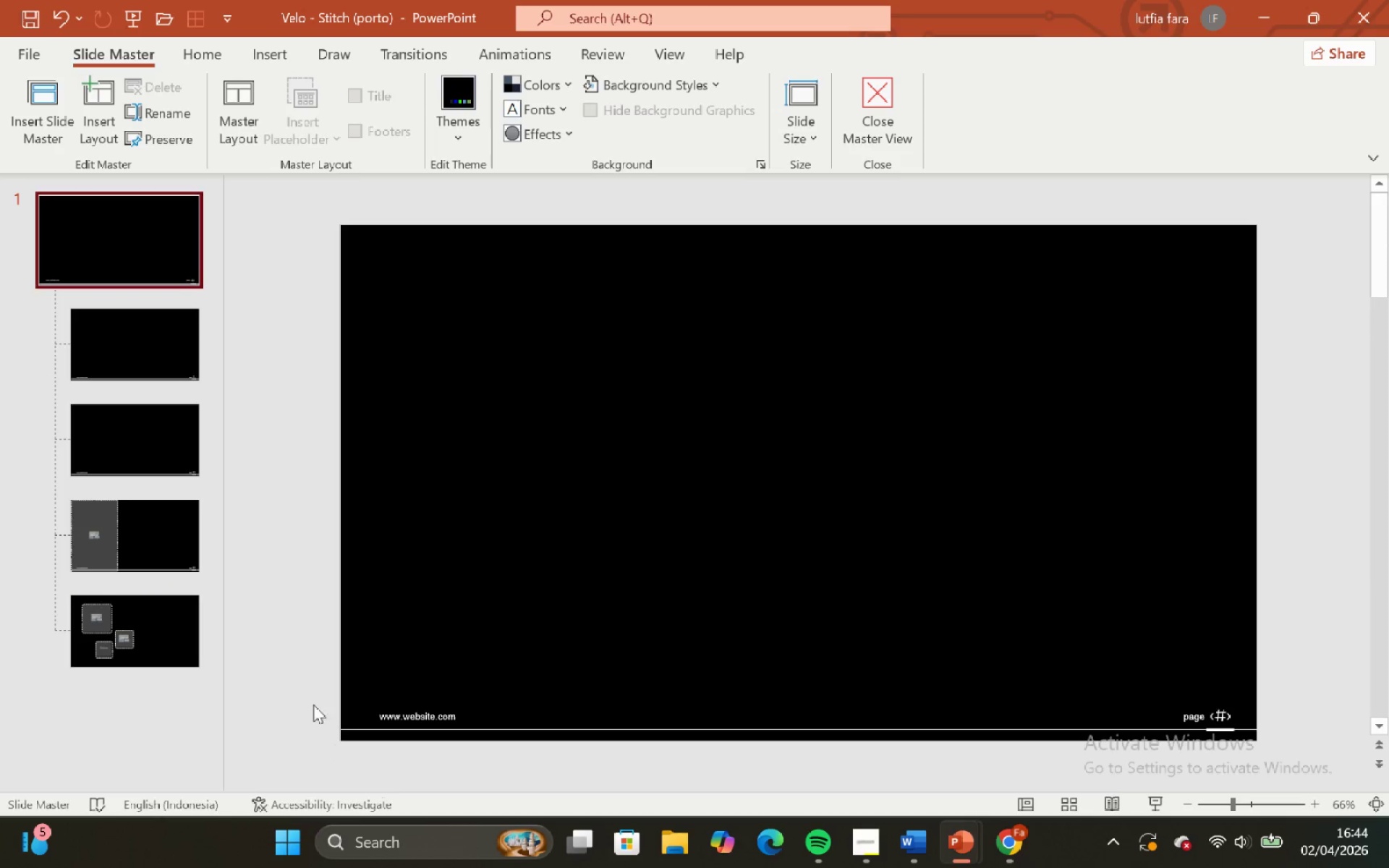 
left_click_drag(start_coordinate=[284, 647], to_coordinate=[1384, 760])
 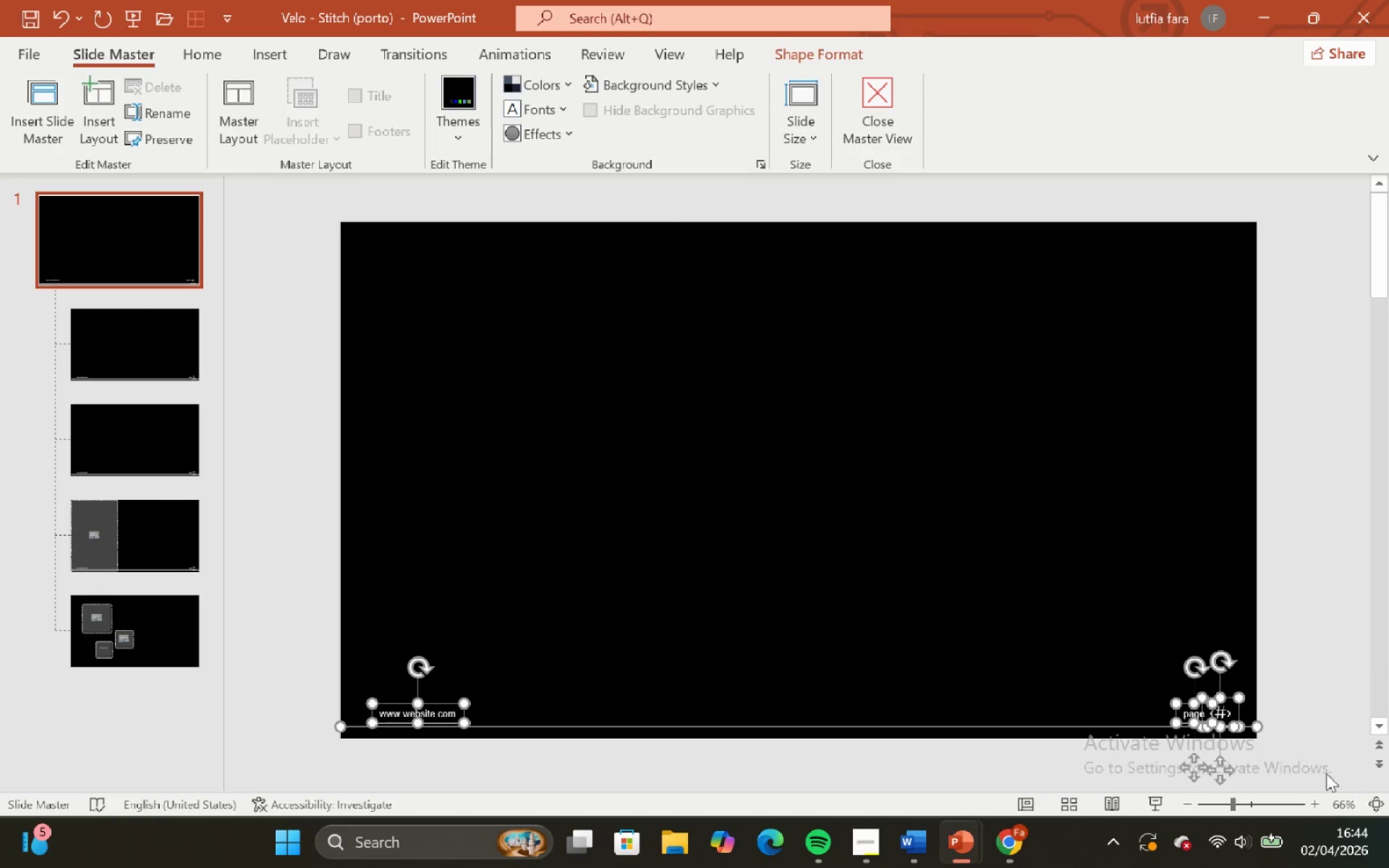 
left_click([828, 555])
 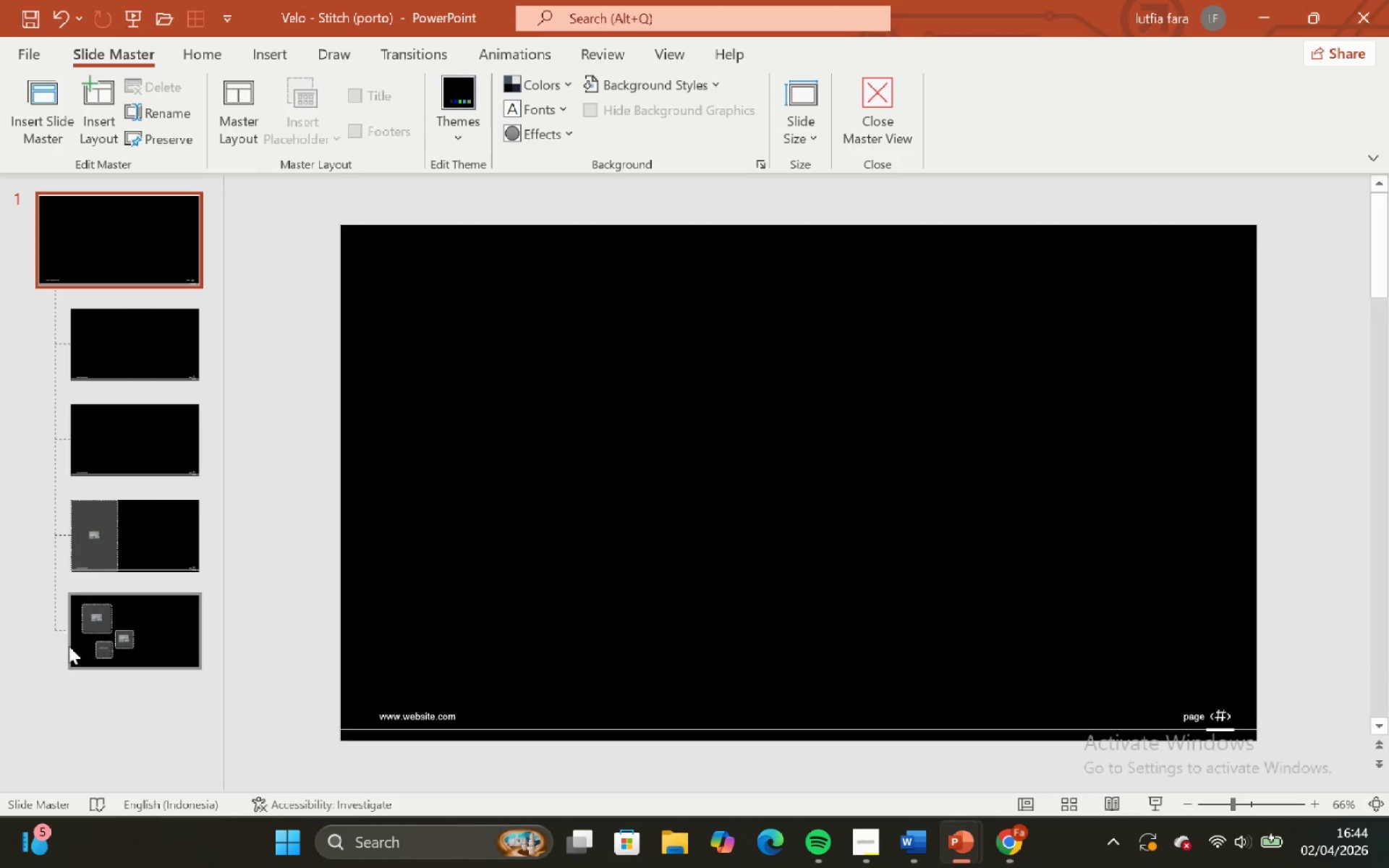 
left_click([58, 638])
 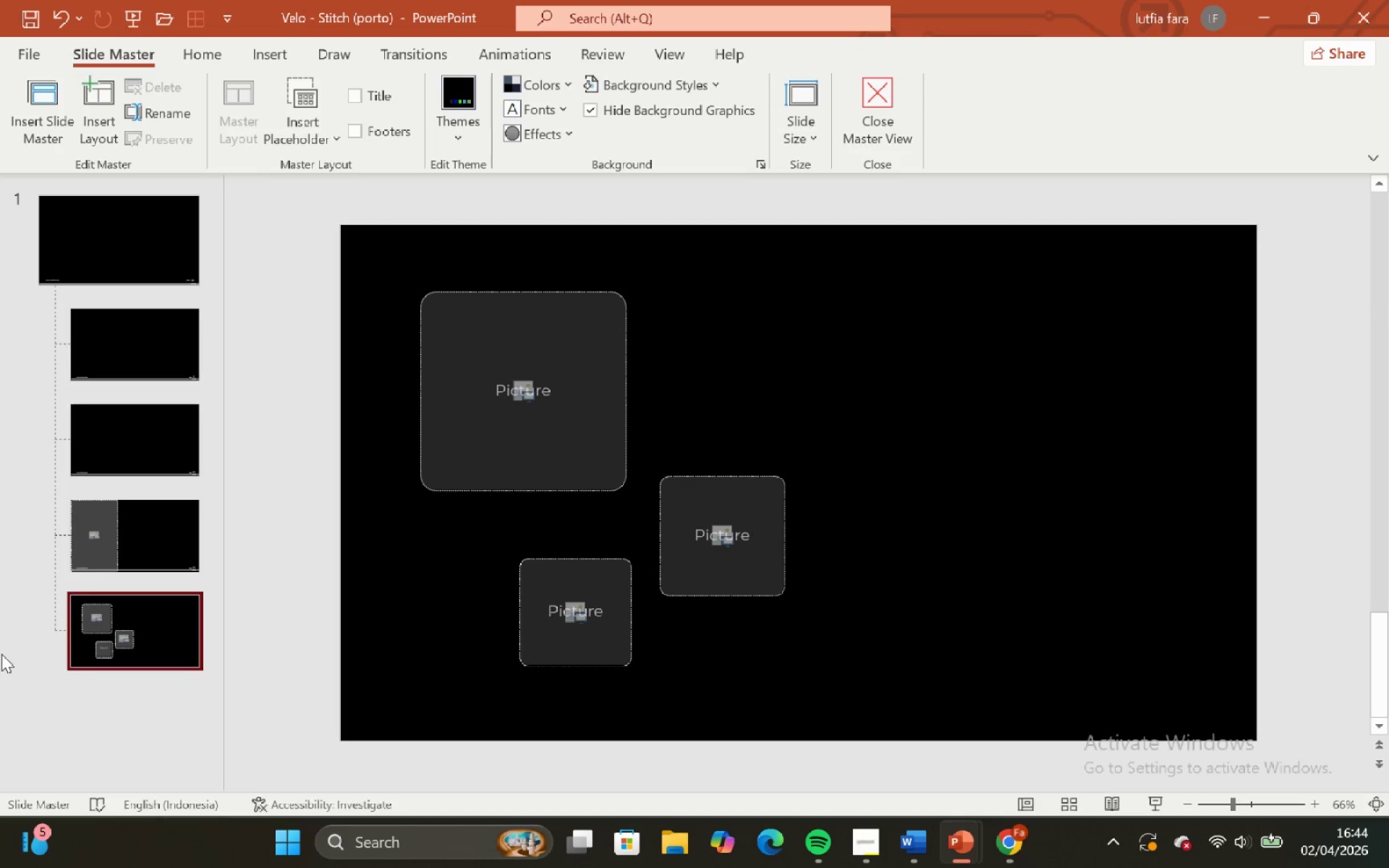 
key(Backspace)
 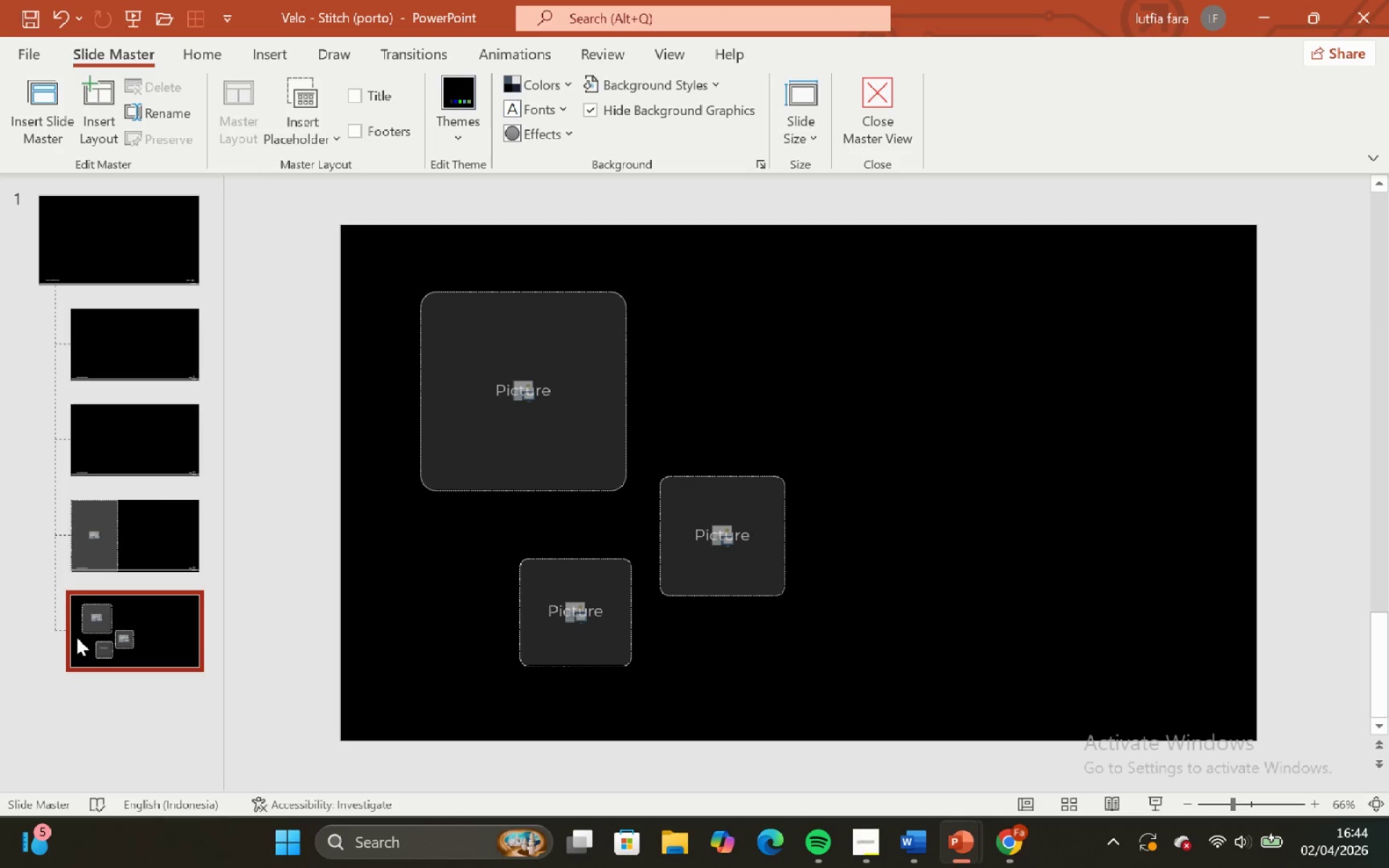 
left_click([103, 640])
 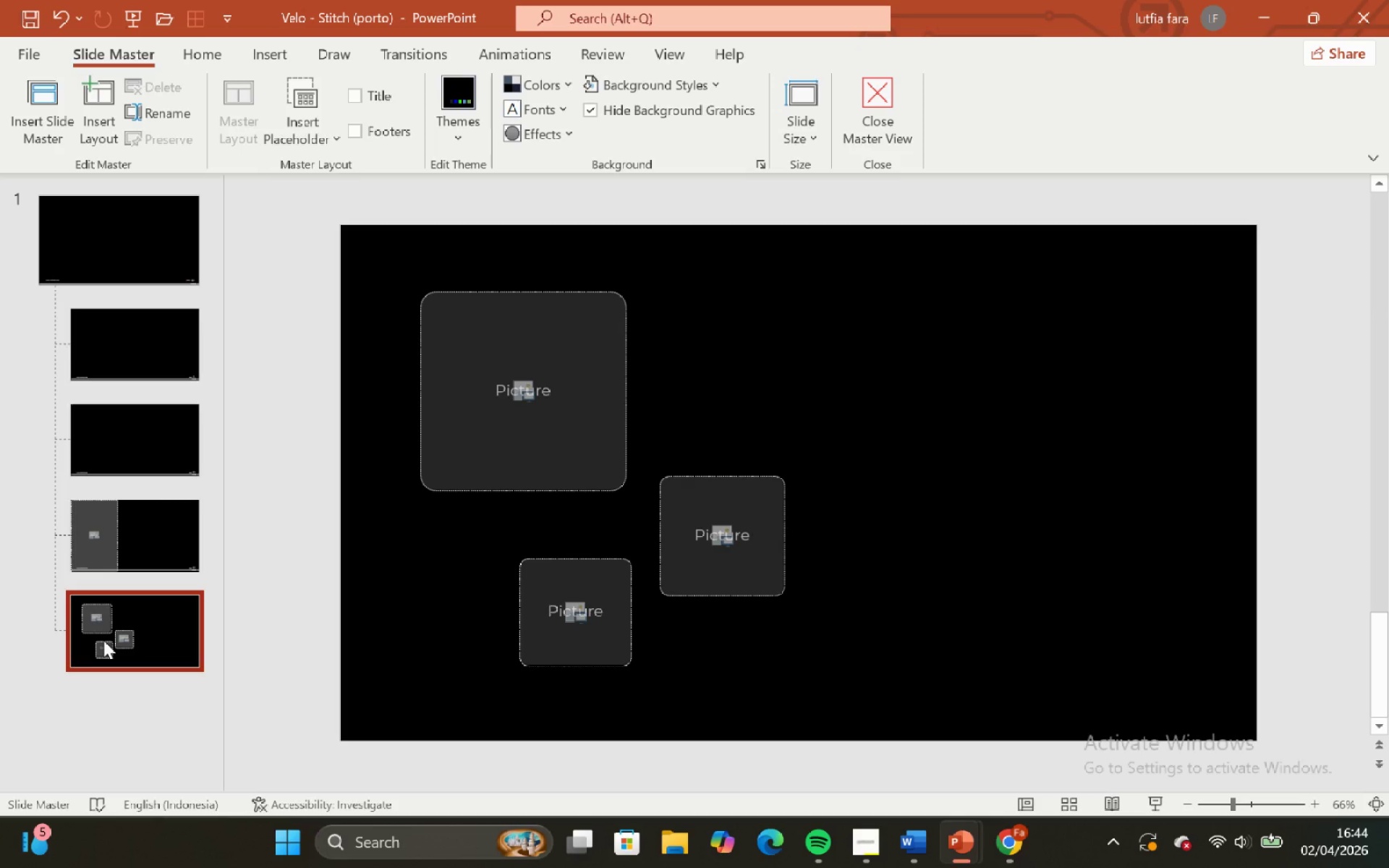 
key(Backspace)
 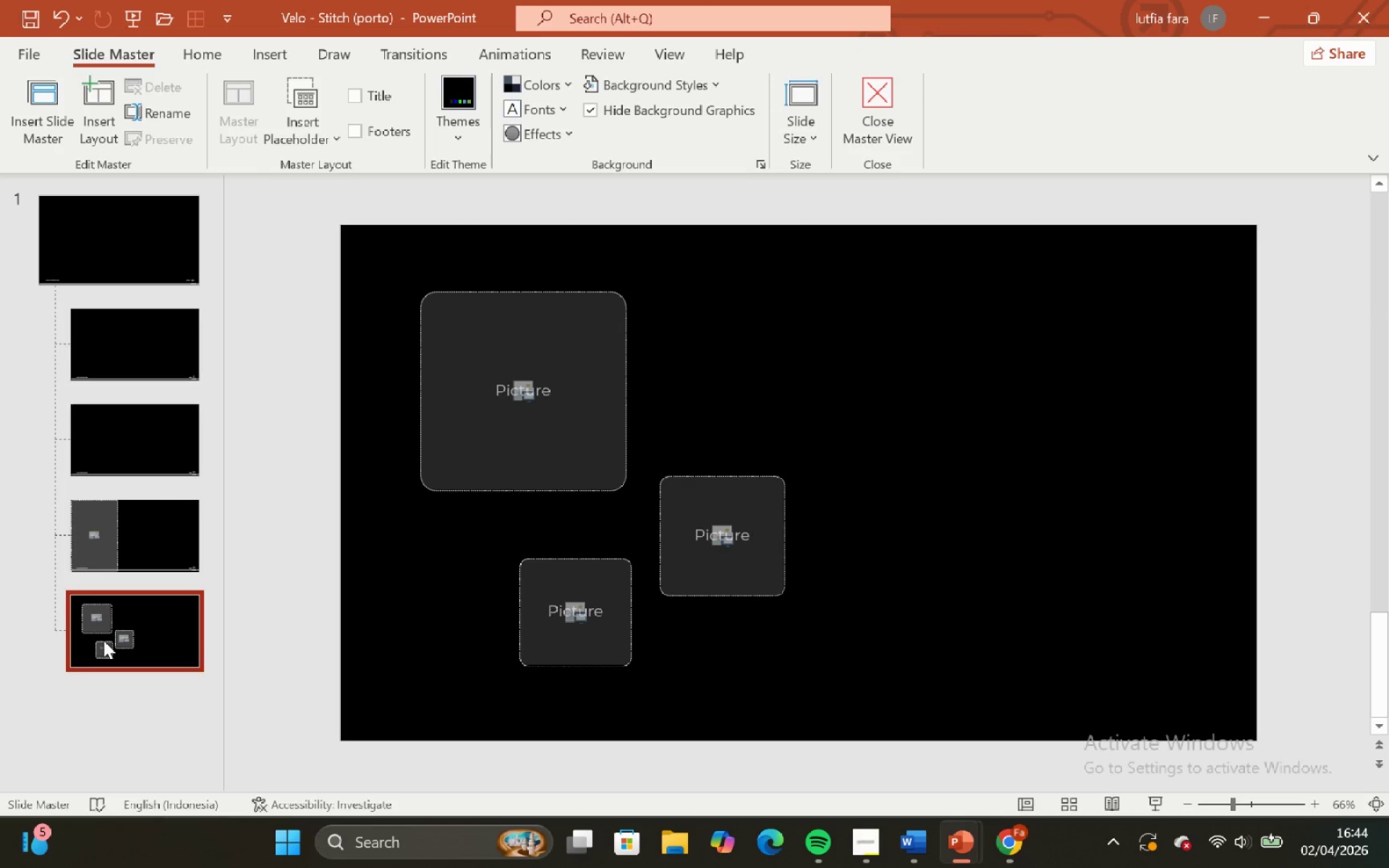 
key(Backspace)
 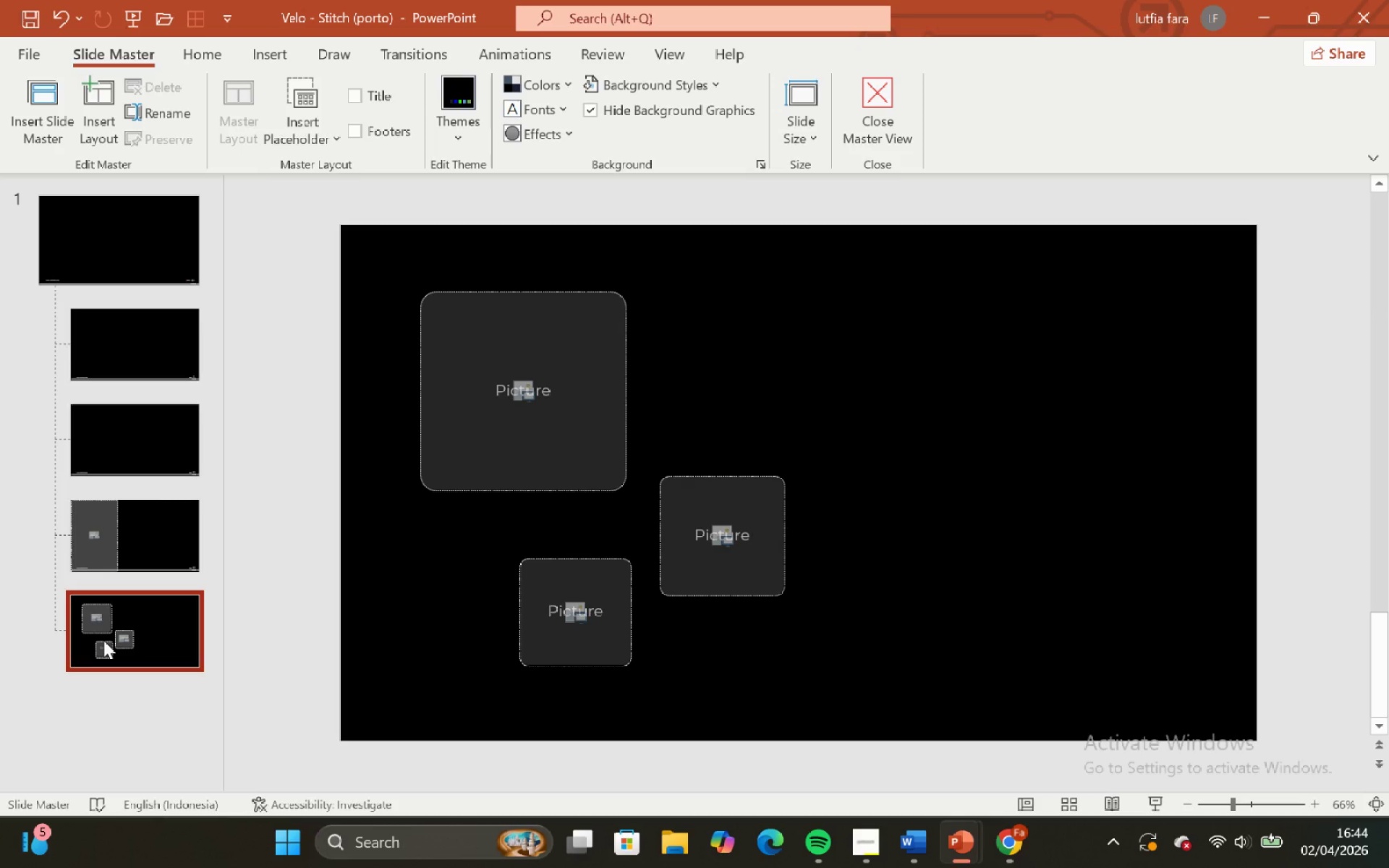 
key(Backspace)
 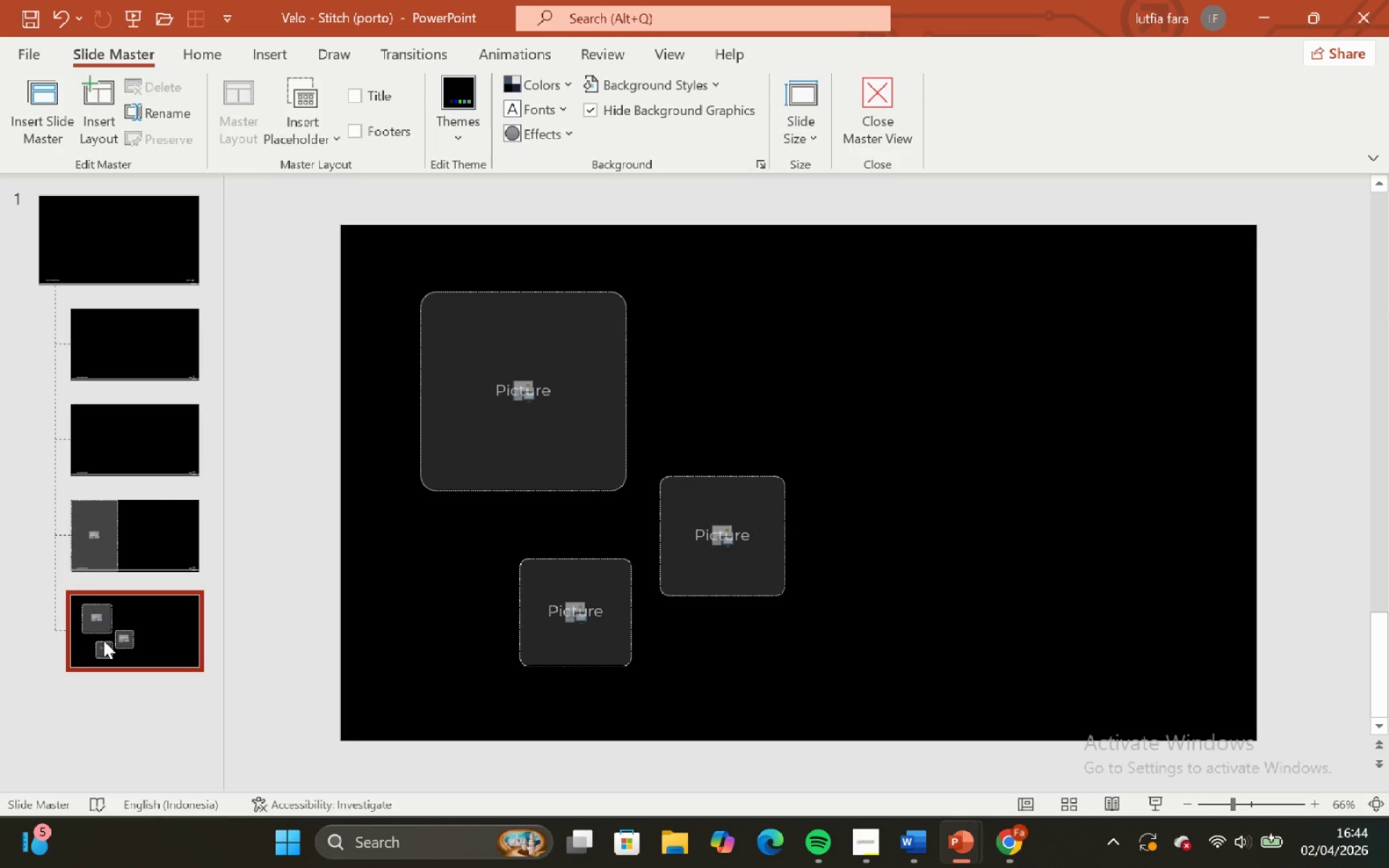 
left_click([104, 640])
 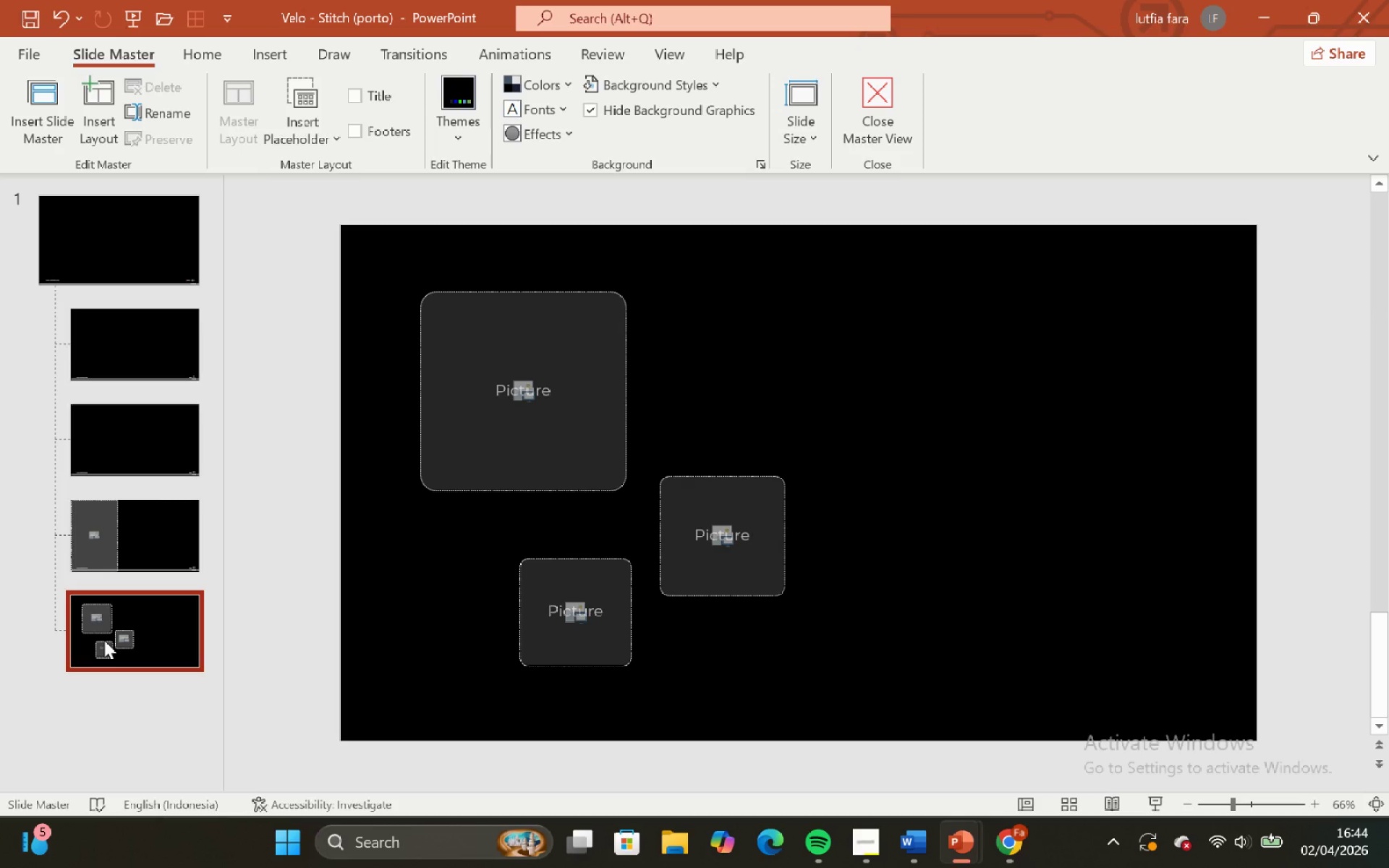 
key(Backspace)
 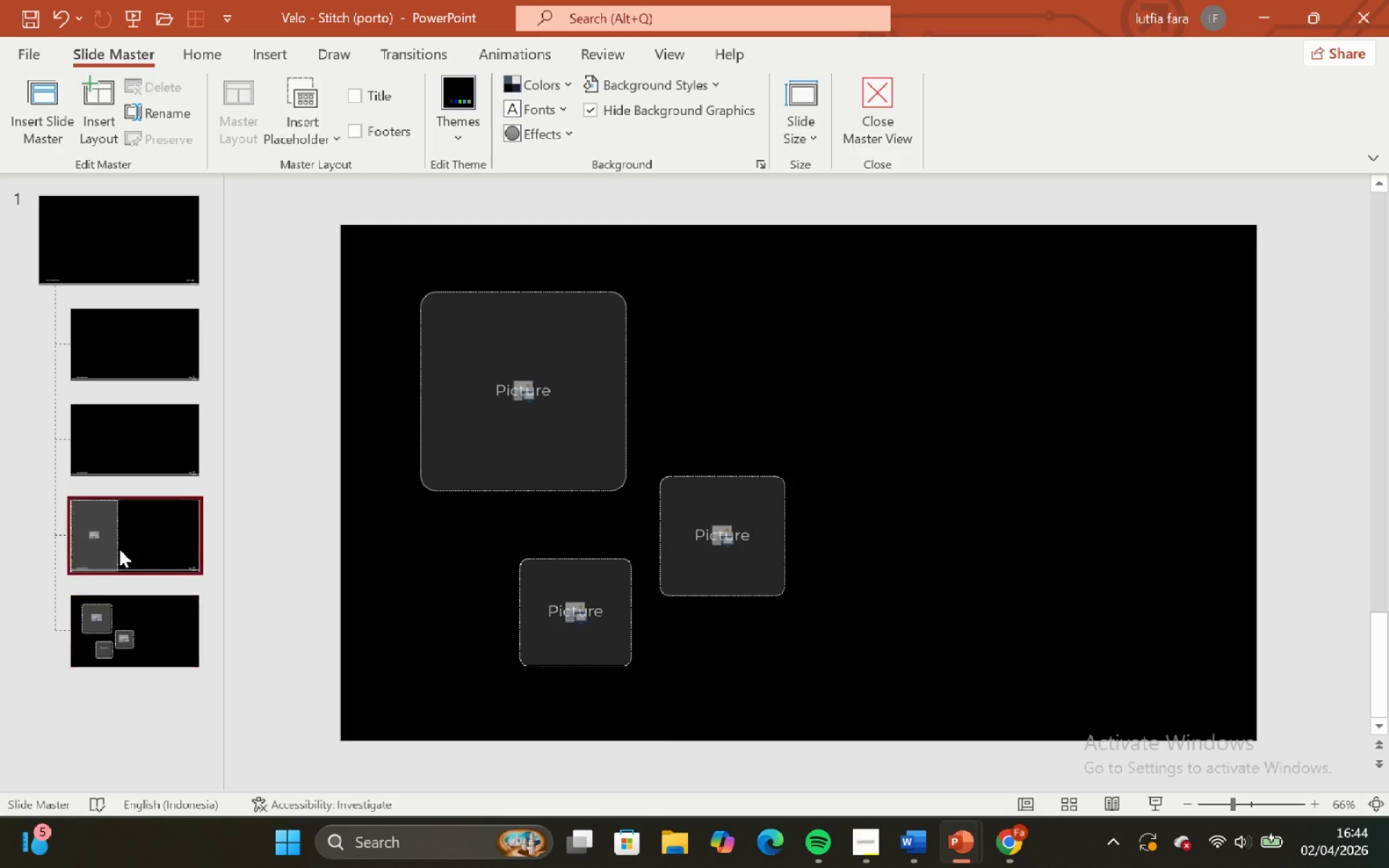 
double_click([119, 438])
 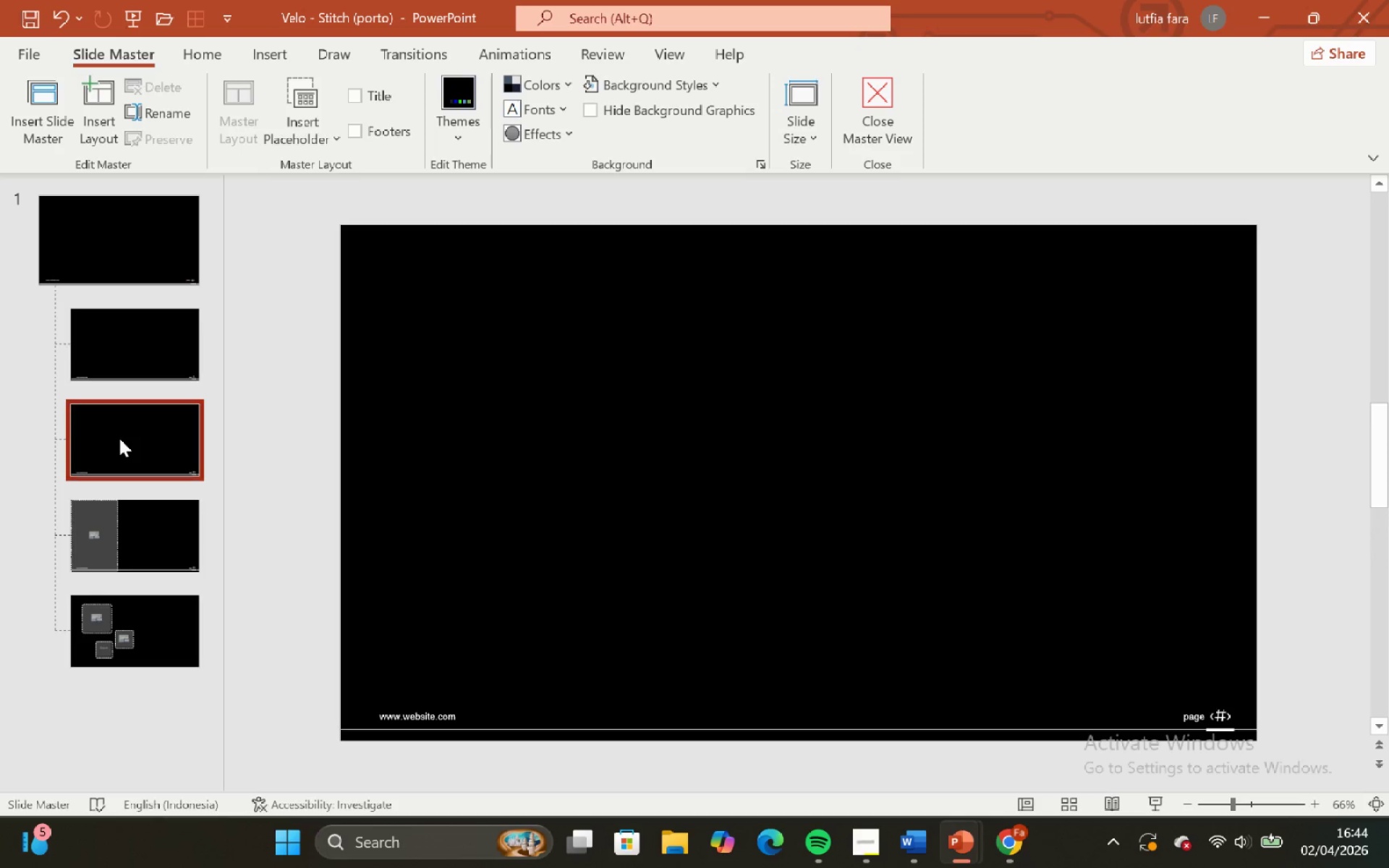 
key(Backspace)
 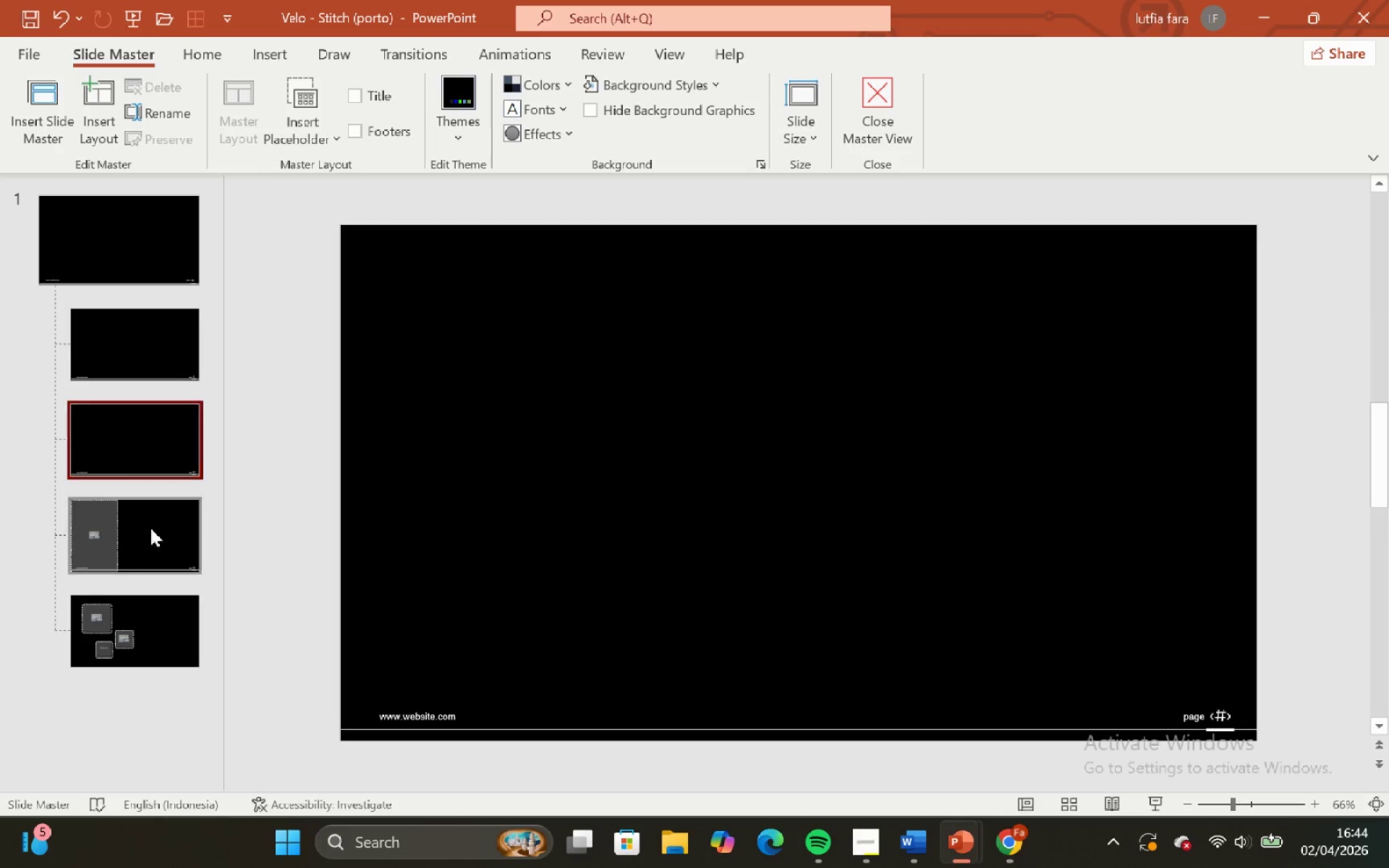 
left_click([153, 543])
 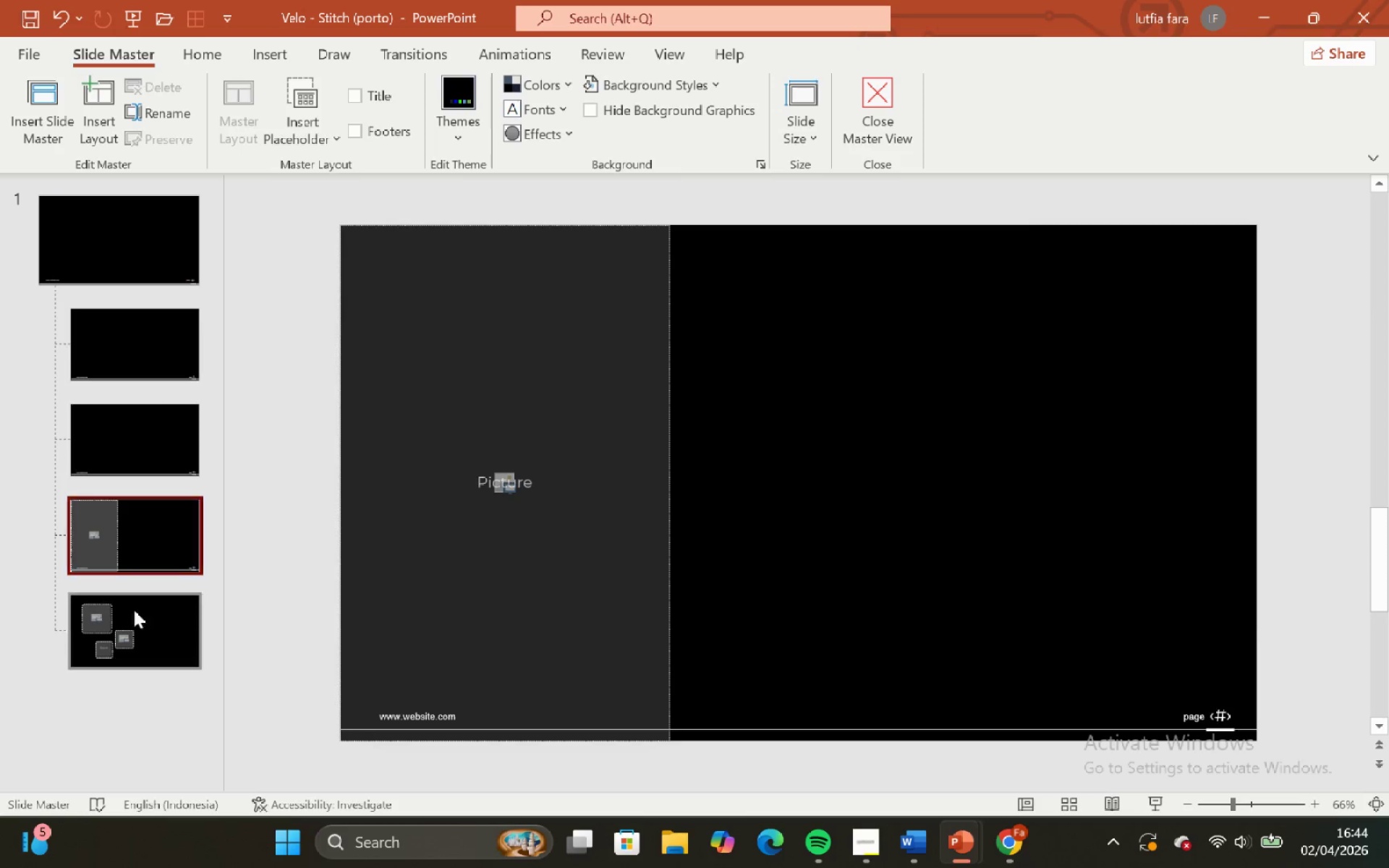 
left_click([139, 638])
 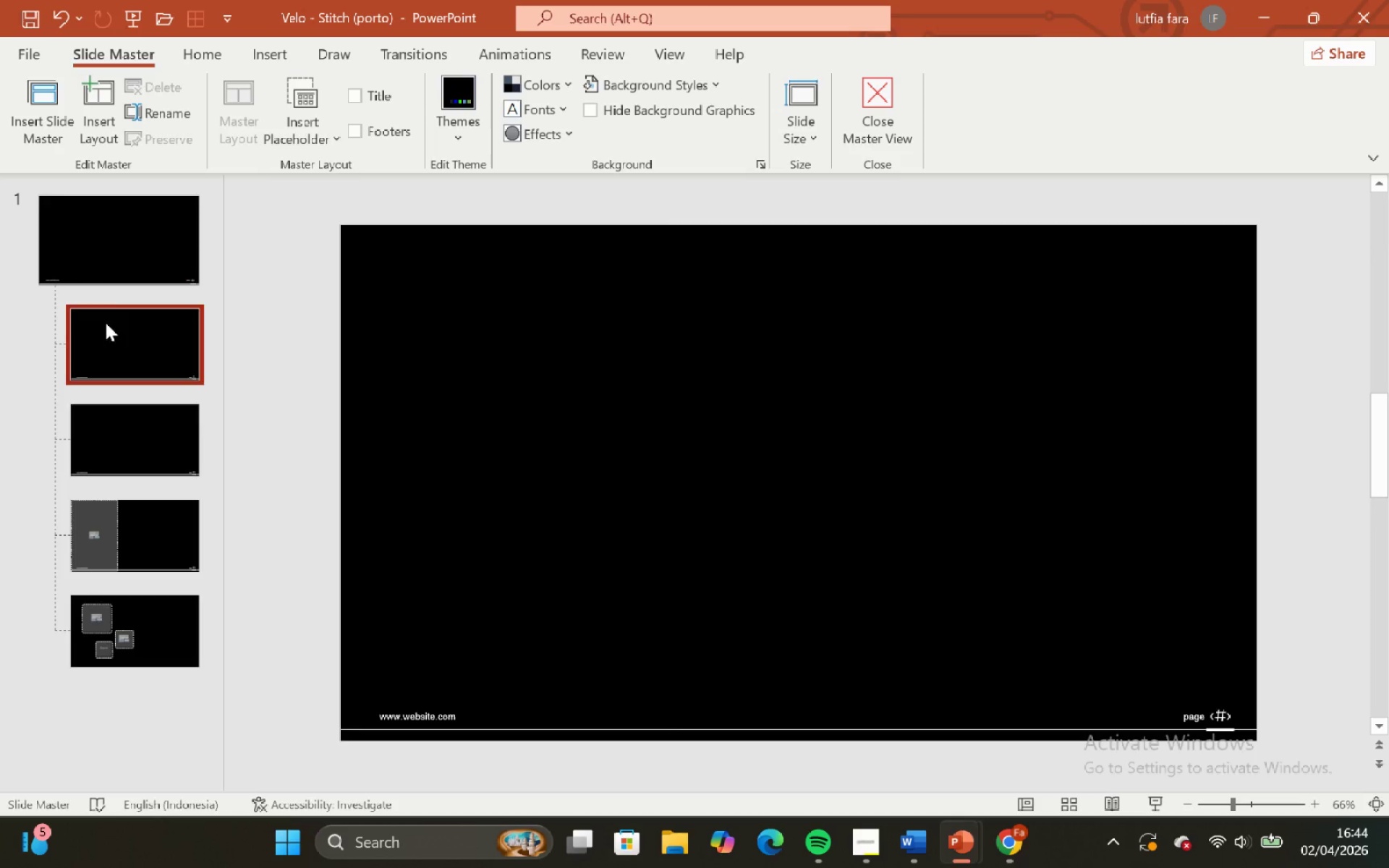 
double_click([110, 263])
 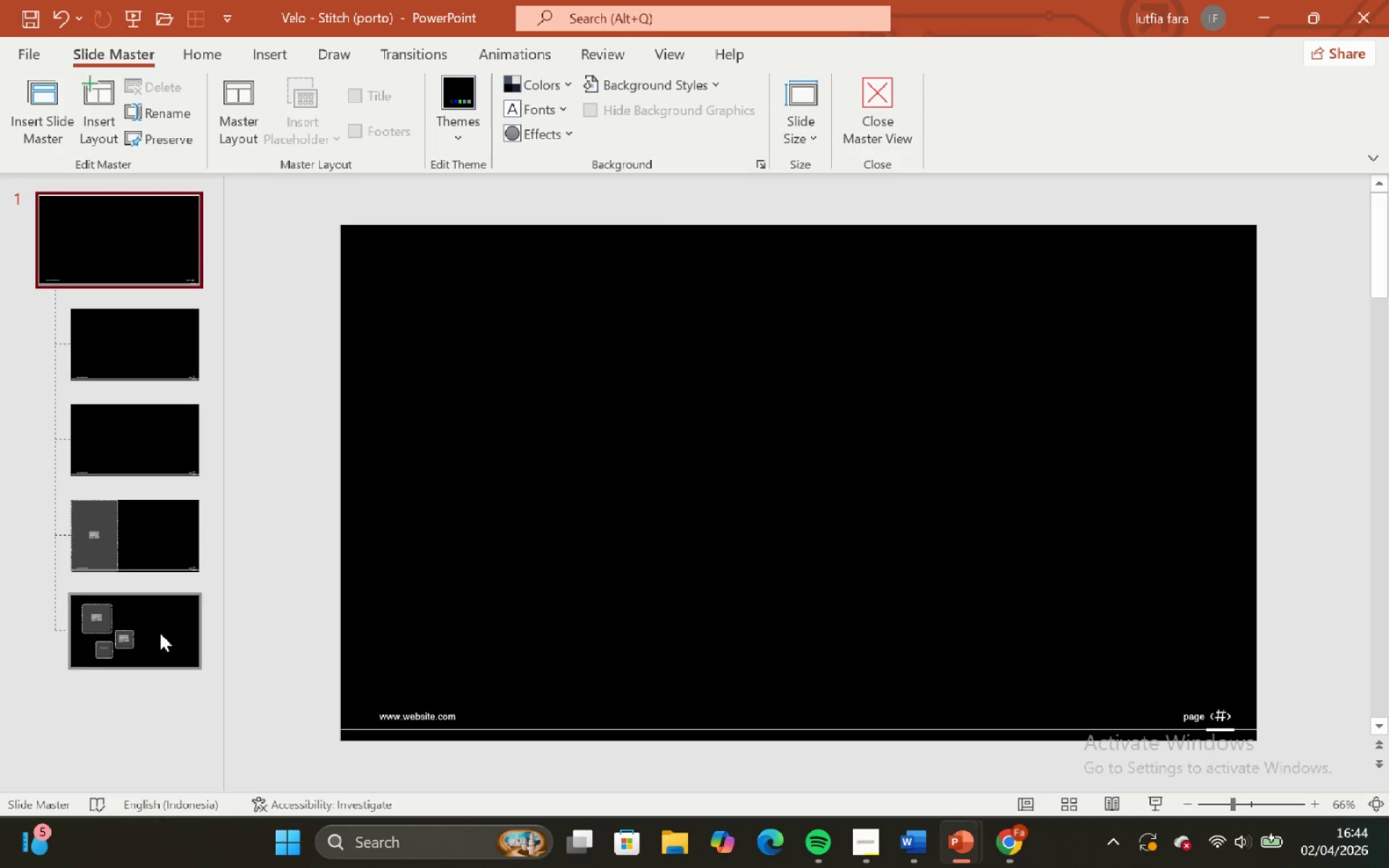 
left_click([160, 633])
 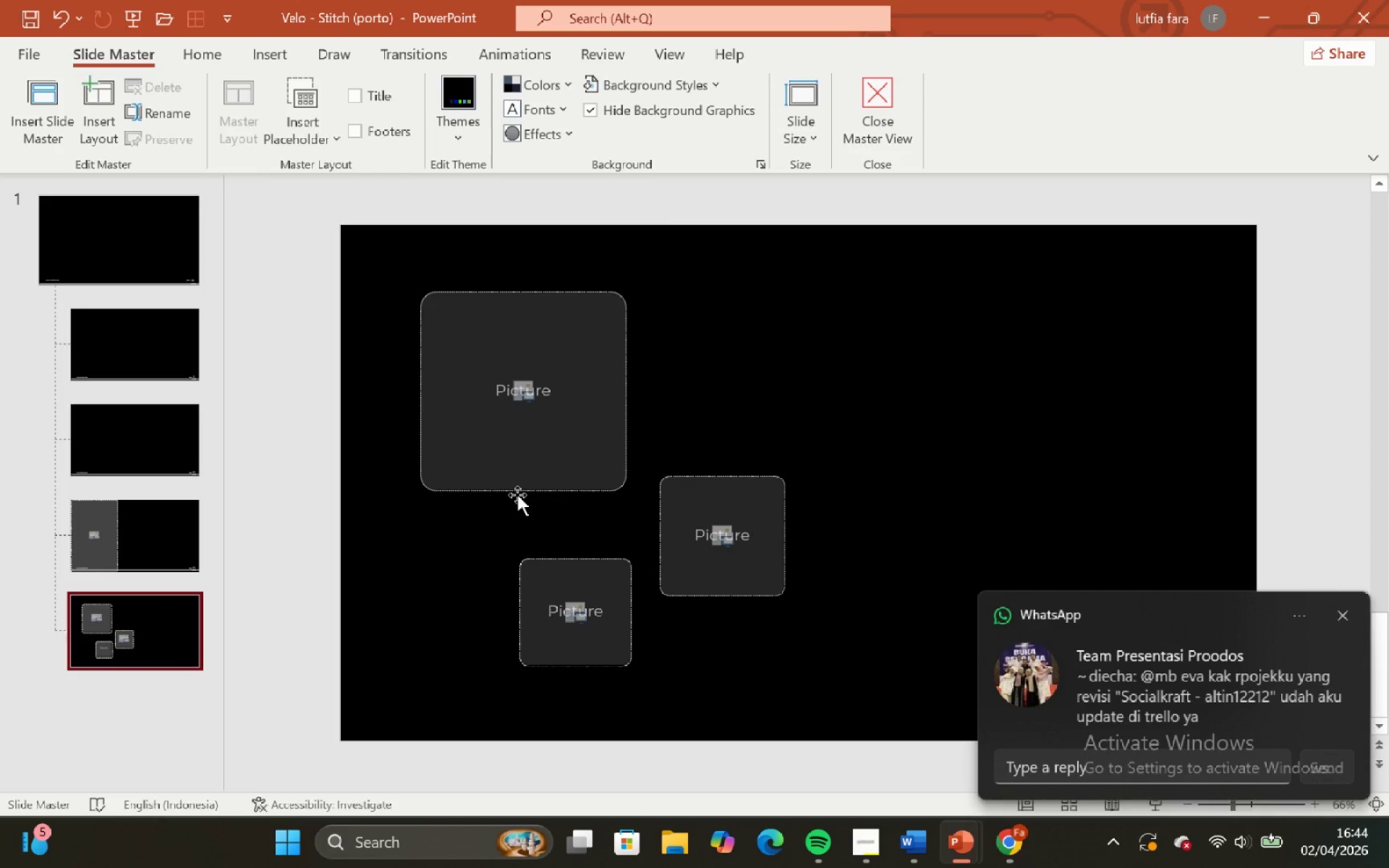 
left_click([517, 495])
 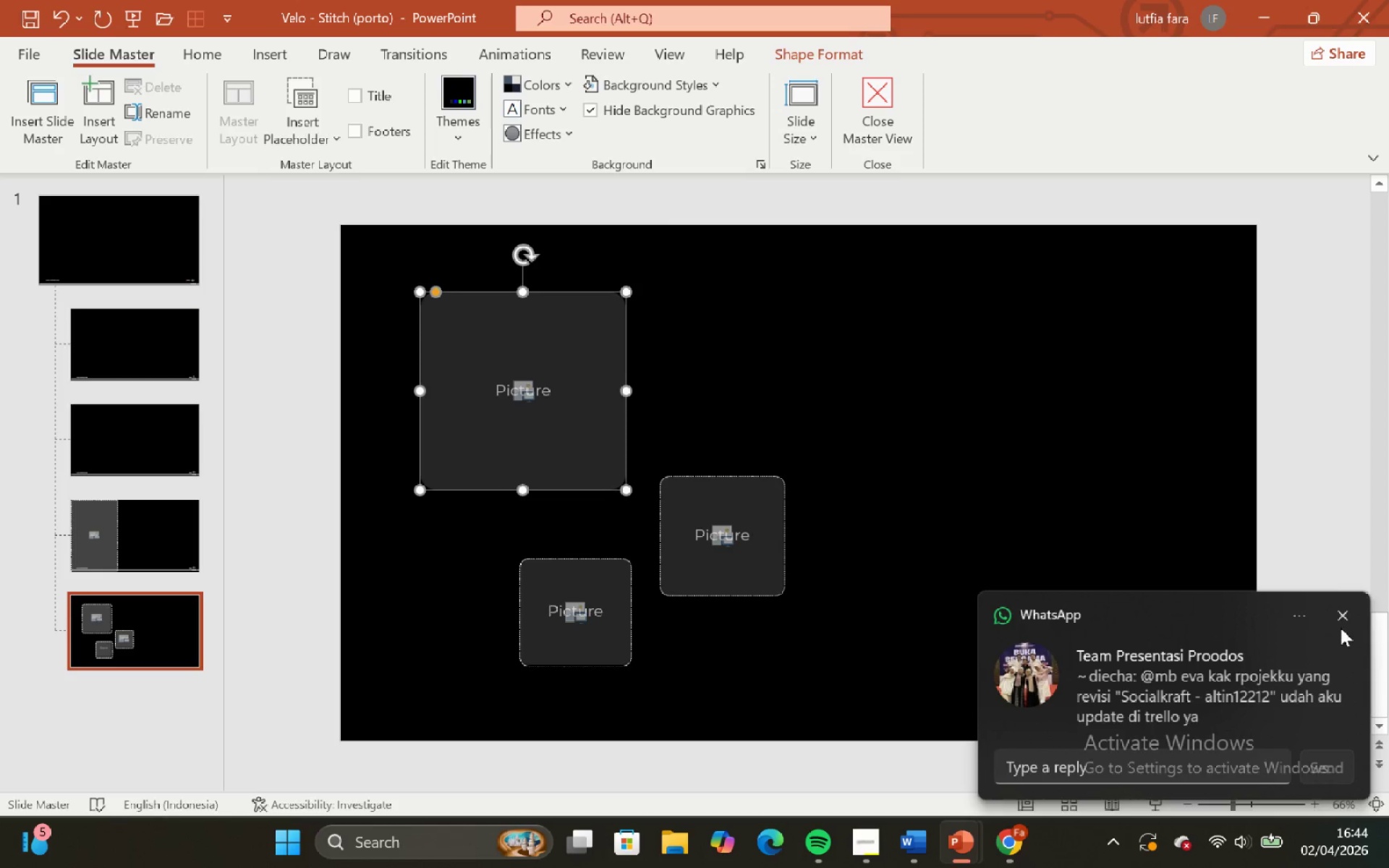 
left_click([1346, 614])
 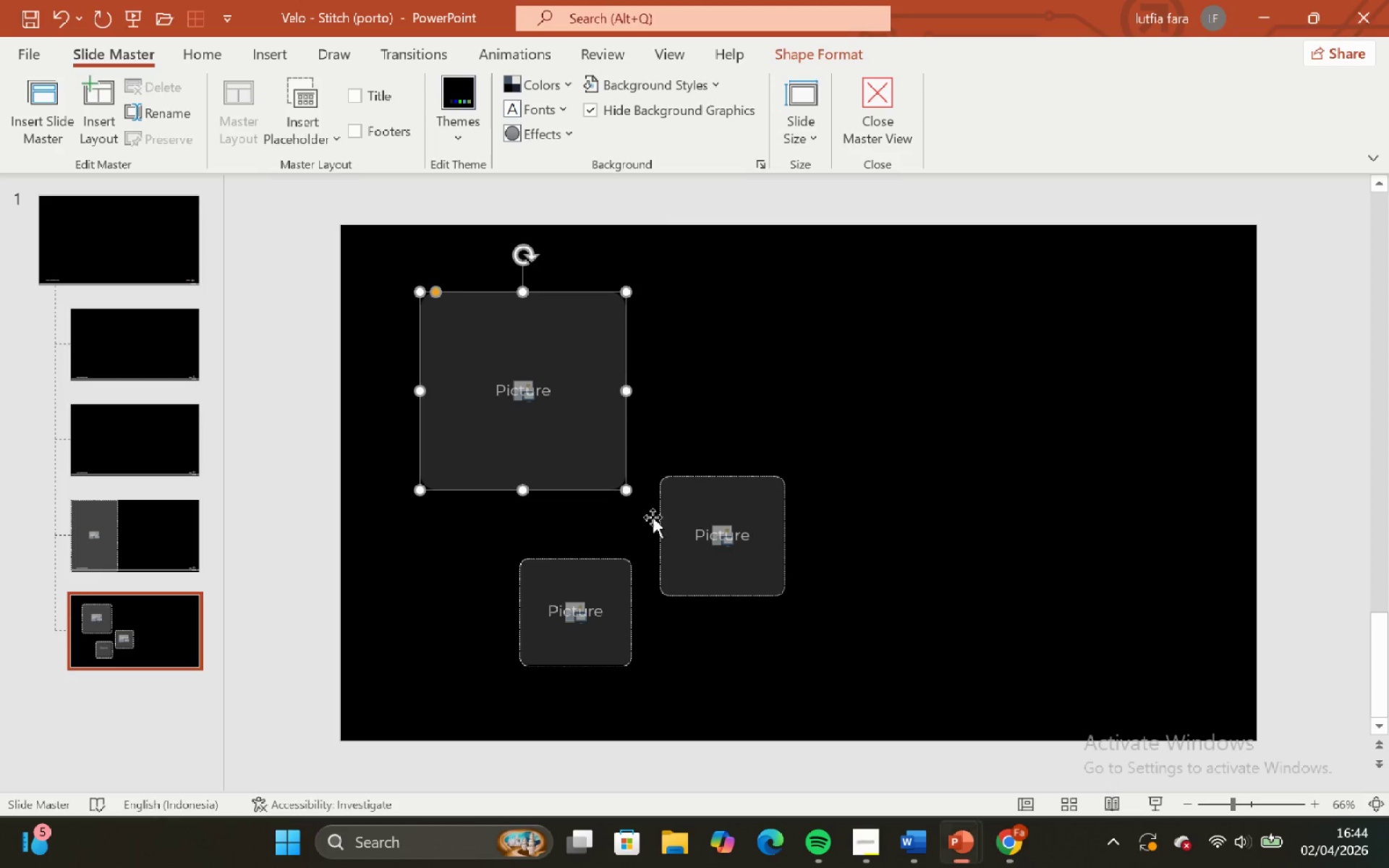 
hold_key(key=ShiftLeft, duration=1.33)
left_click([673, 488])
 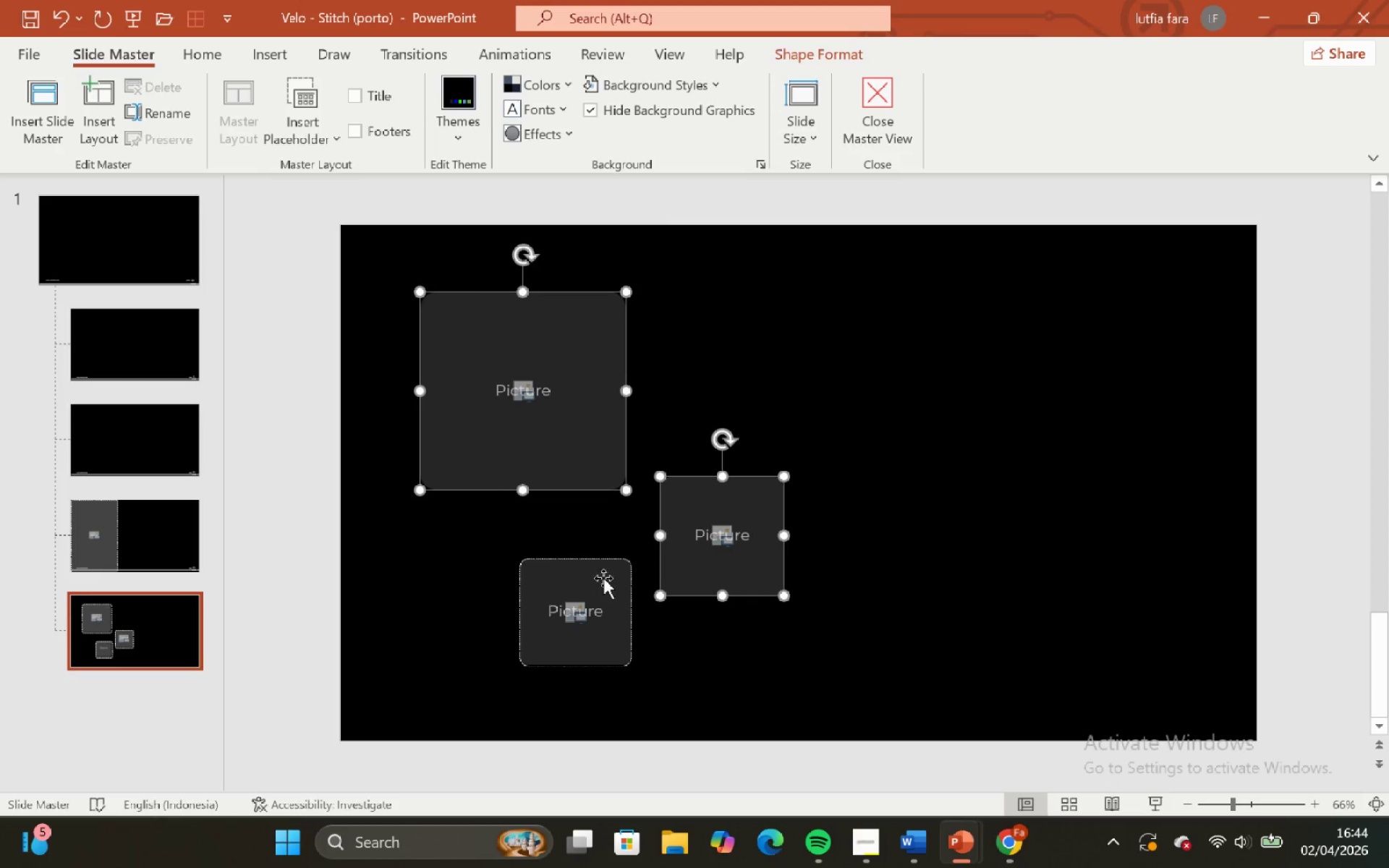 
left_click([597, 563])
 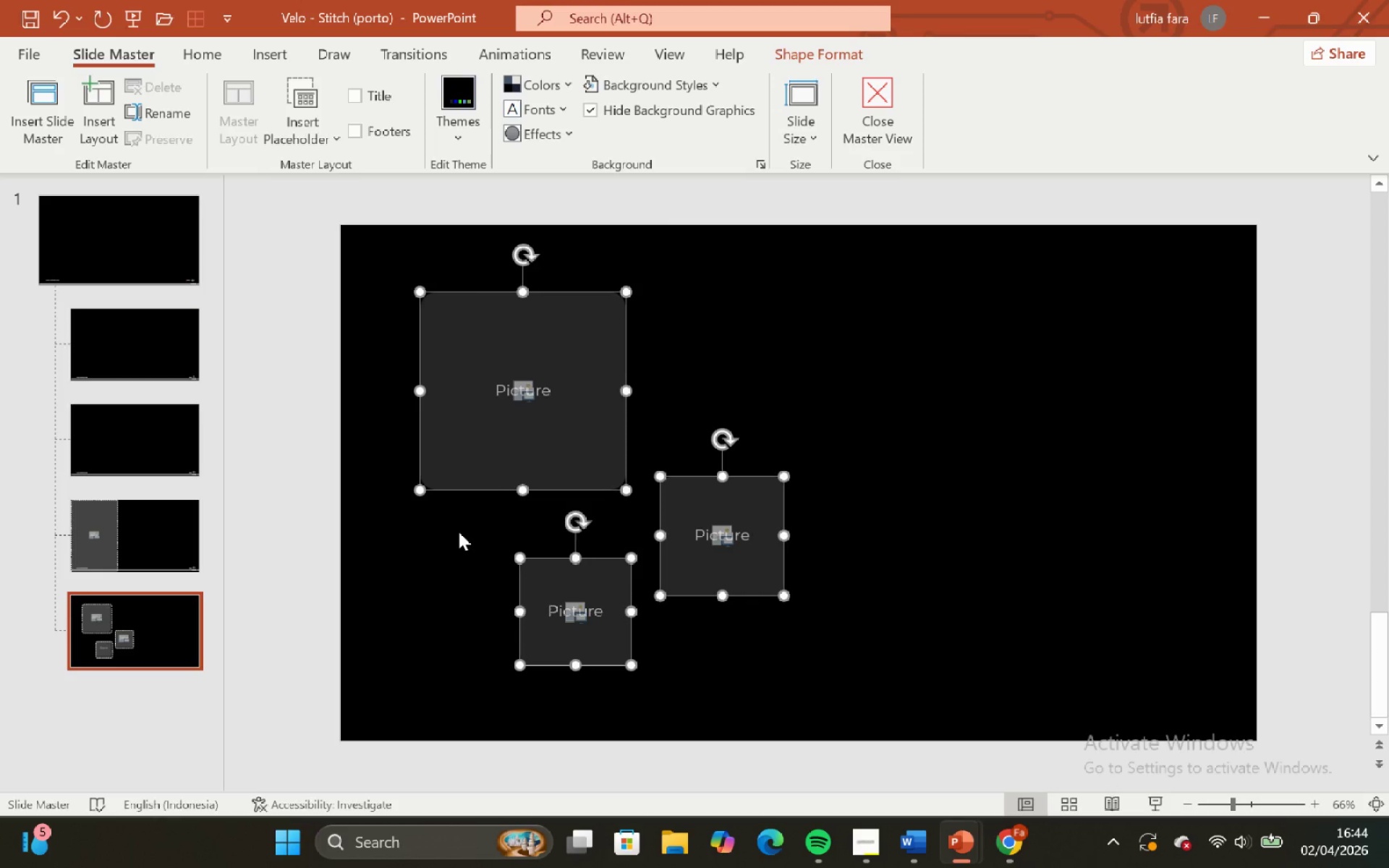 
left_click([459, 532])
 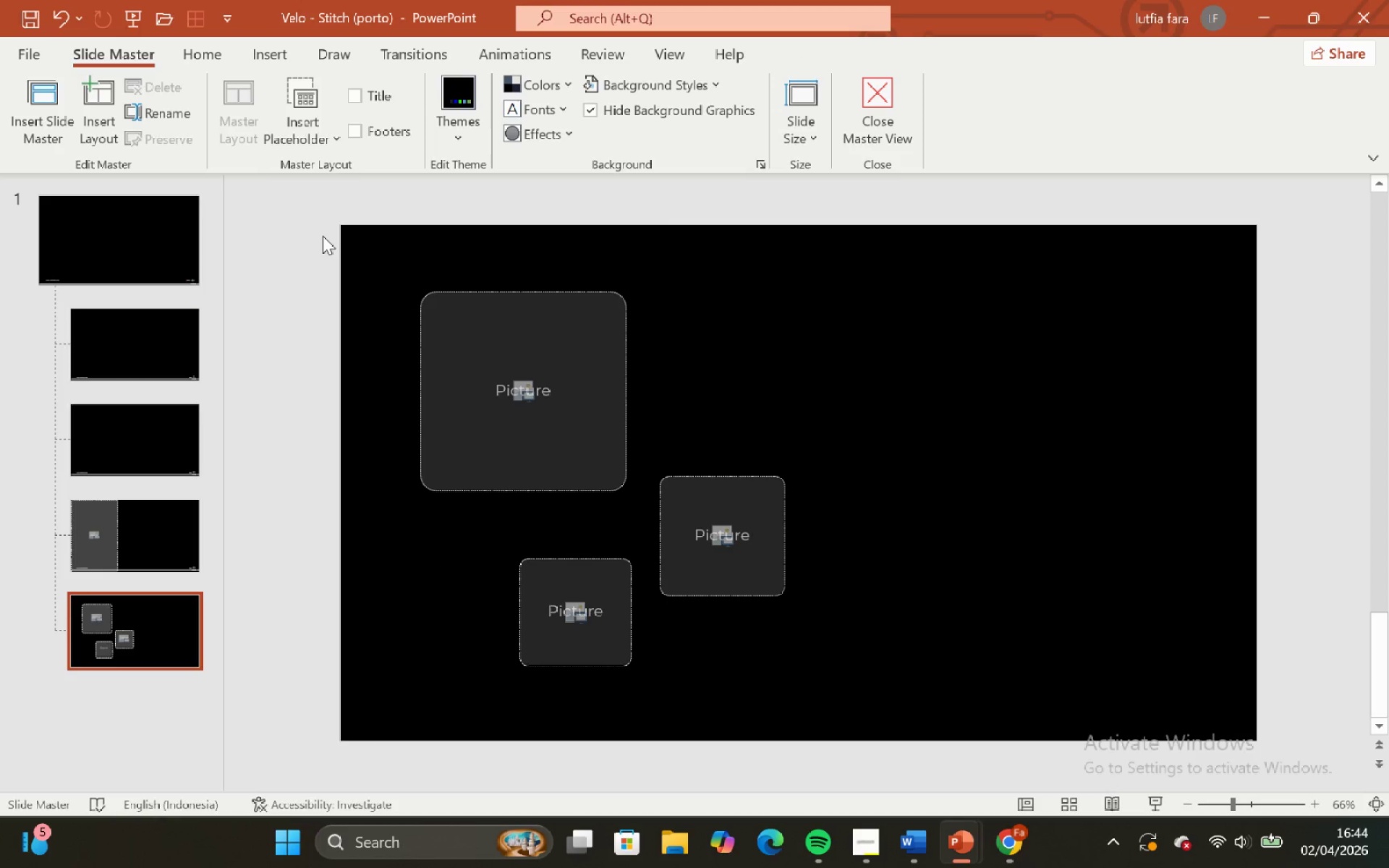 
double_click([362, 247])
 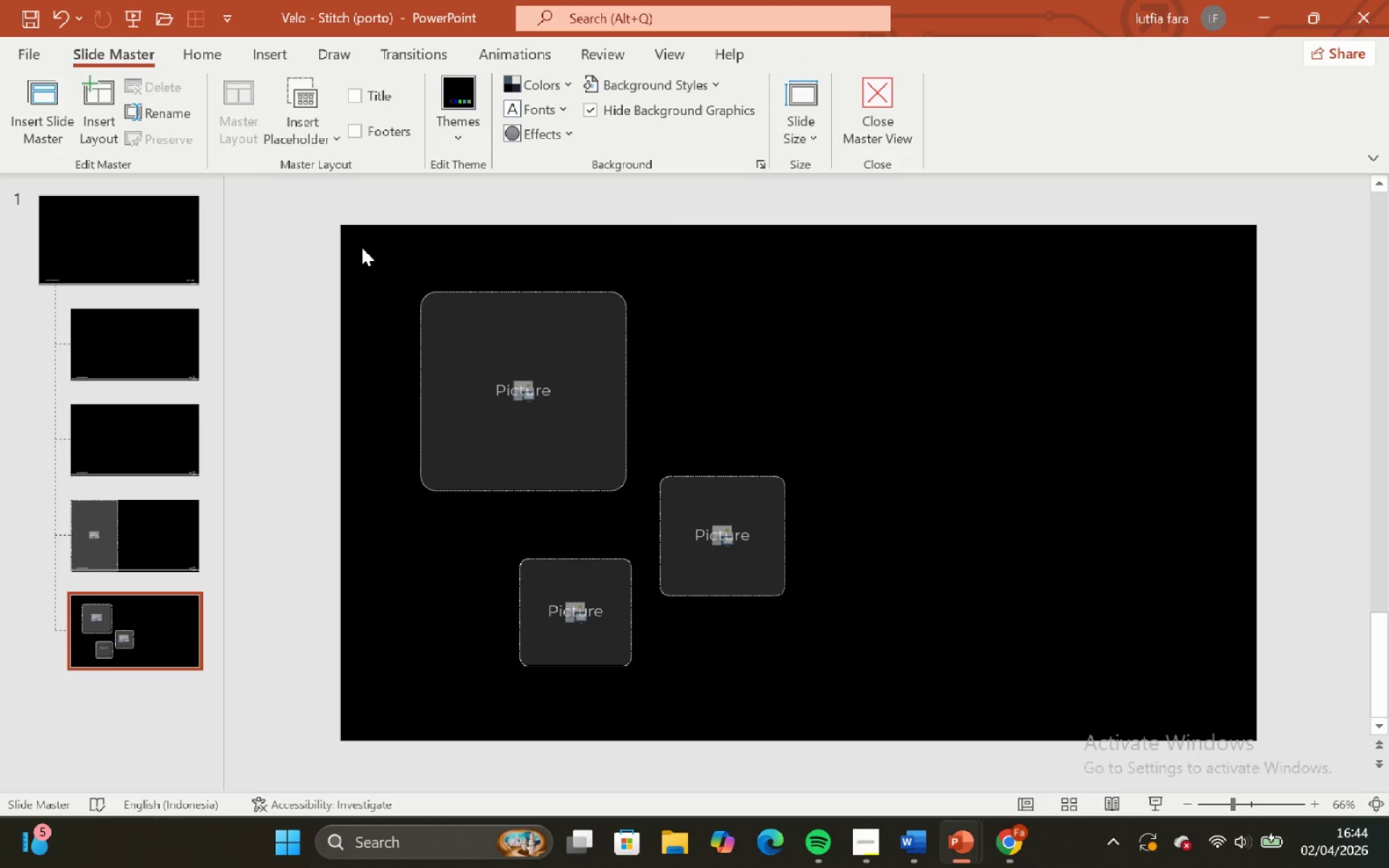 
right_click([362, 247])
 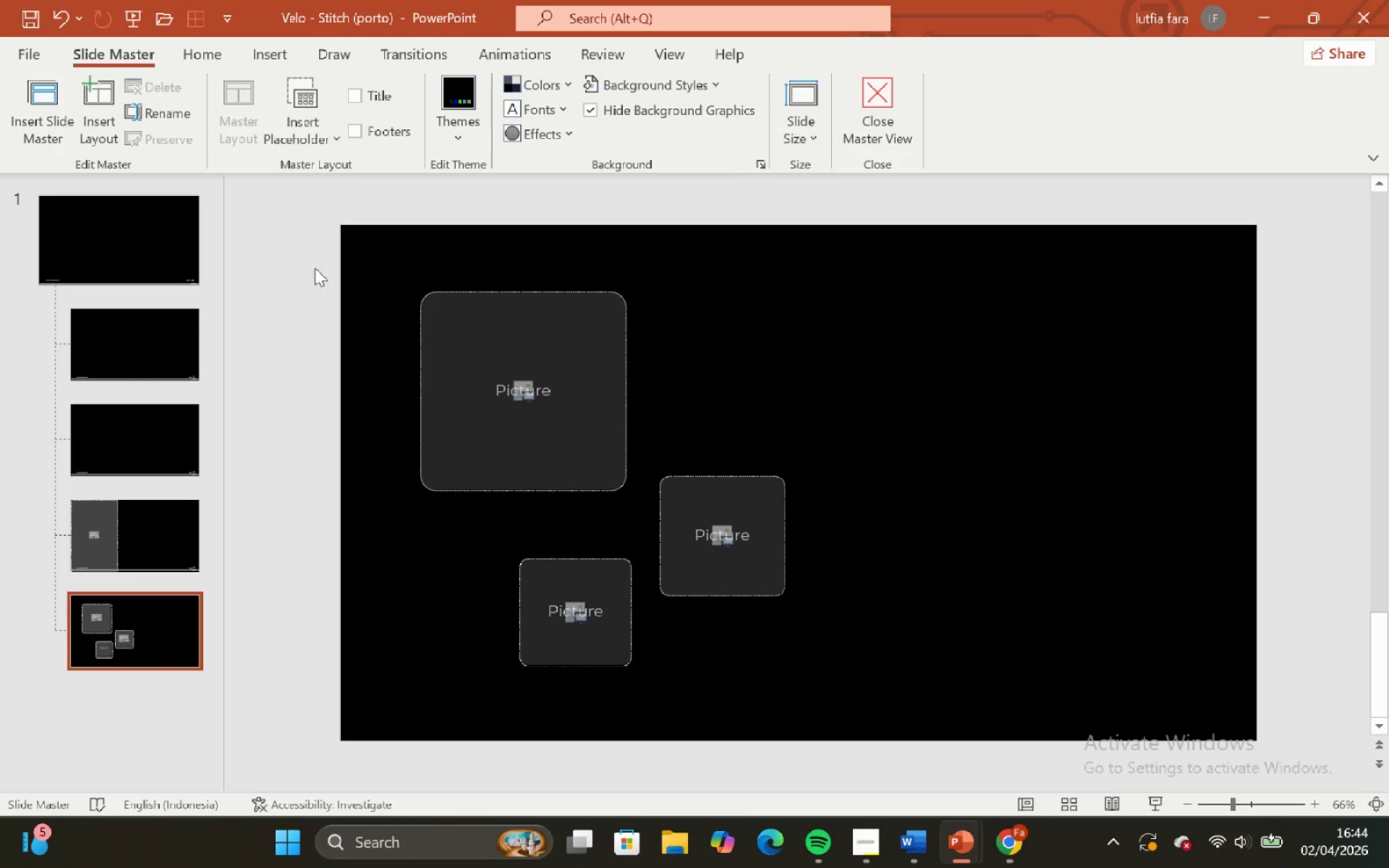 
double_click([121, 226])
 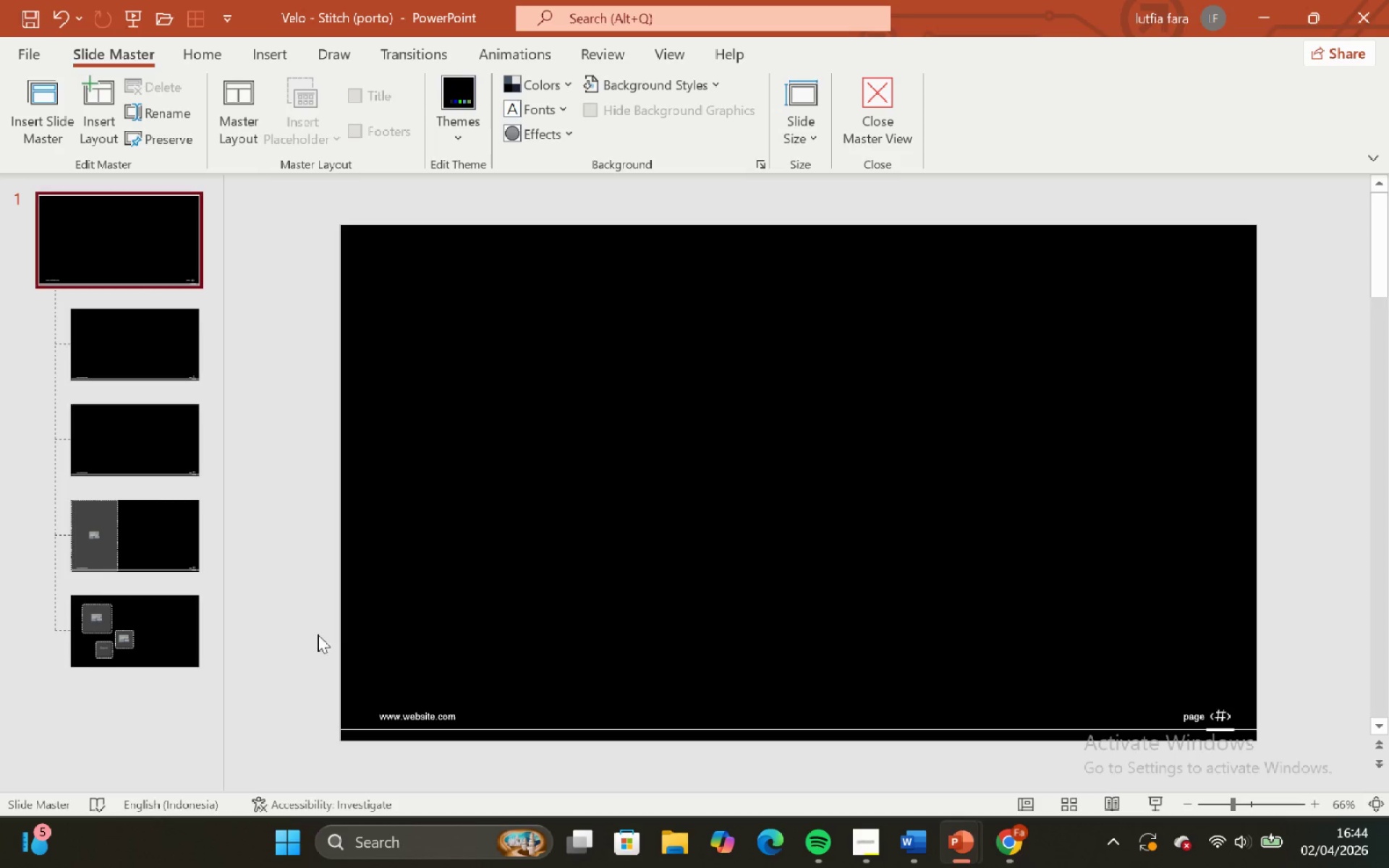 
left_click_drag(start_coordinate=[299, 634], to_coordinate=[1317, 743])
 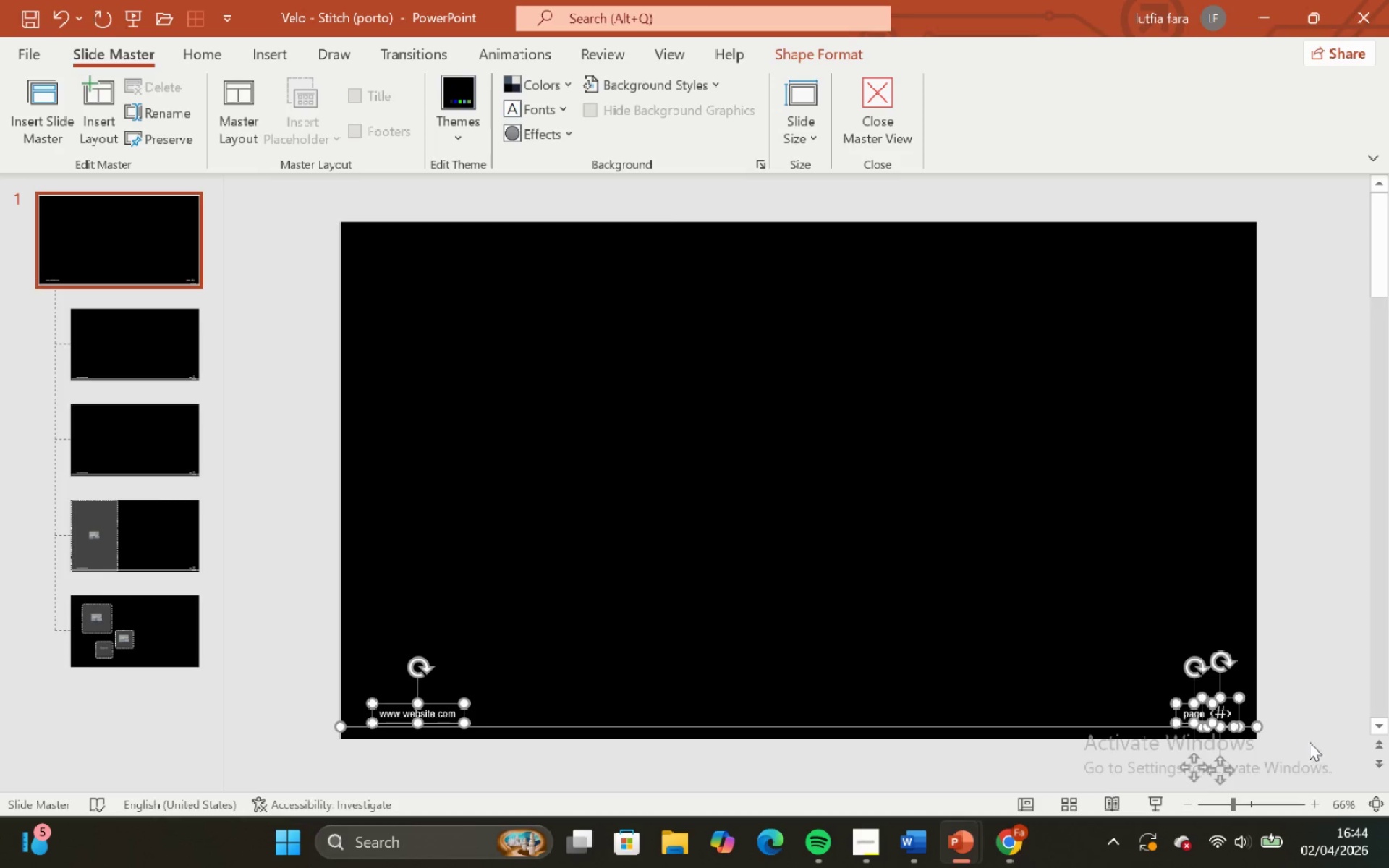 
key(Control+C)
 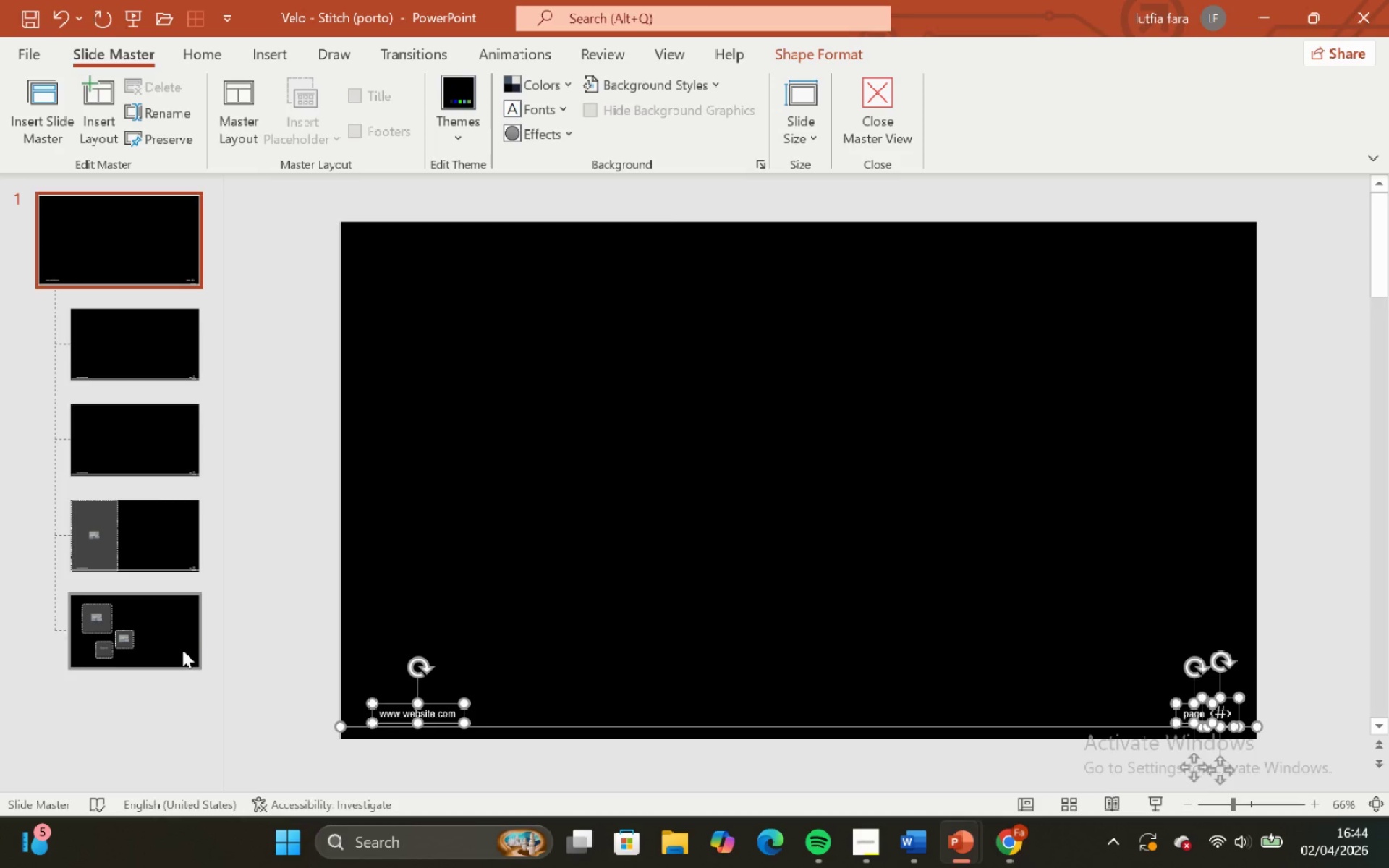 
left_click([182, 650])
 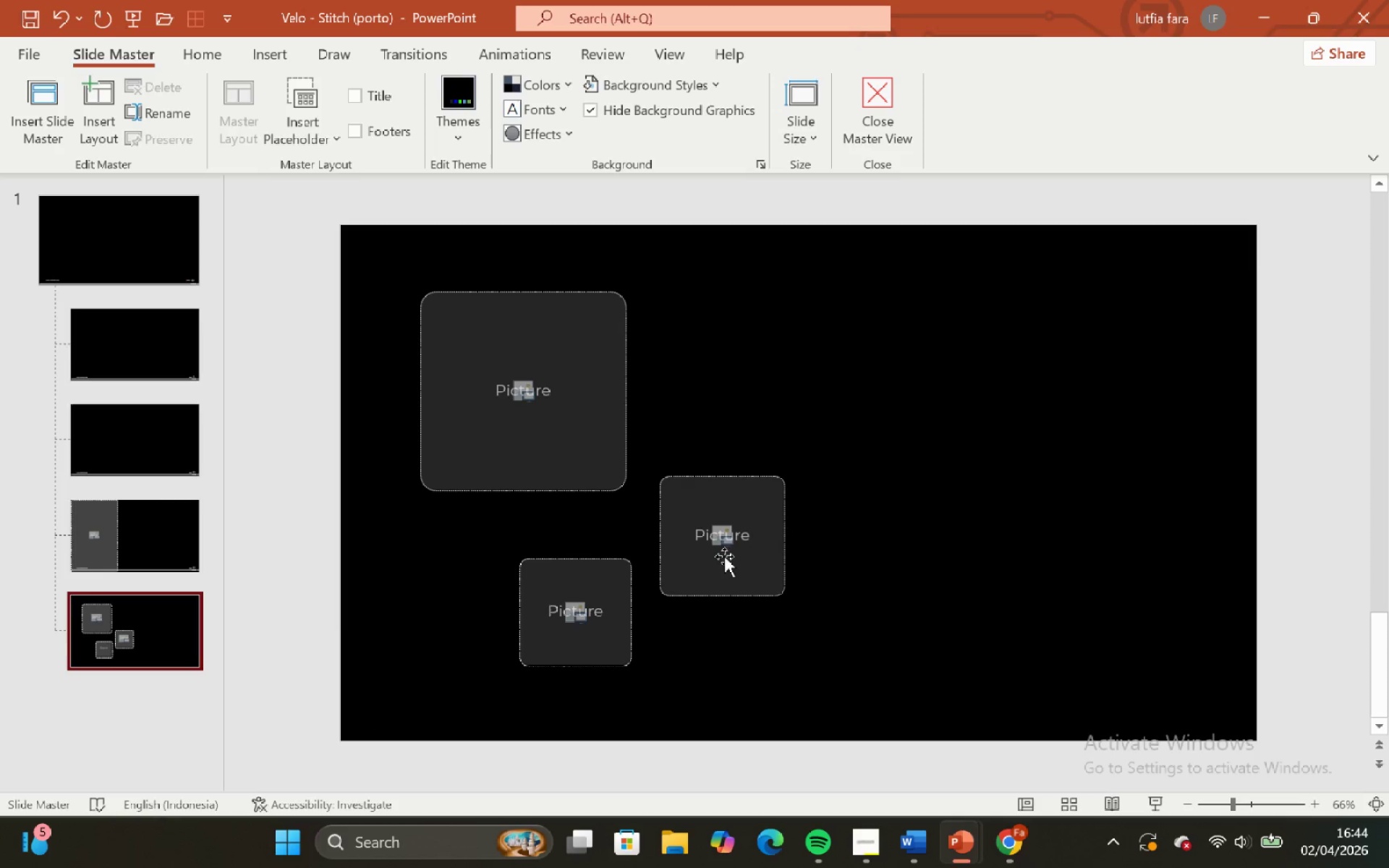 
key(Control+V)
 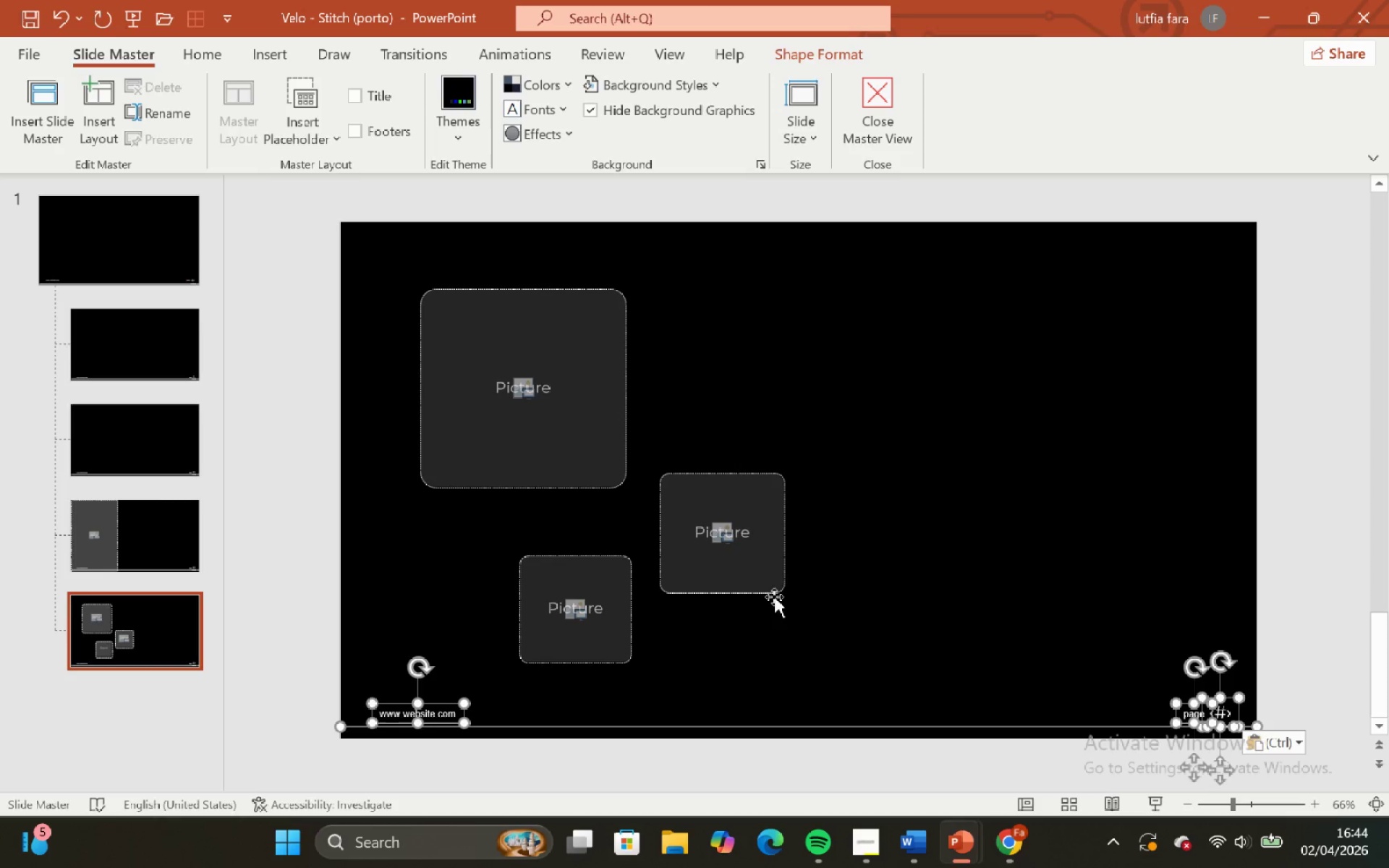 
left_click([934, 489])
 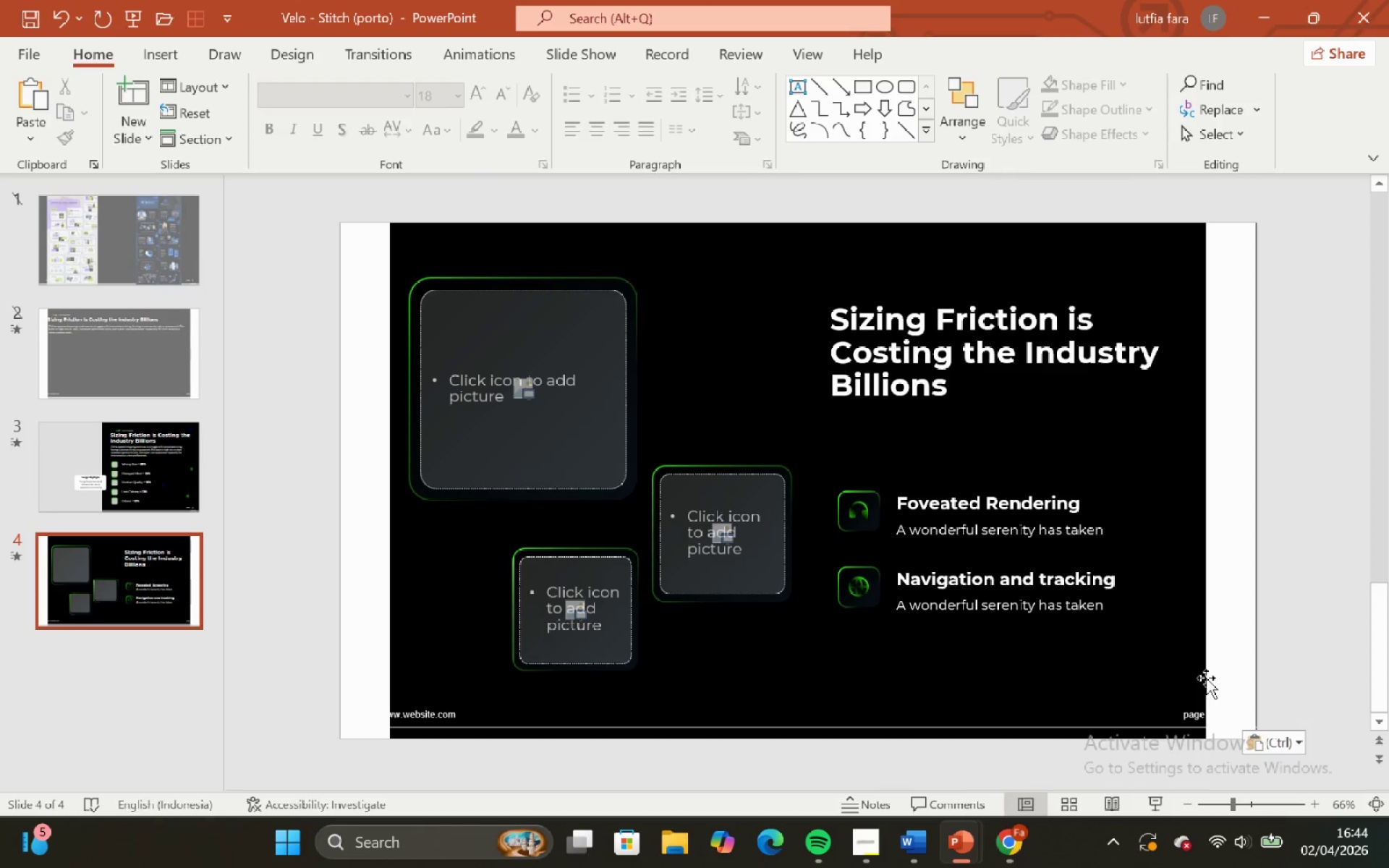 
double_click([1119, 723])
 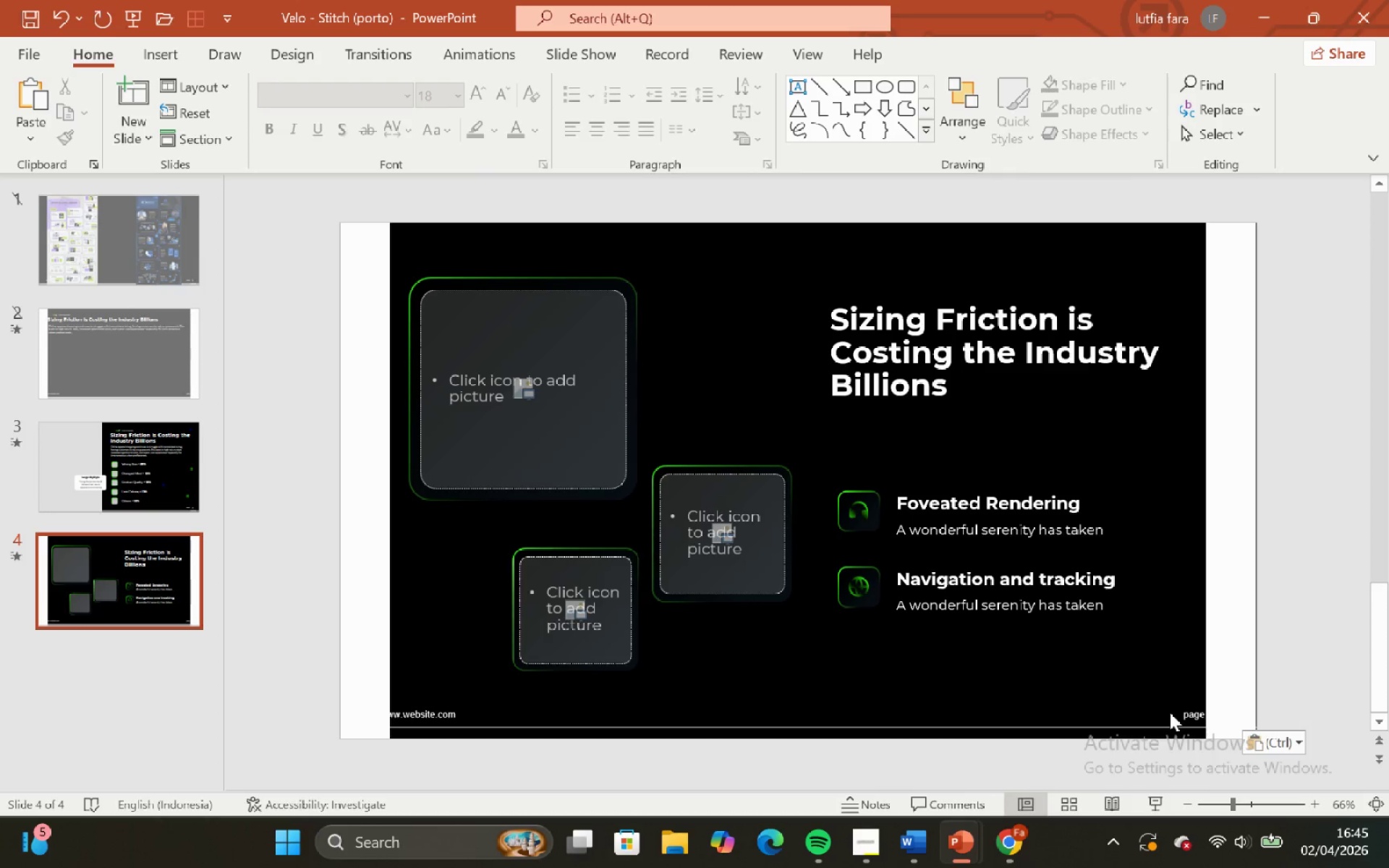 
left_click_drag(start_coordinate=[1170, 712], to_coordinate=[1202, 731])
 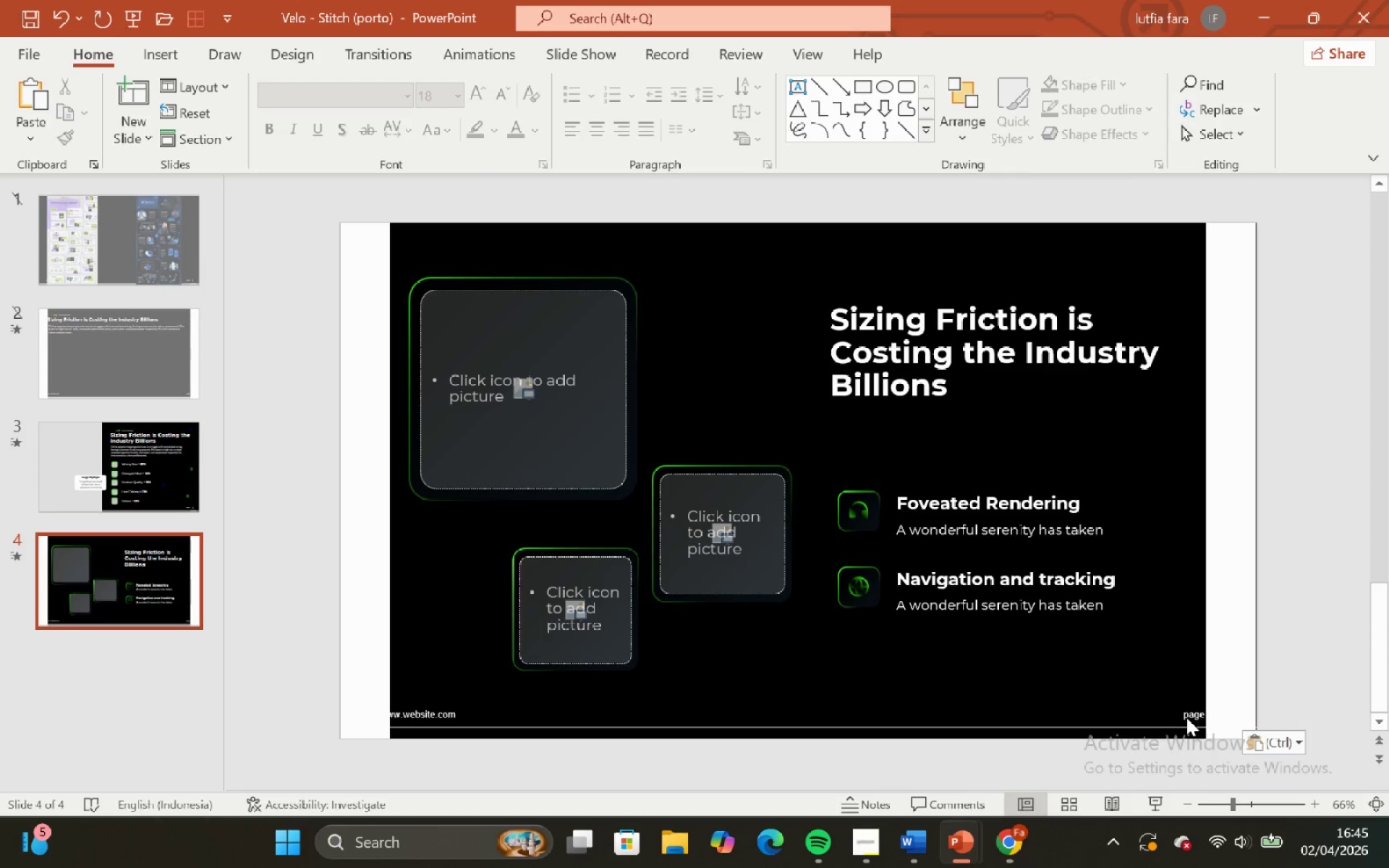 
double_click([1191, 720])
 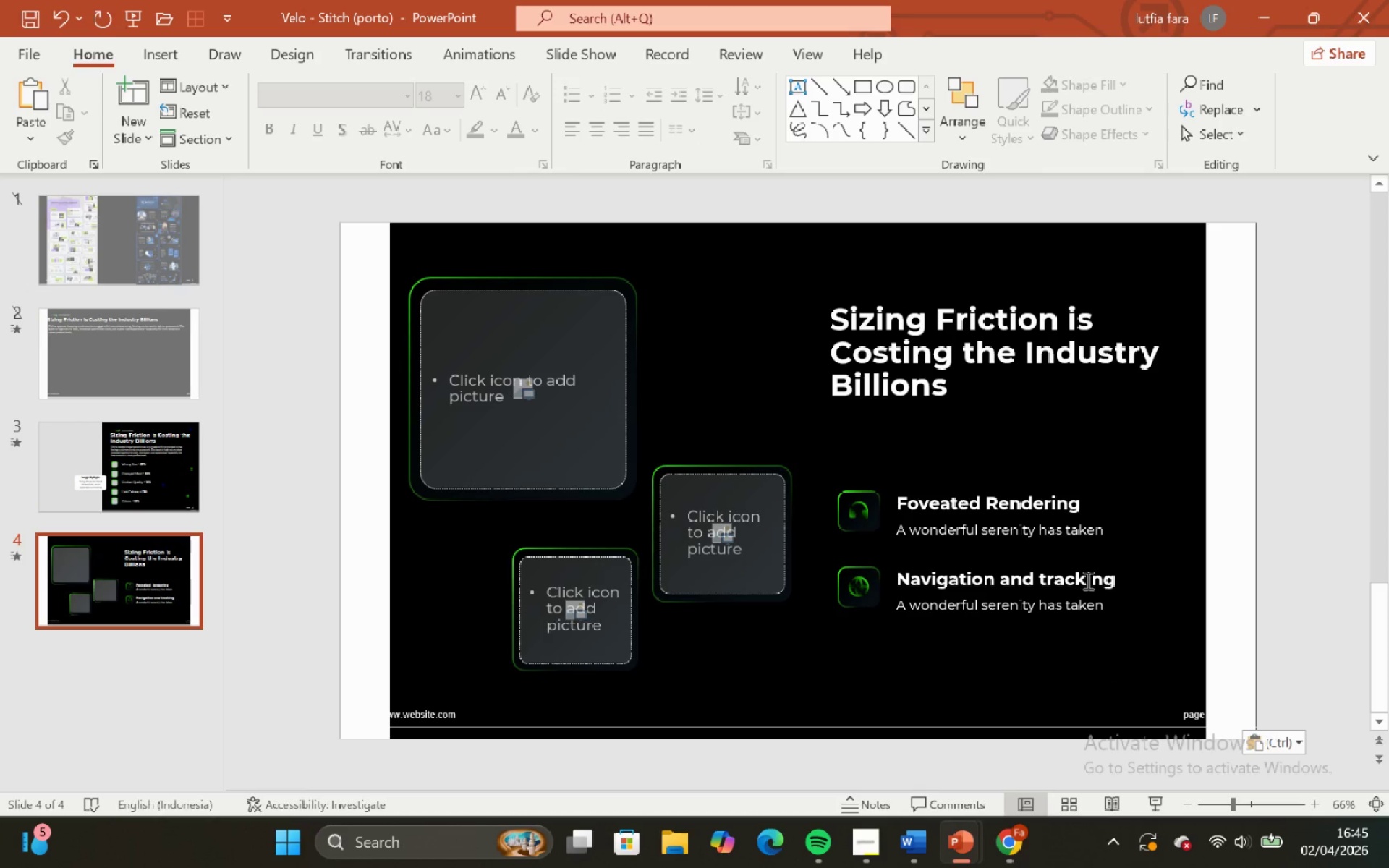 
left_click([1084, 503])
 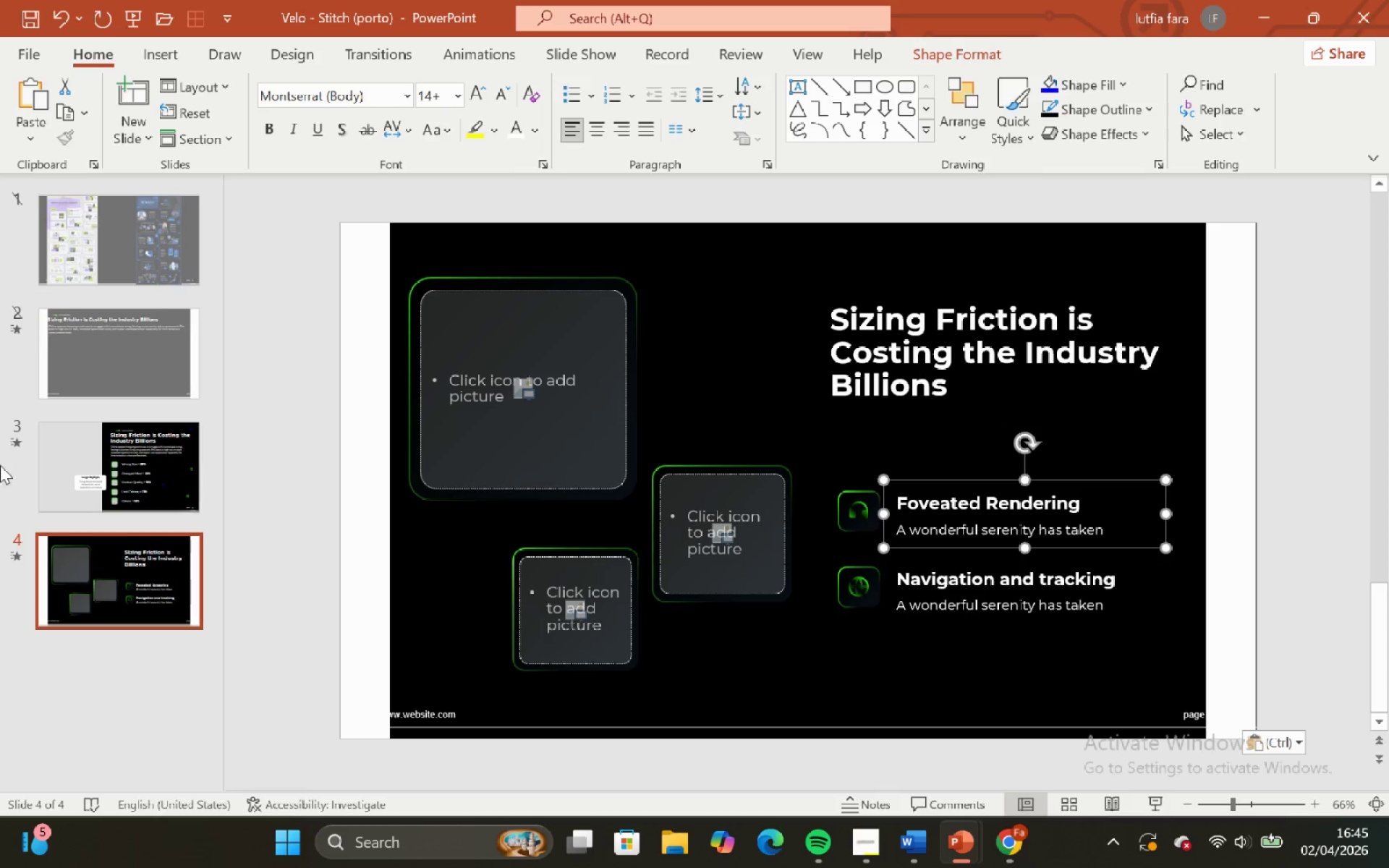 
left_click([190, 445])
 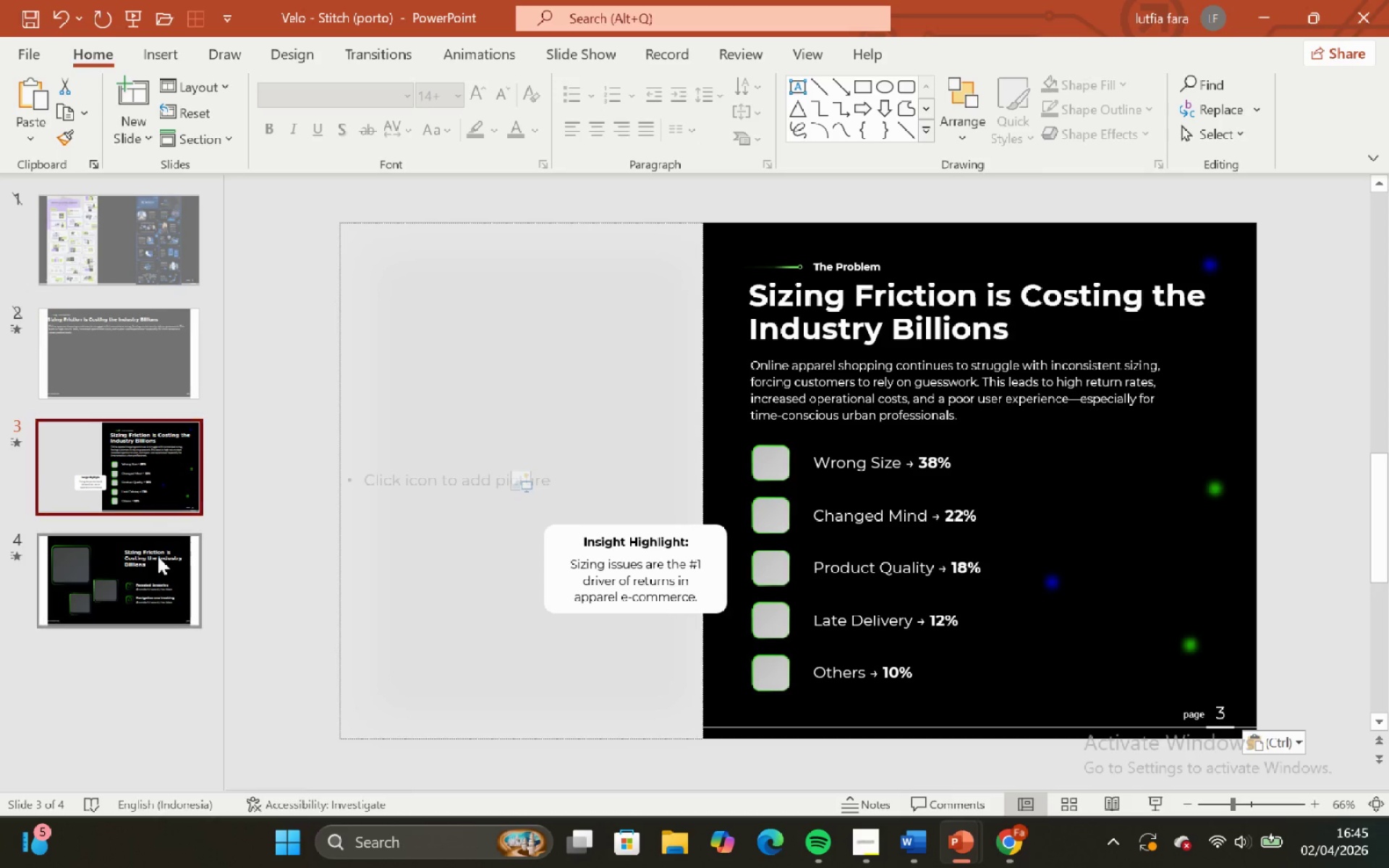 
left_click([156, 563])
 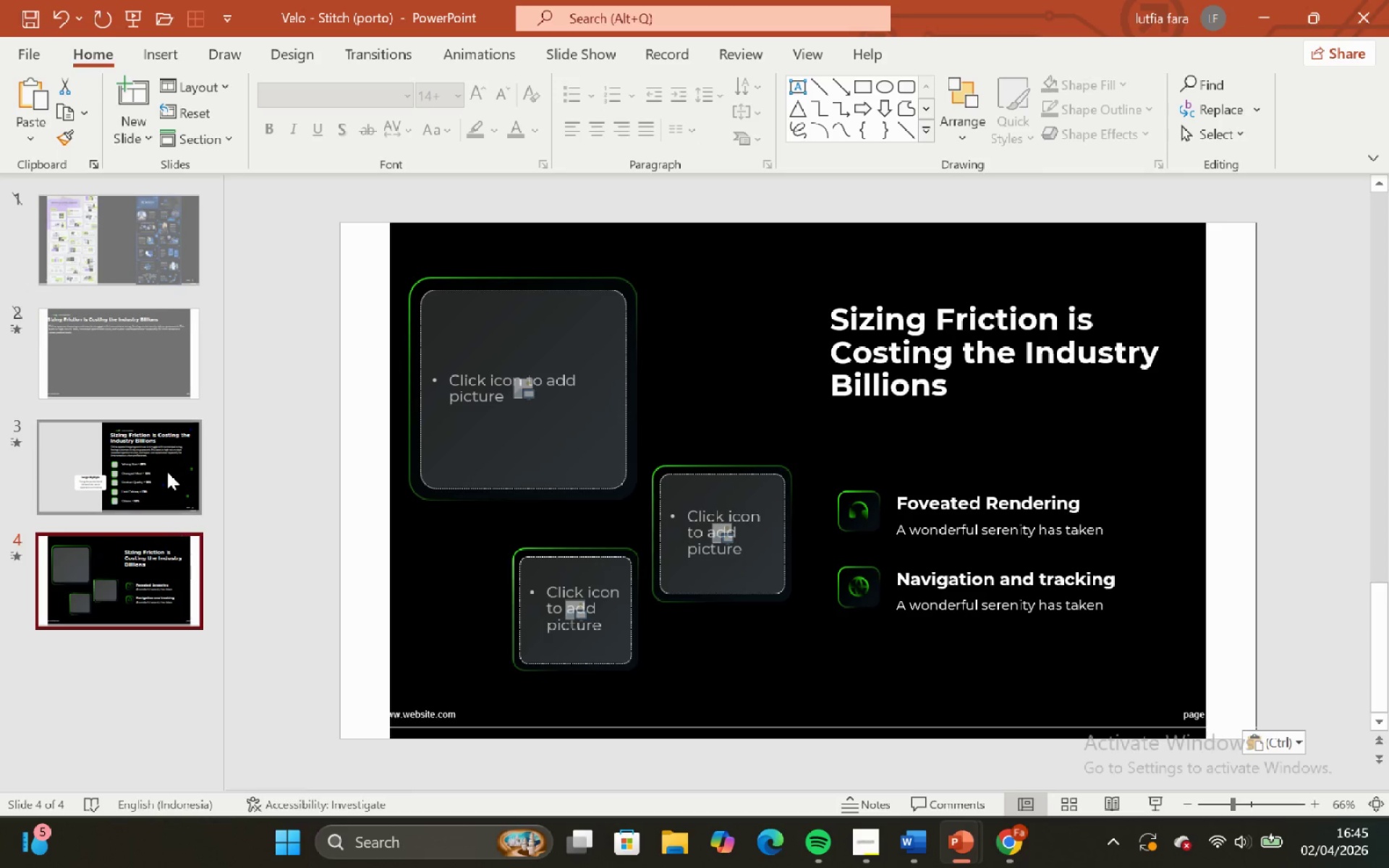 
left_click([166, 469])
 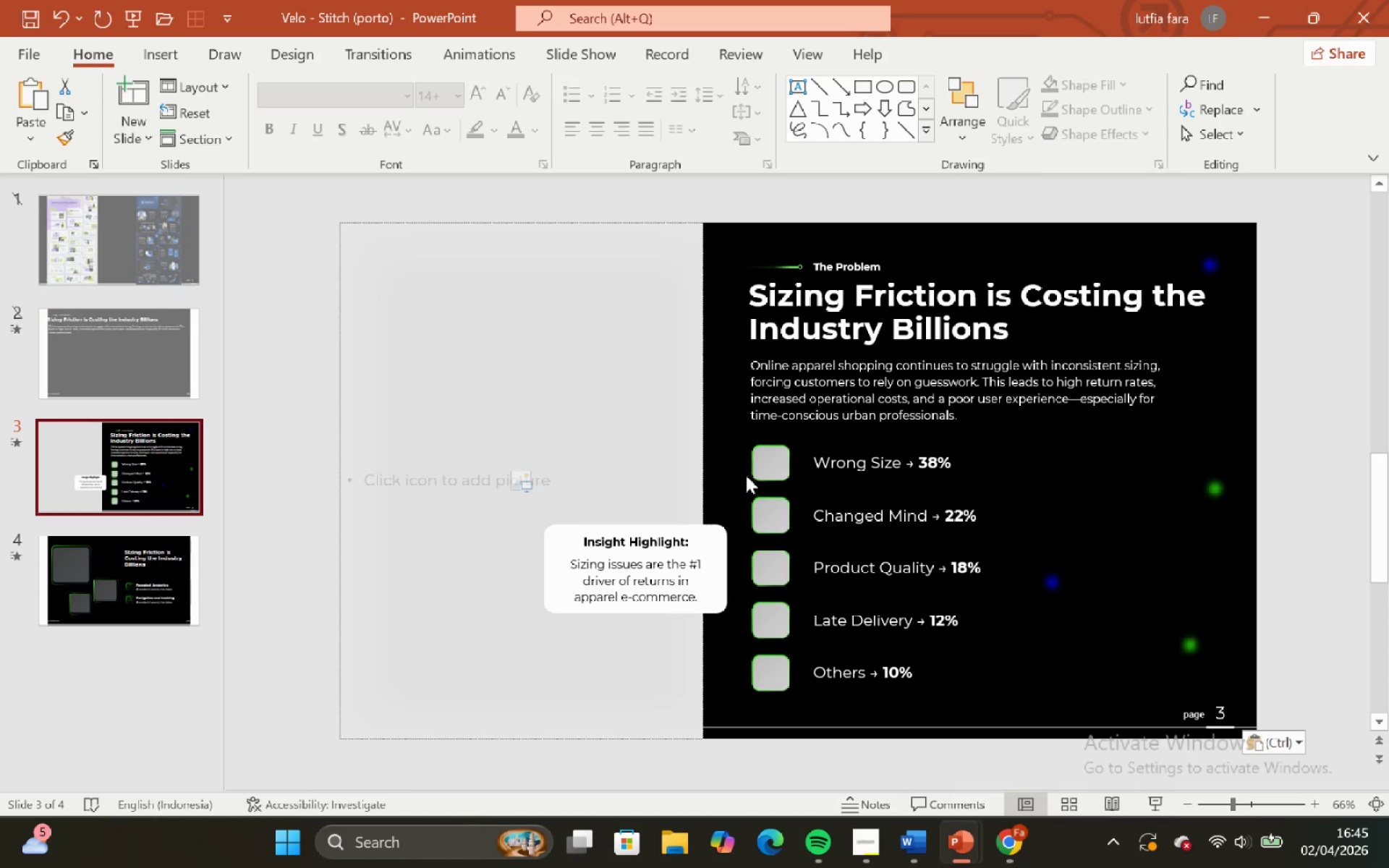 
left_click([757, 462])
 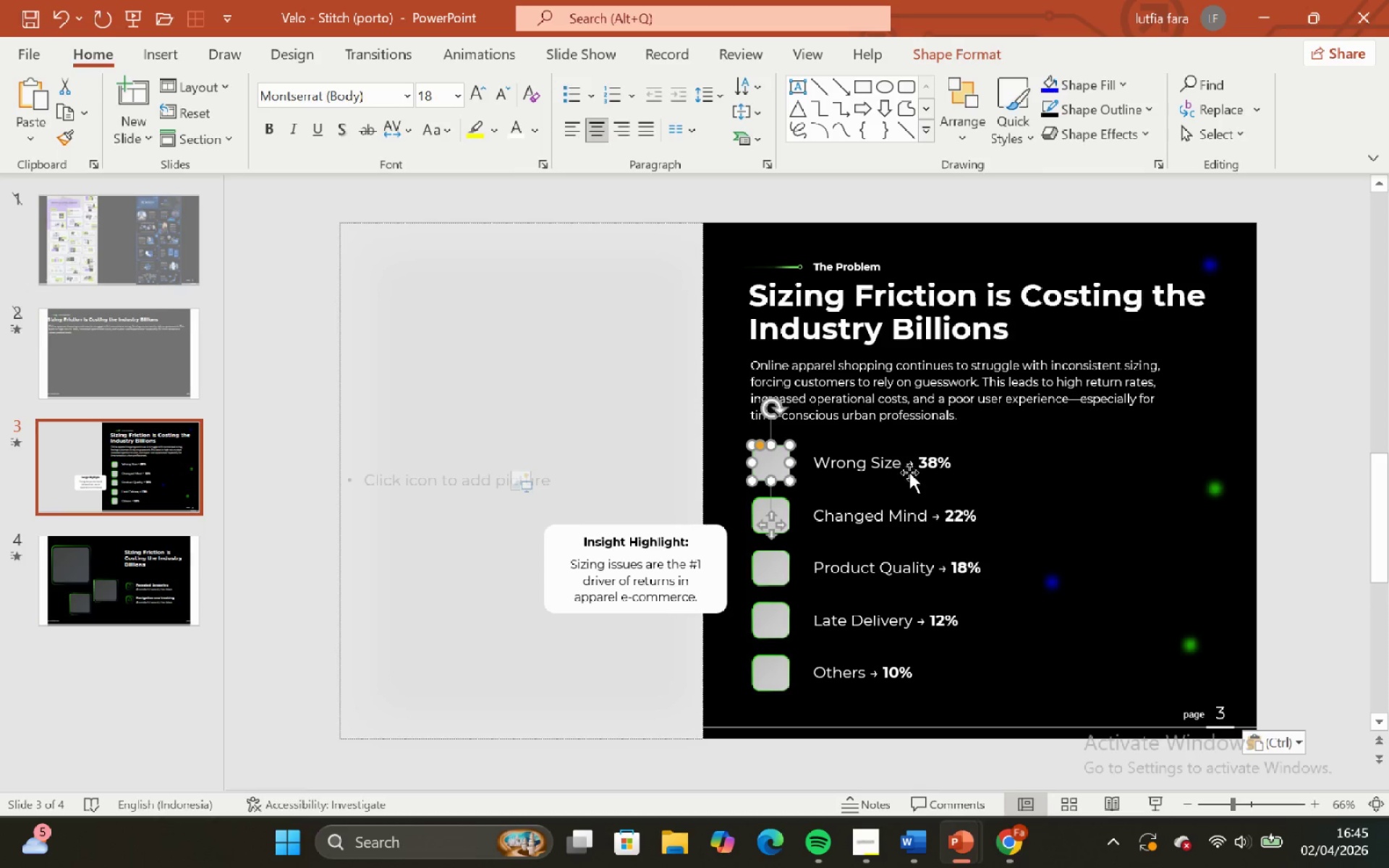 
hold_key(key=ShiftLeft, duration=0.58)
 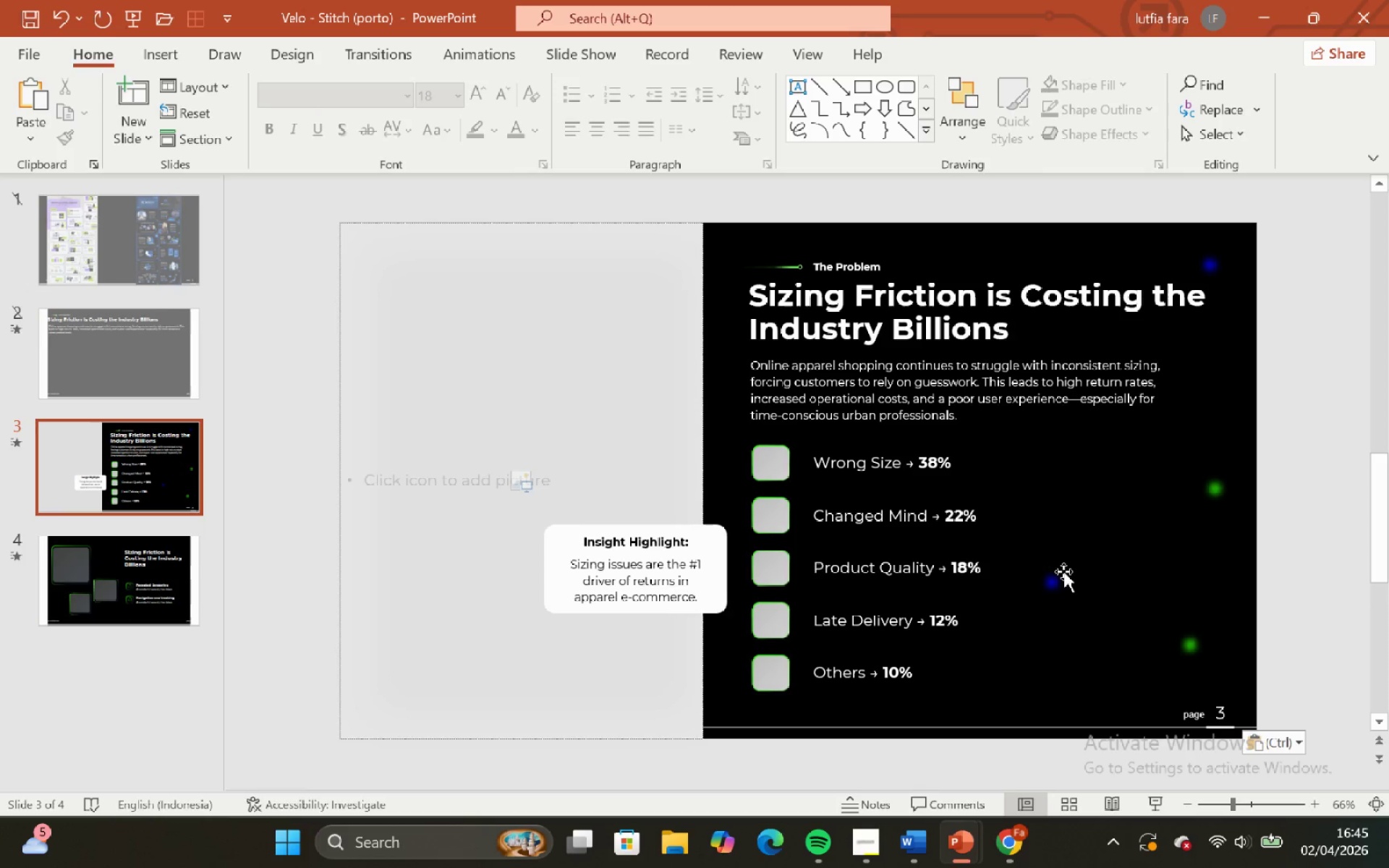 
double_click([1063, 571])
 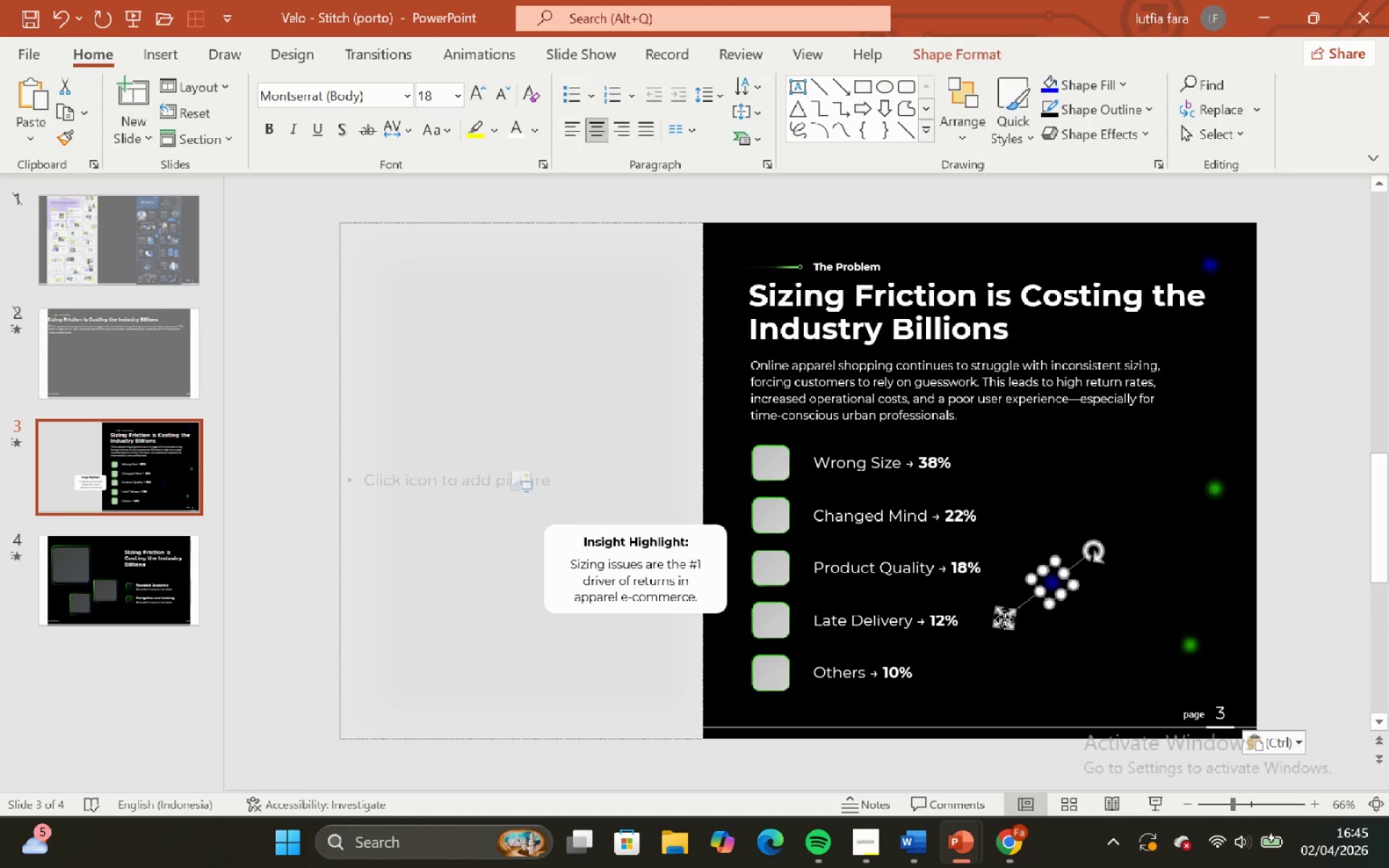 
key(Backspace)
 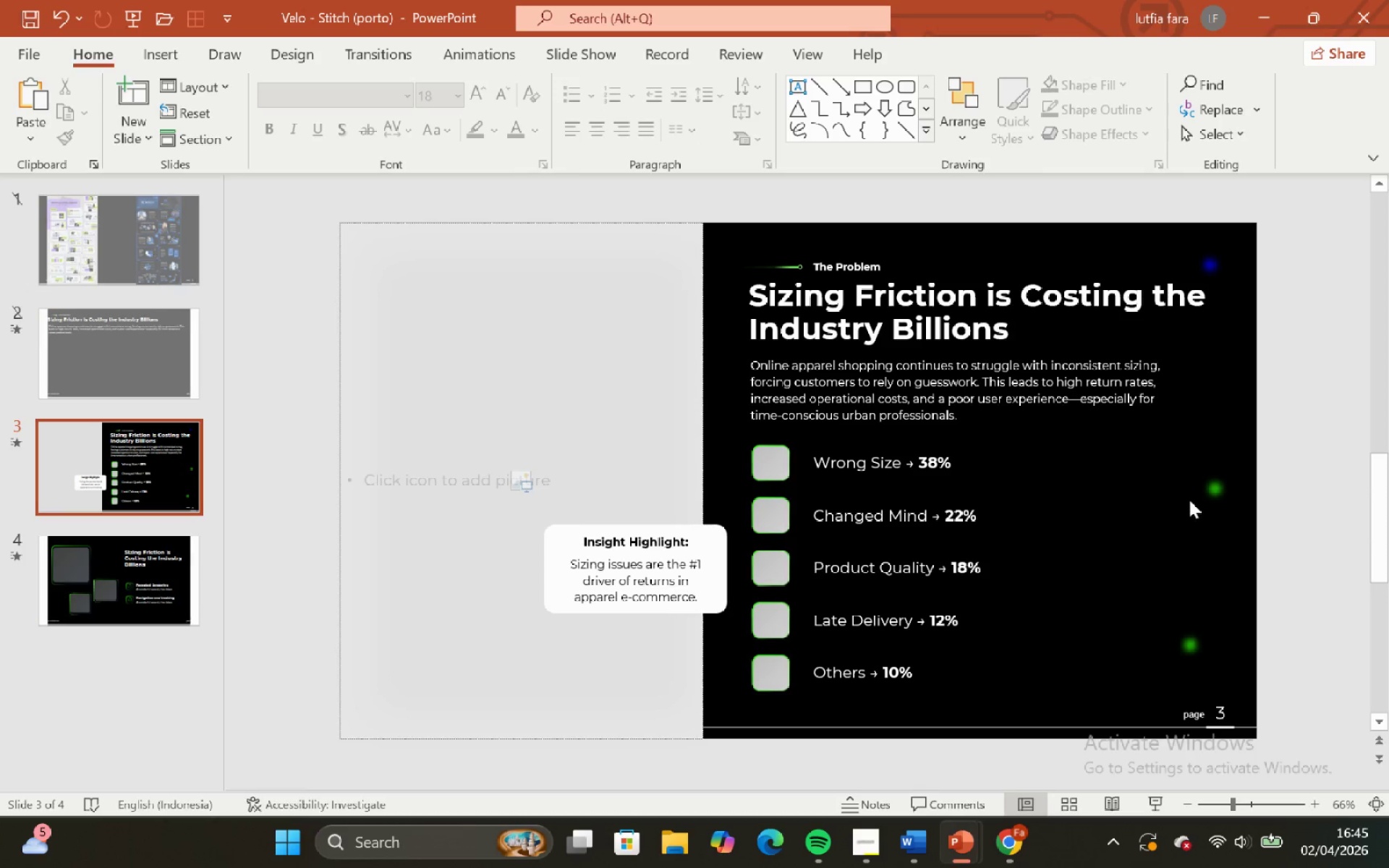 
key(Control+ControlLeft)
 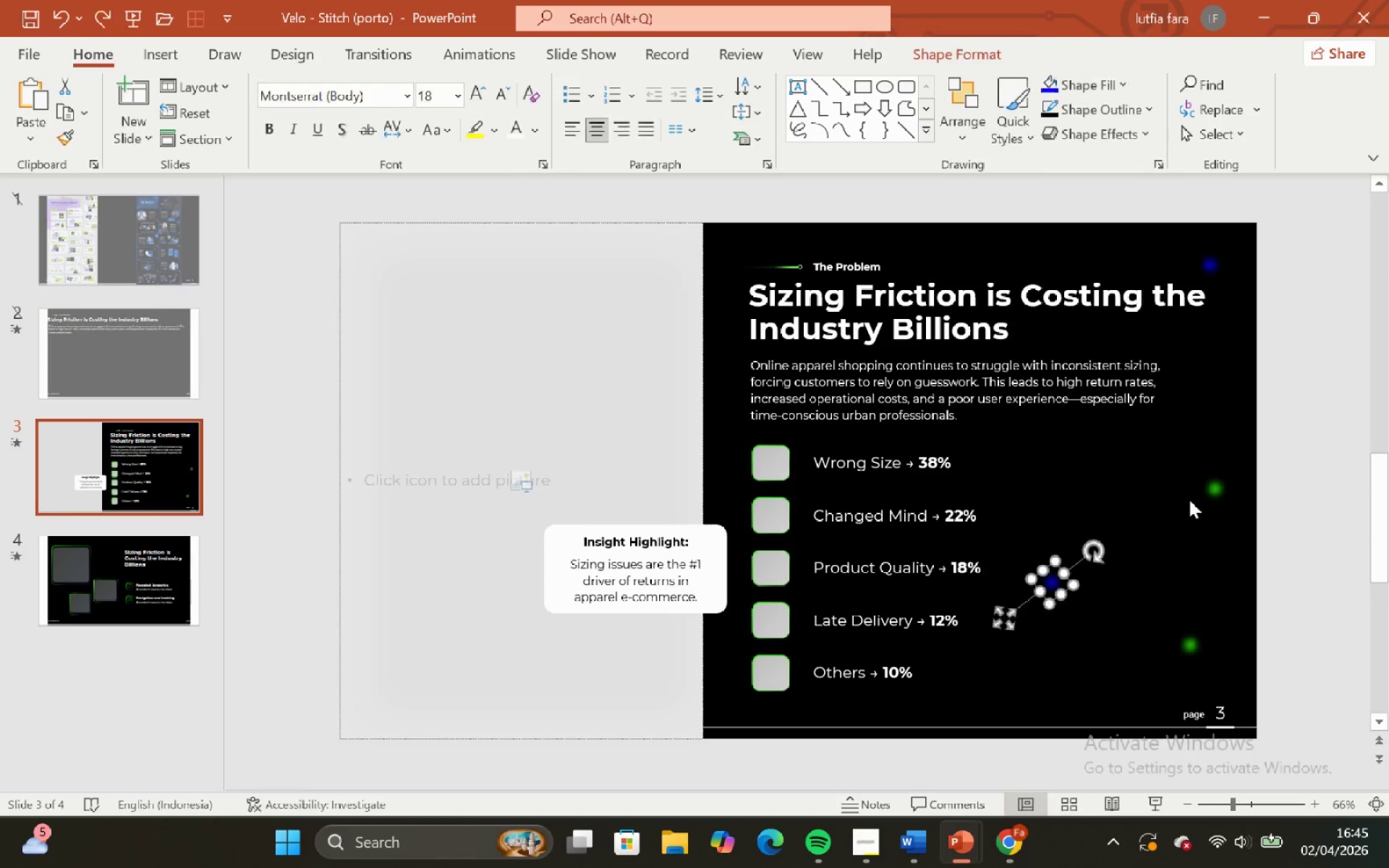 
key(Control+Z)
 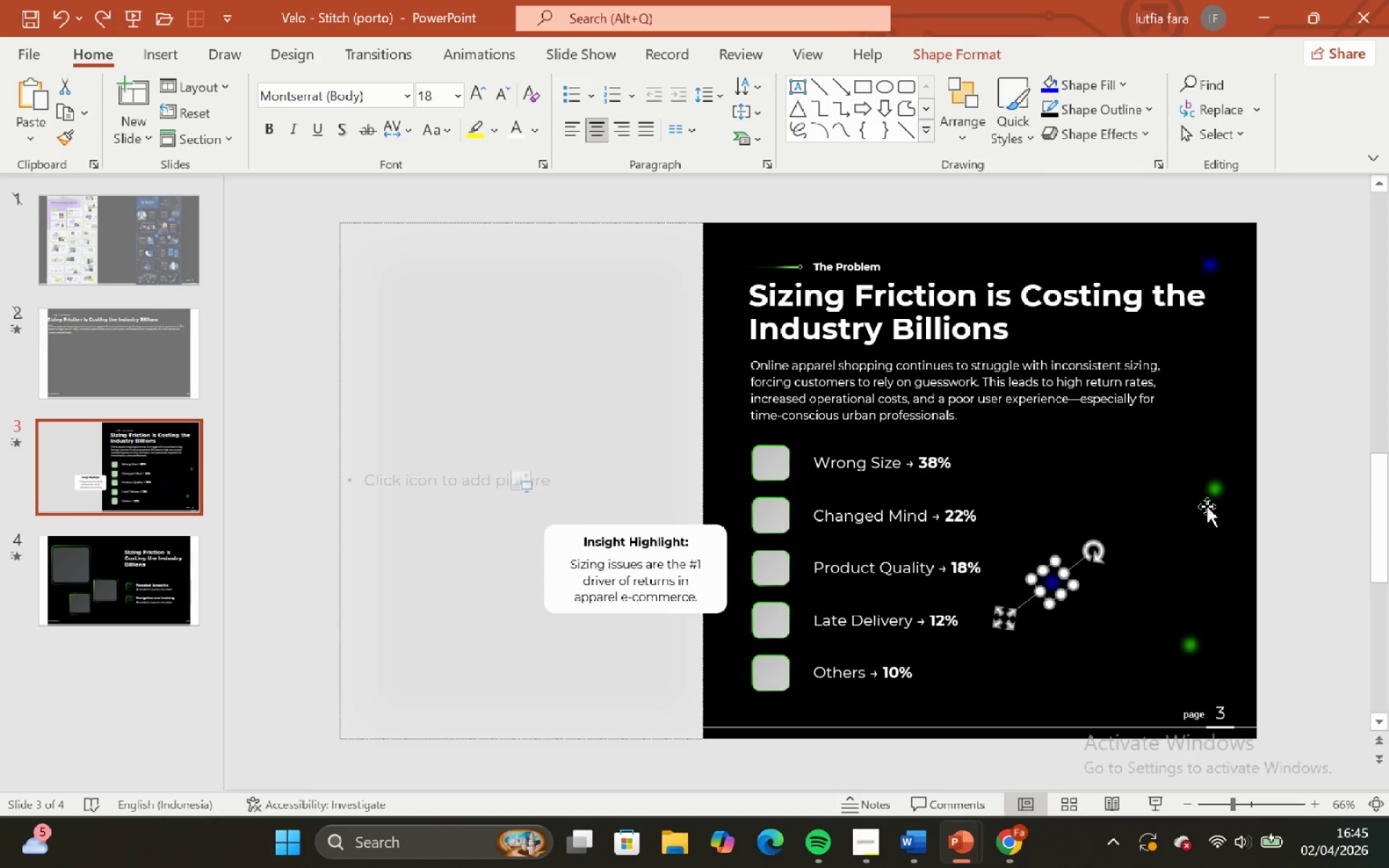 
left_click([1210, 495])
 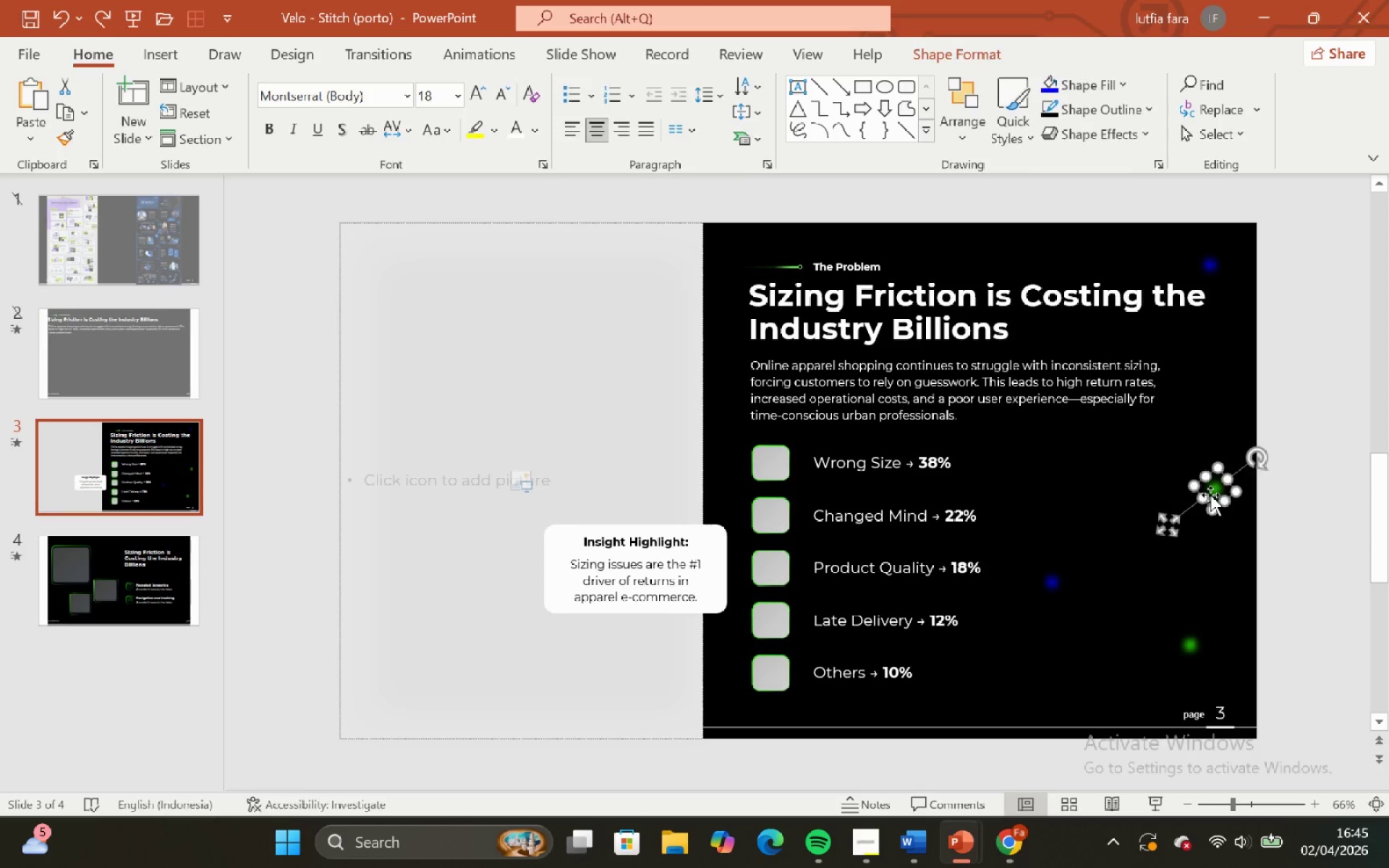 
key(Backspace)
 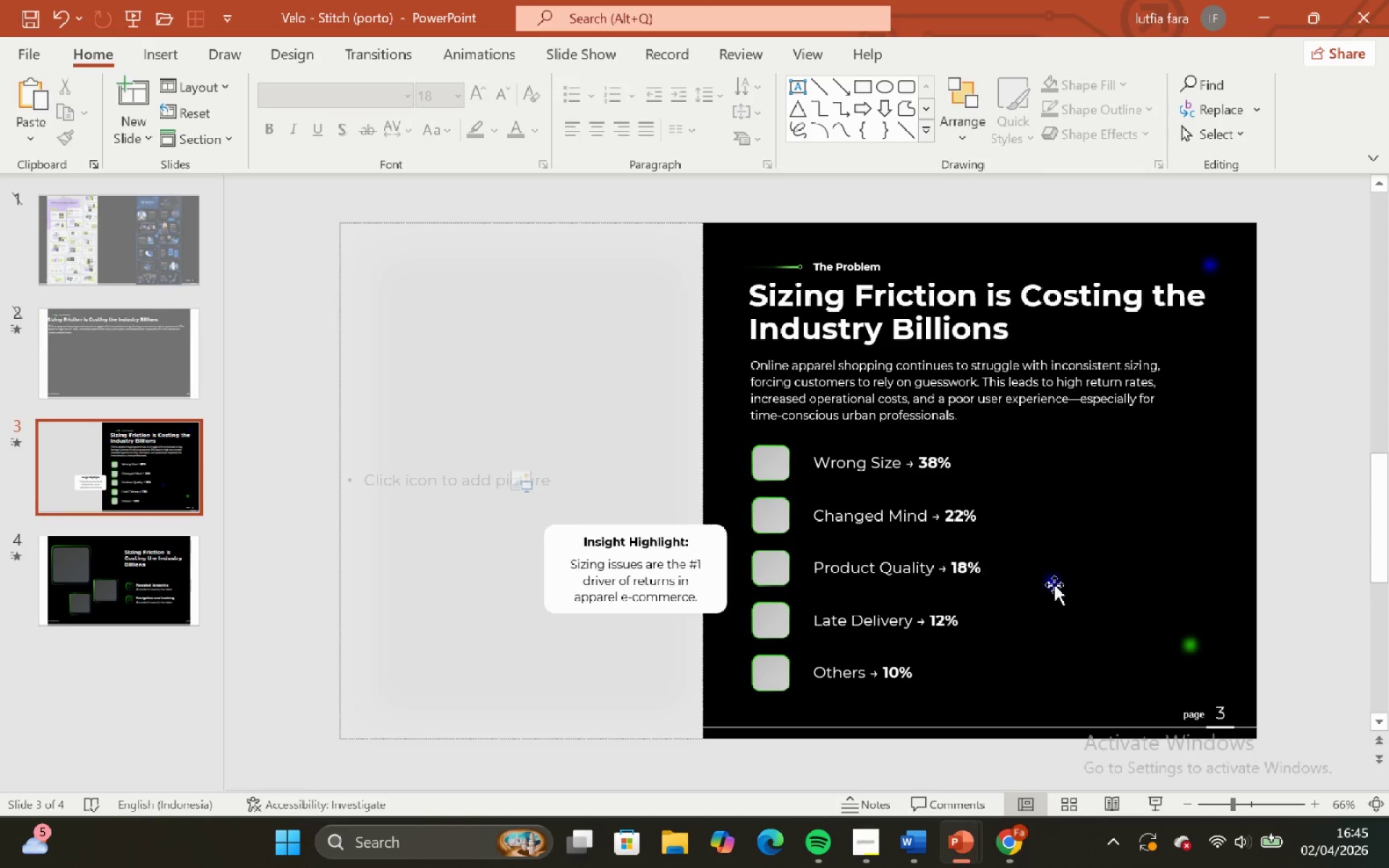 
left_click([1050, 583])
 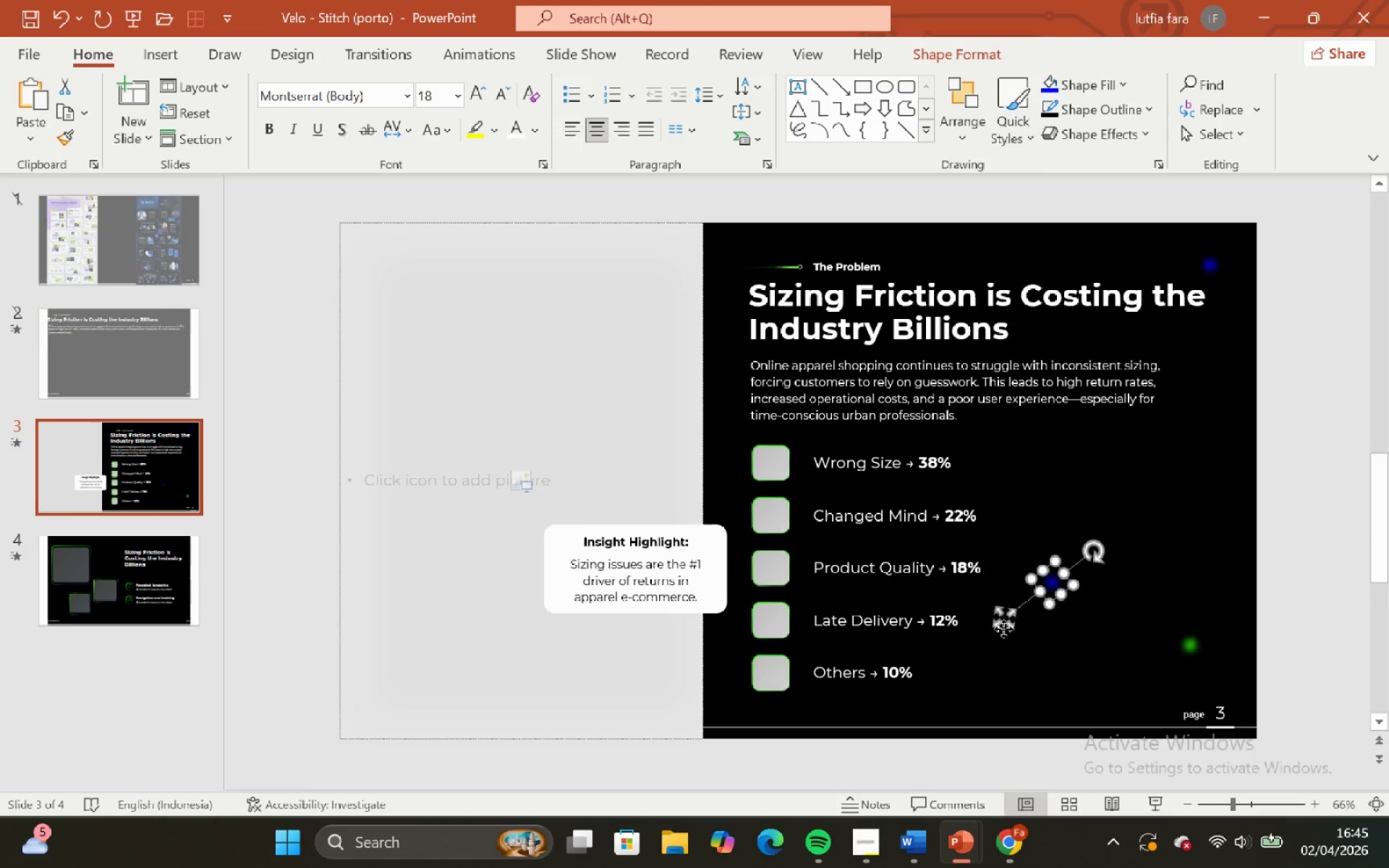 
left_click_drag(start_coordinate=[1003, 629], to_coordinate=[1032, 540])
 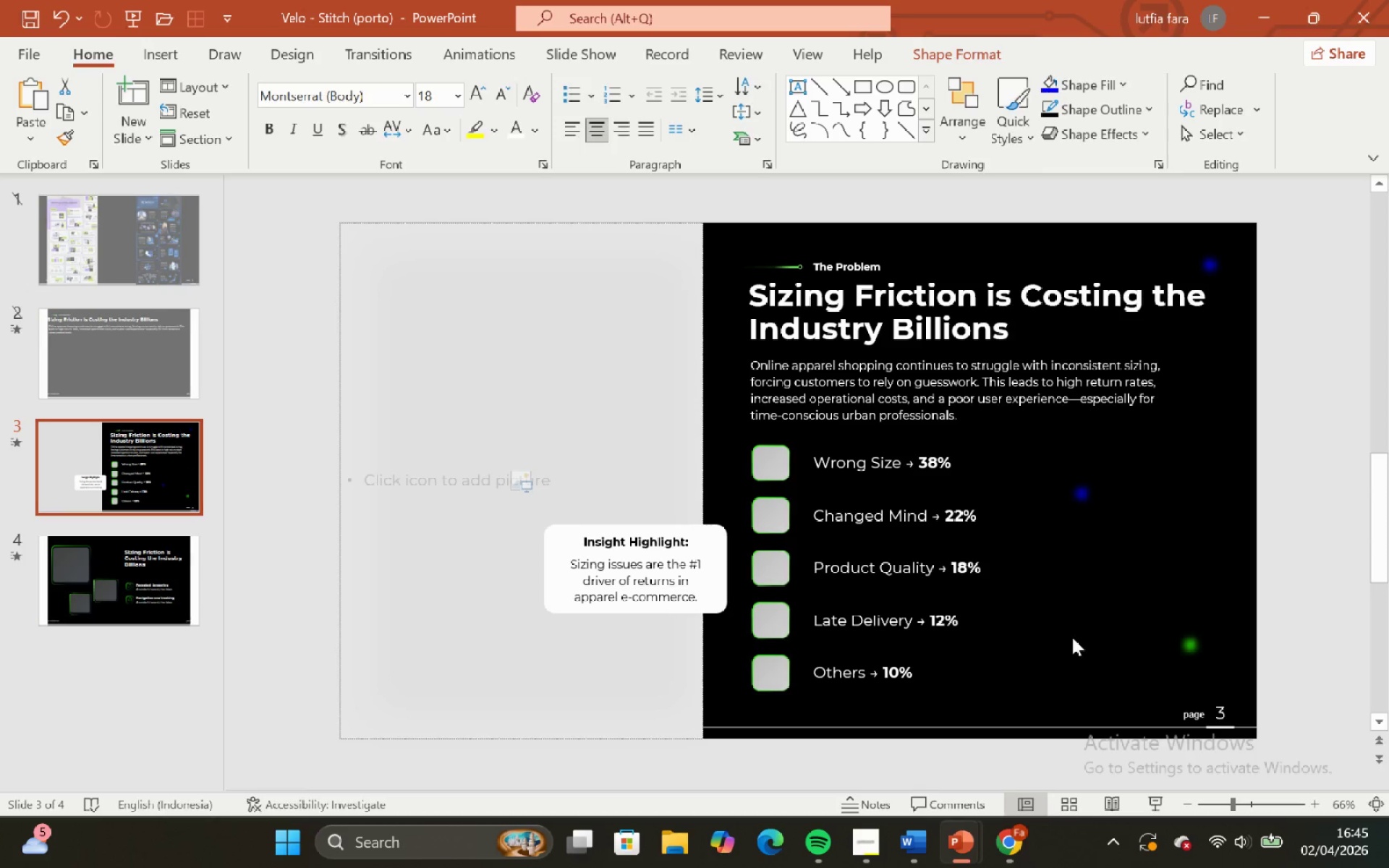 
left_click([1072, 637])
 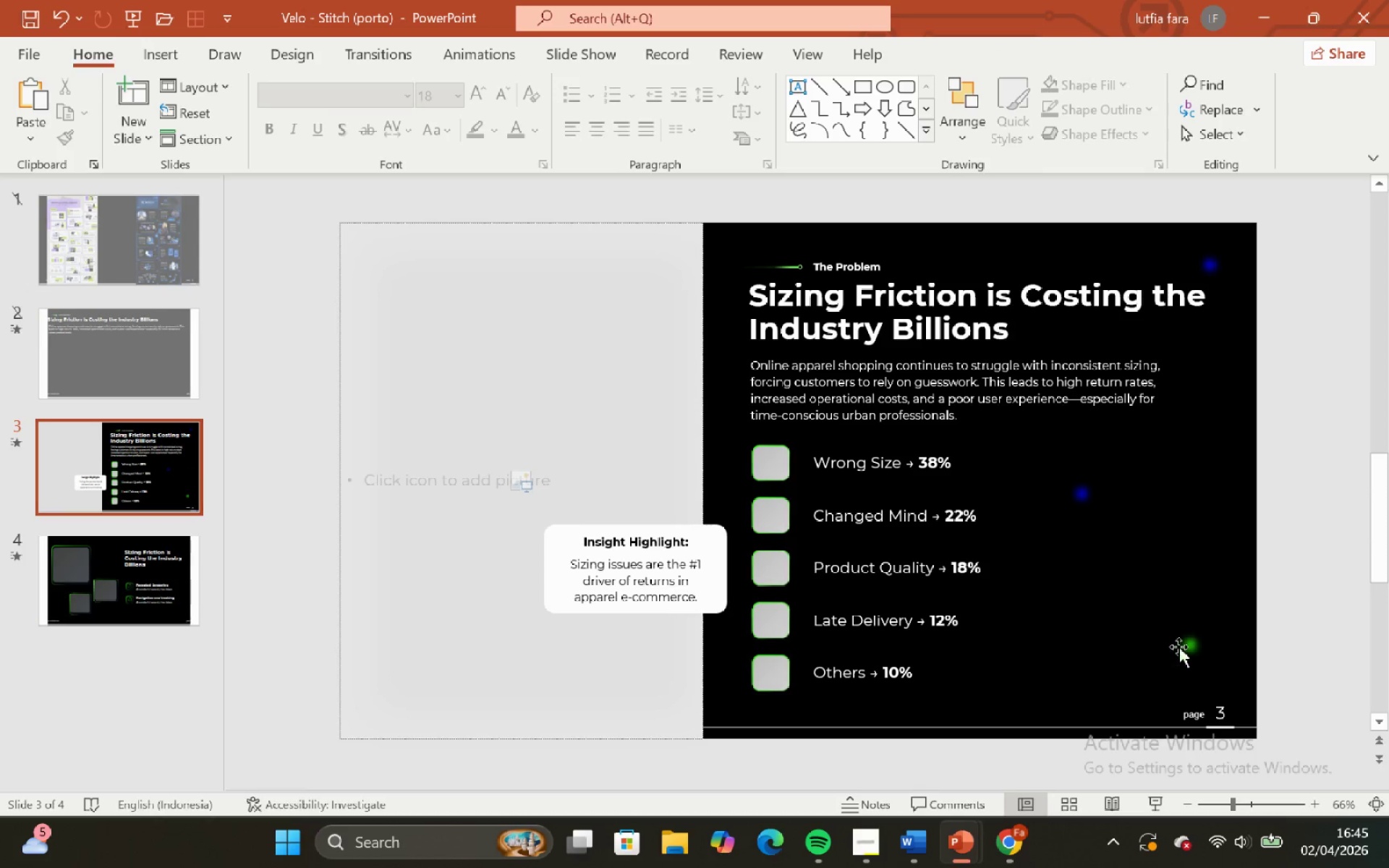 
left_click([1178, 645])
 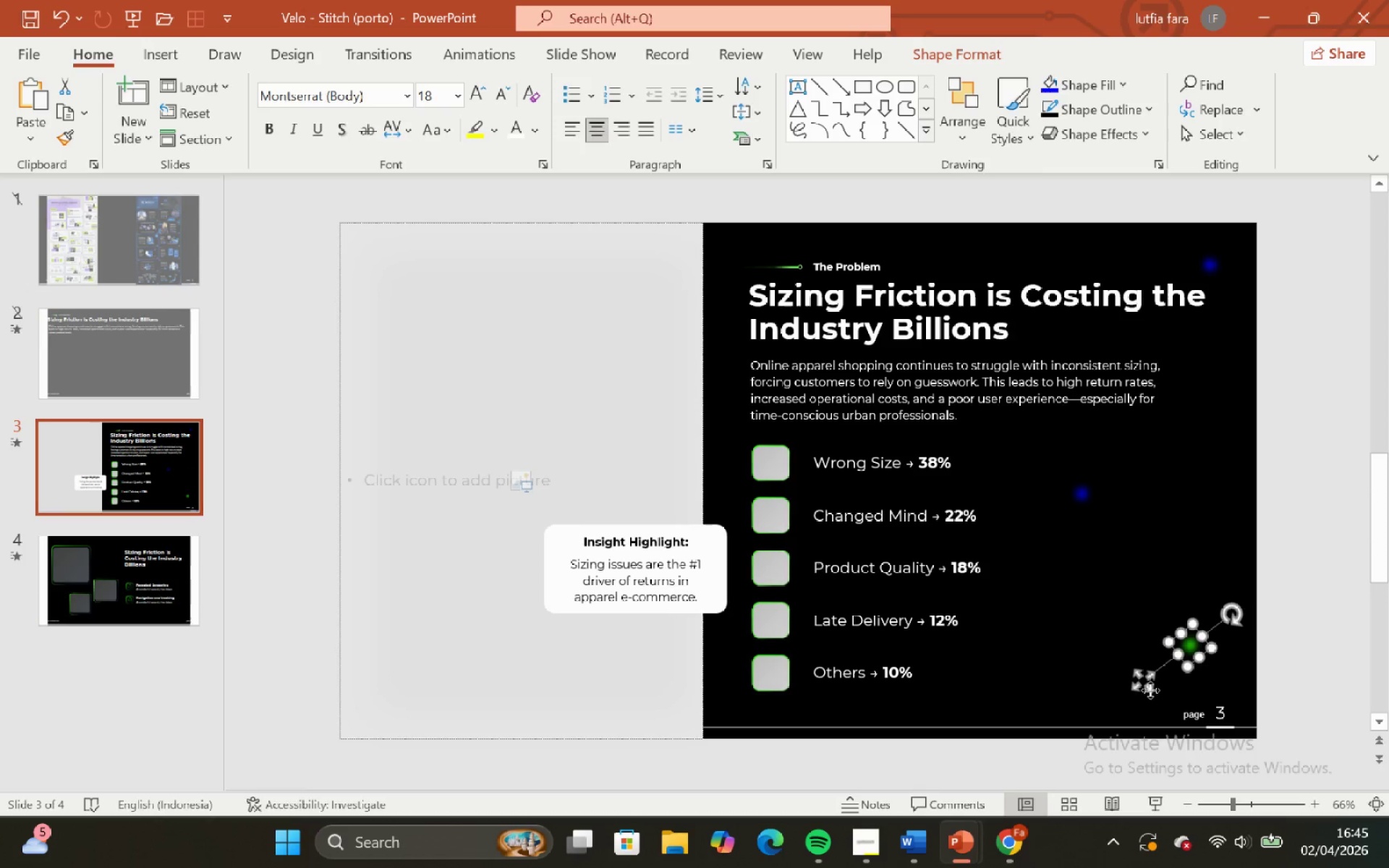 
left_click_drag(start_coordinate=[1150, 690], to_coordinate=[1147, 663])
 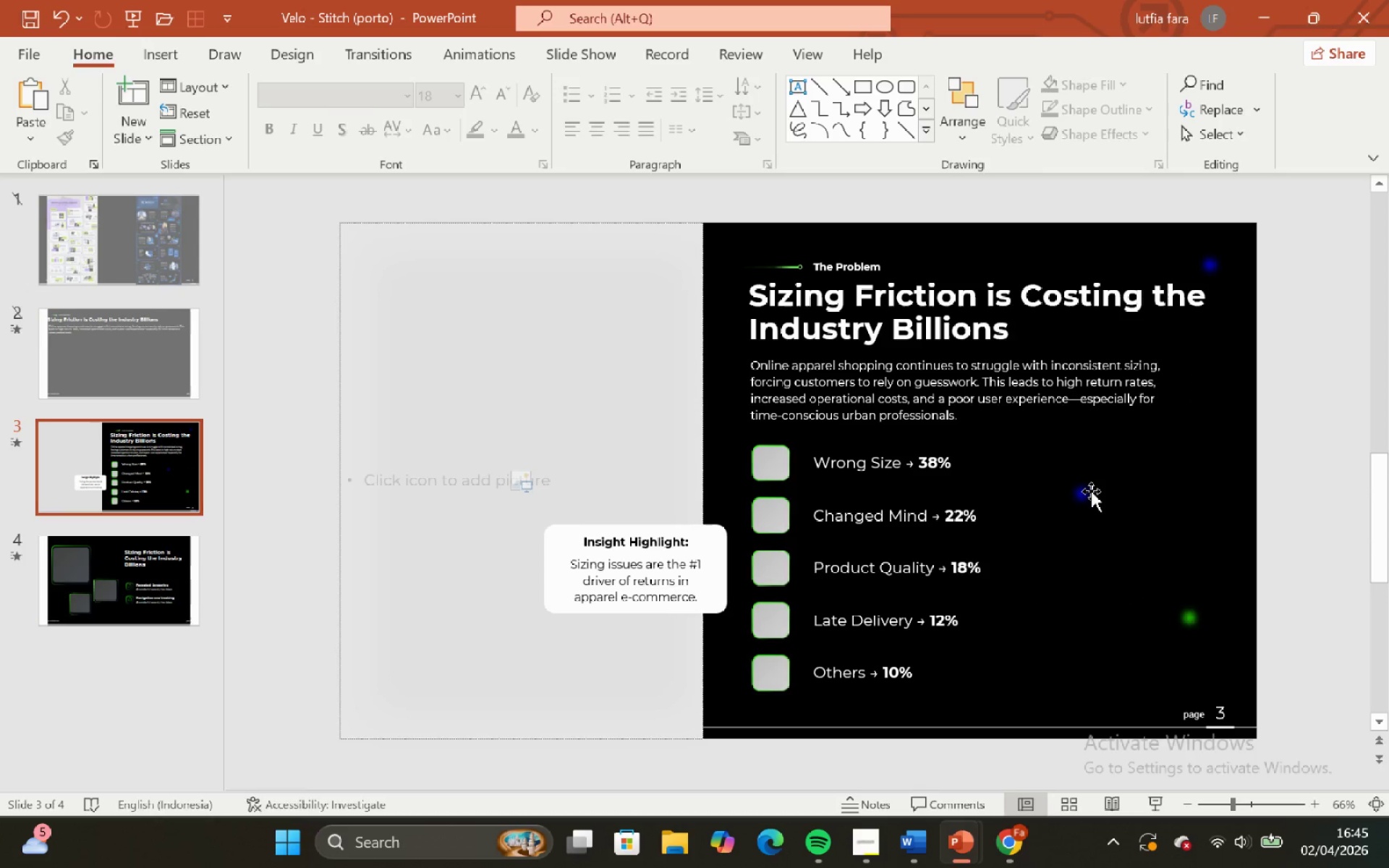 
double_click([1089, 490])
 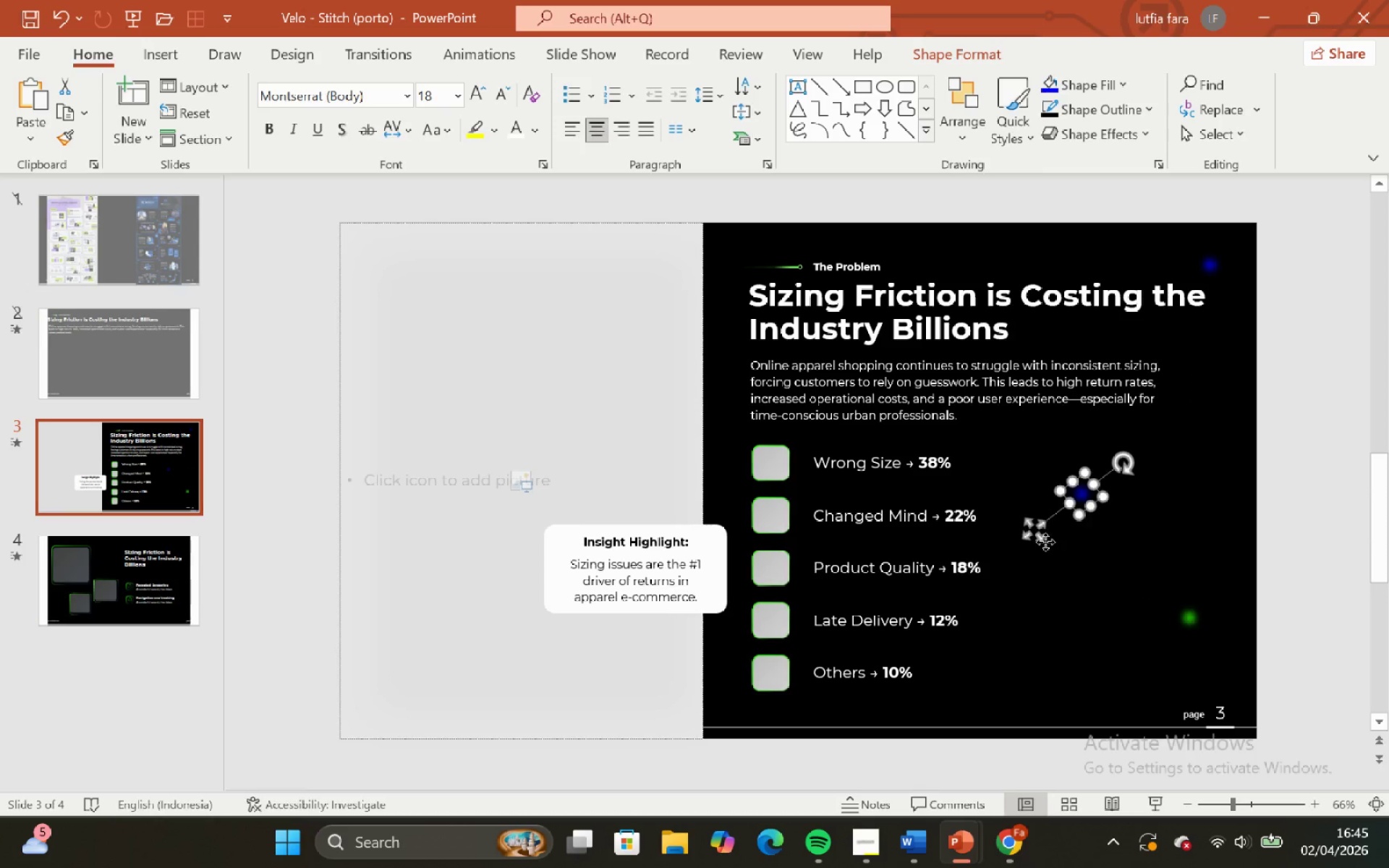 
left_click_drag(start_coordinate=[1040, 535], to_coordinate=[1039, 547])
 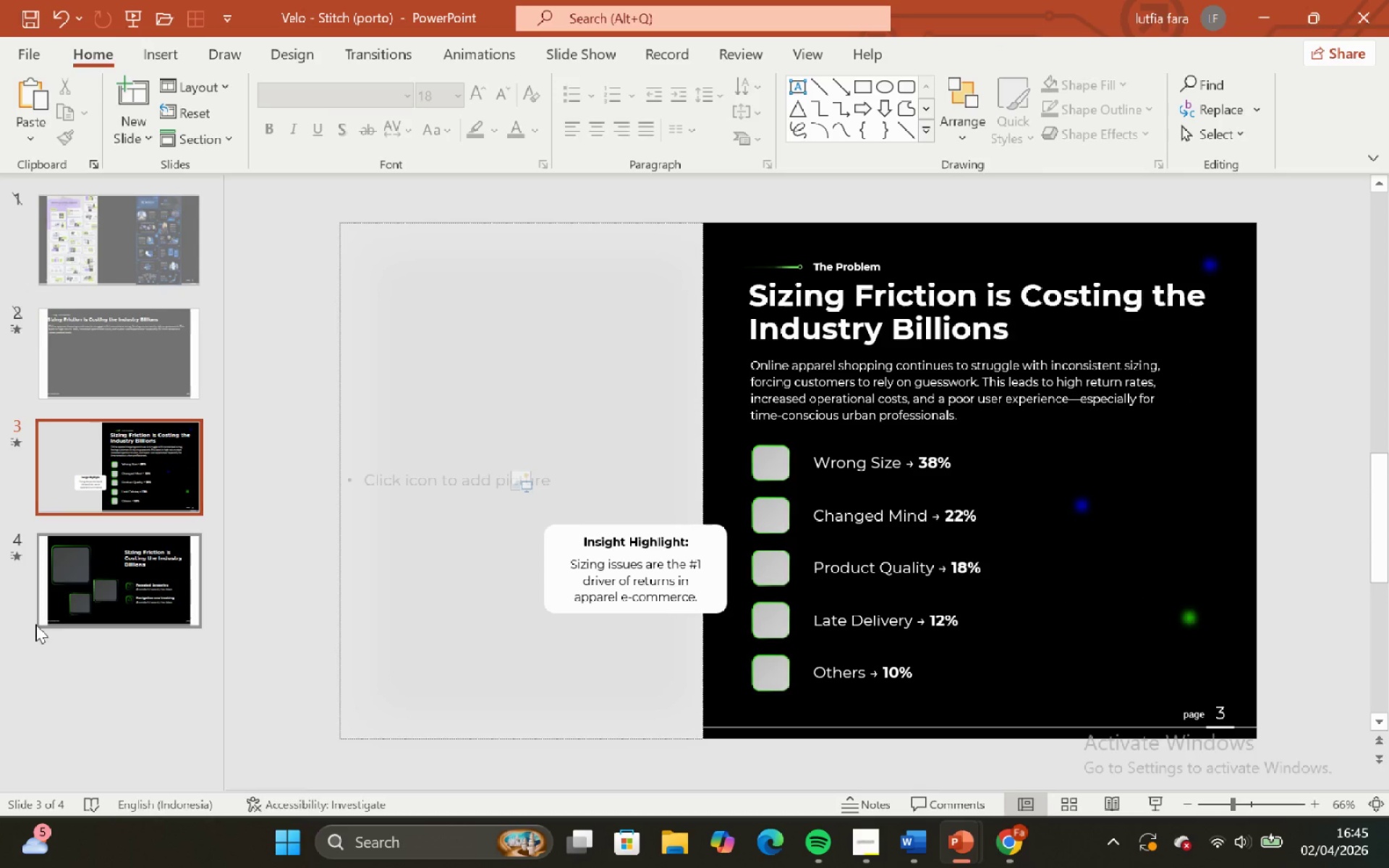 
left_click([84, 600])
 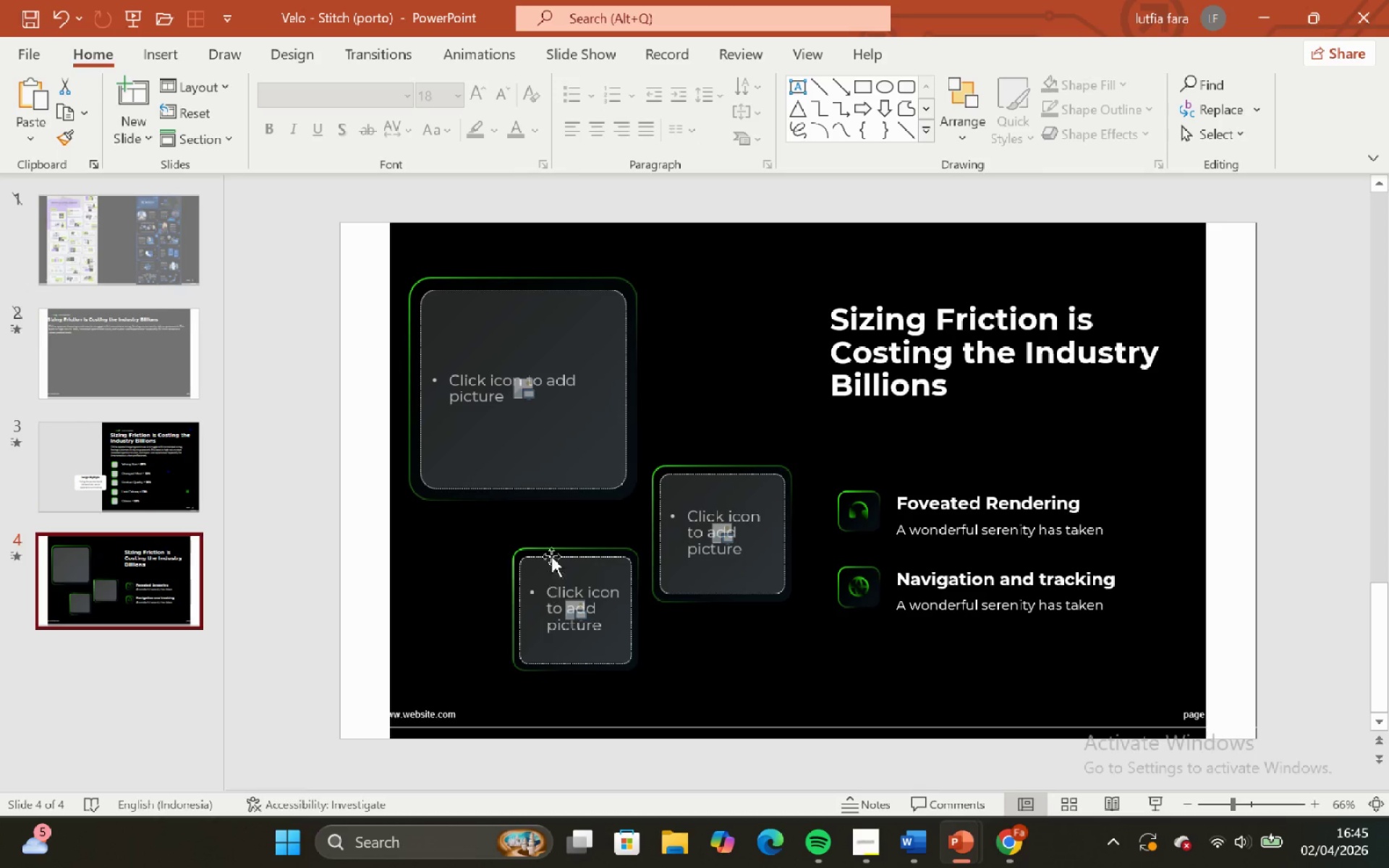 
left_click([545, 547])
 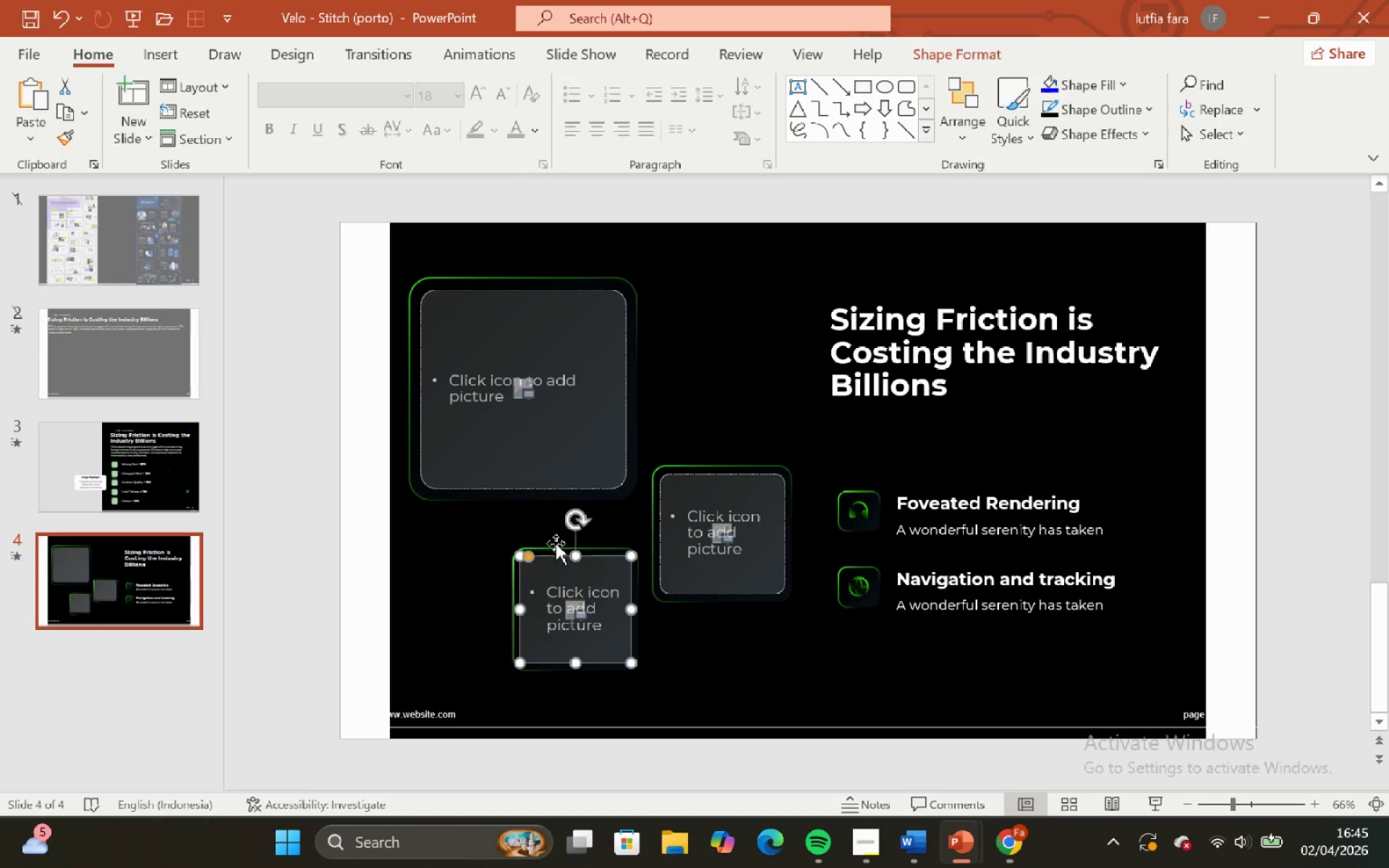 
left_click([556, 542])
 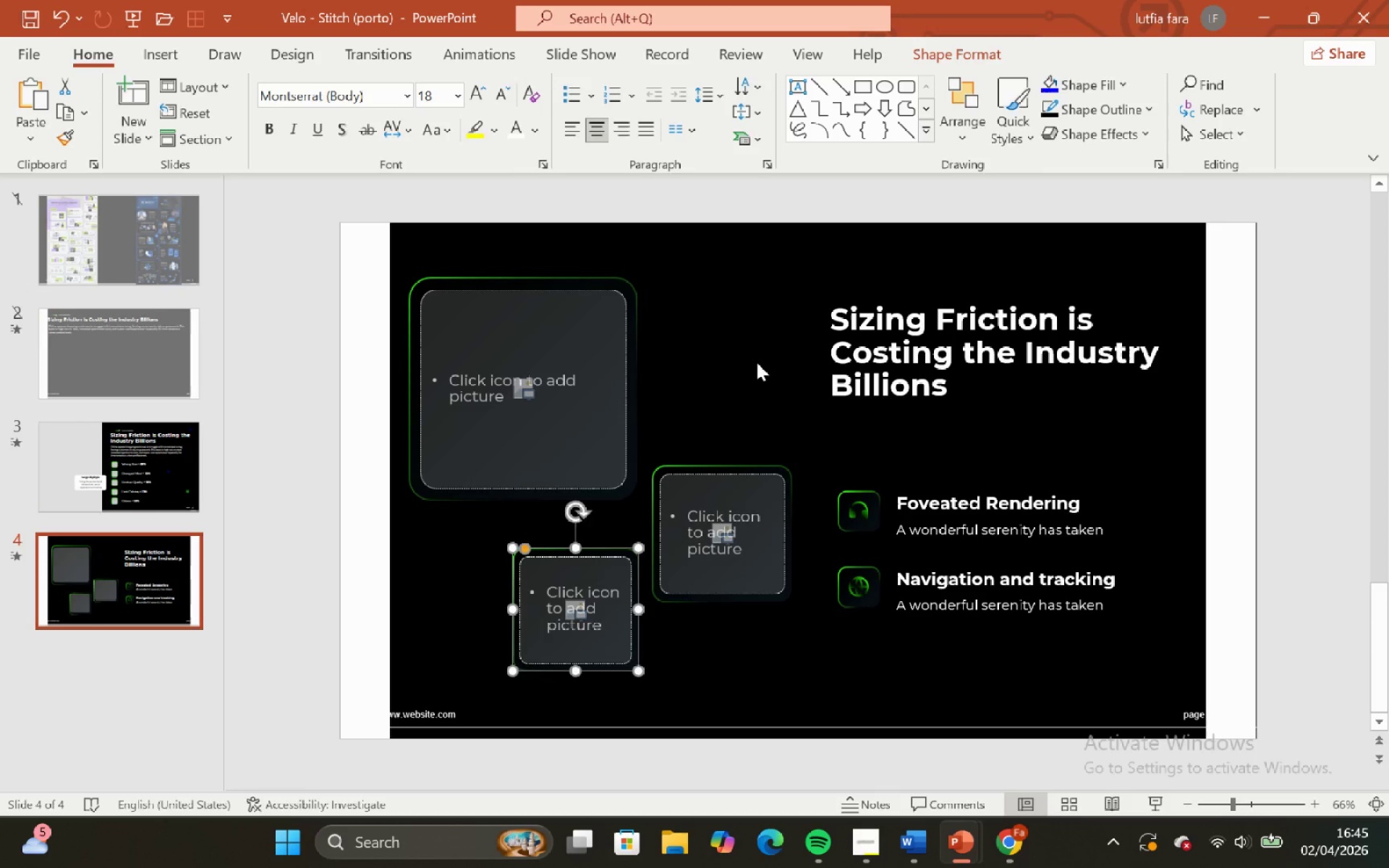 
left_click([757, 362])
 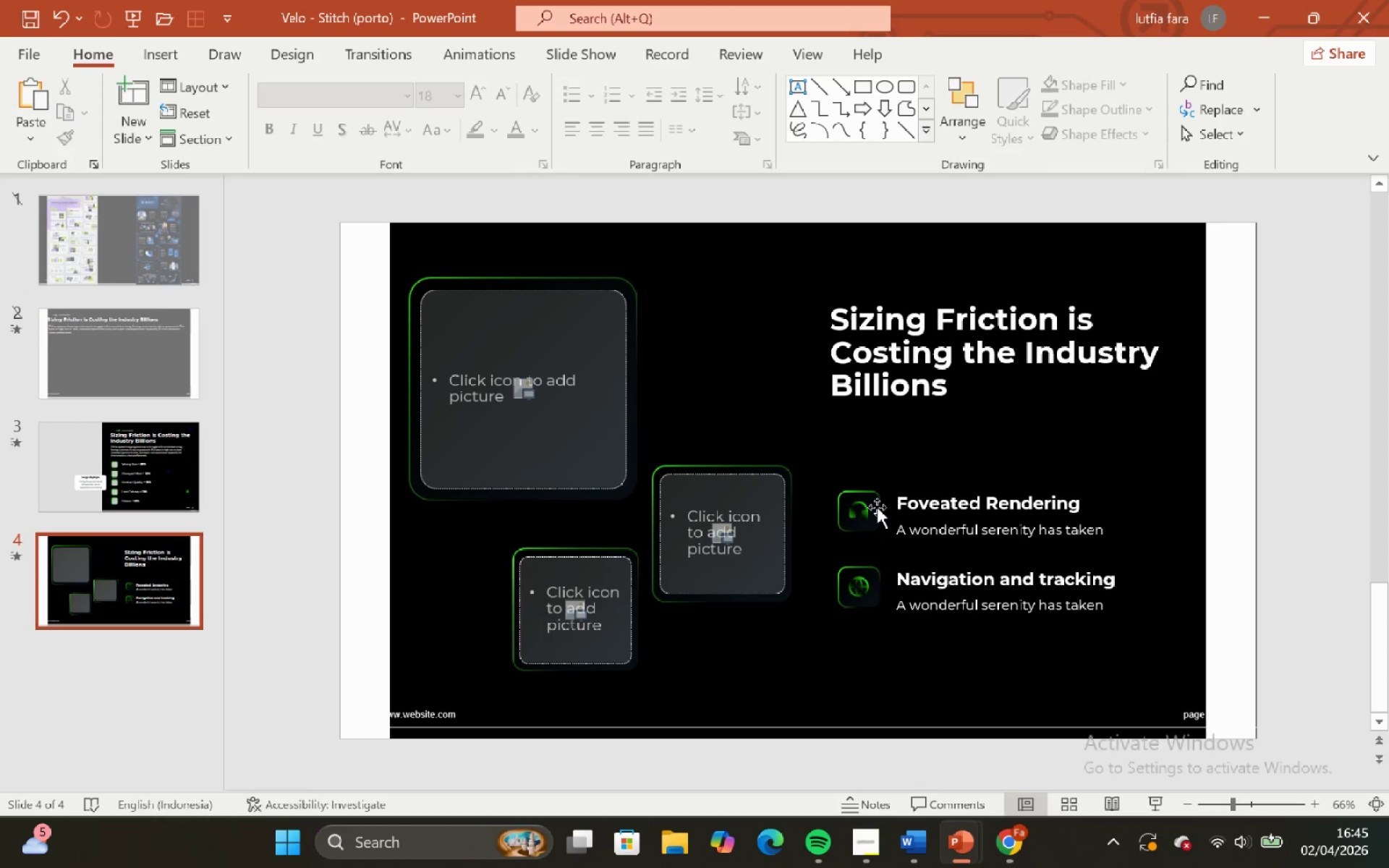 
left_click([877, 501])
 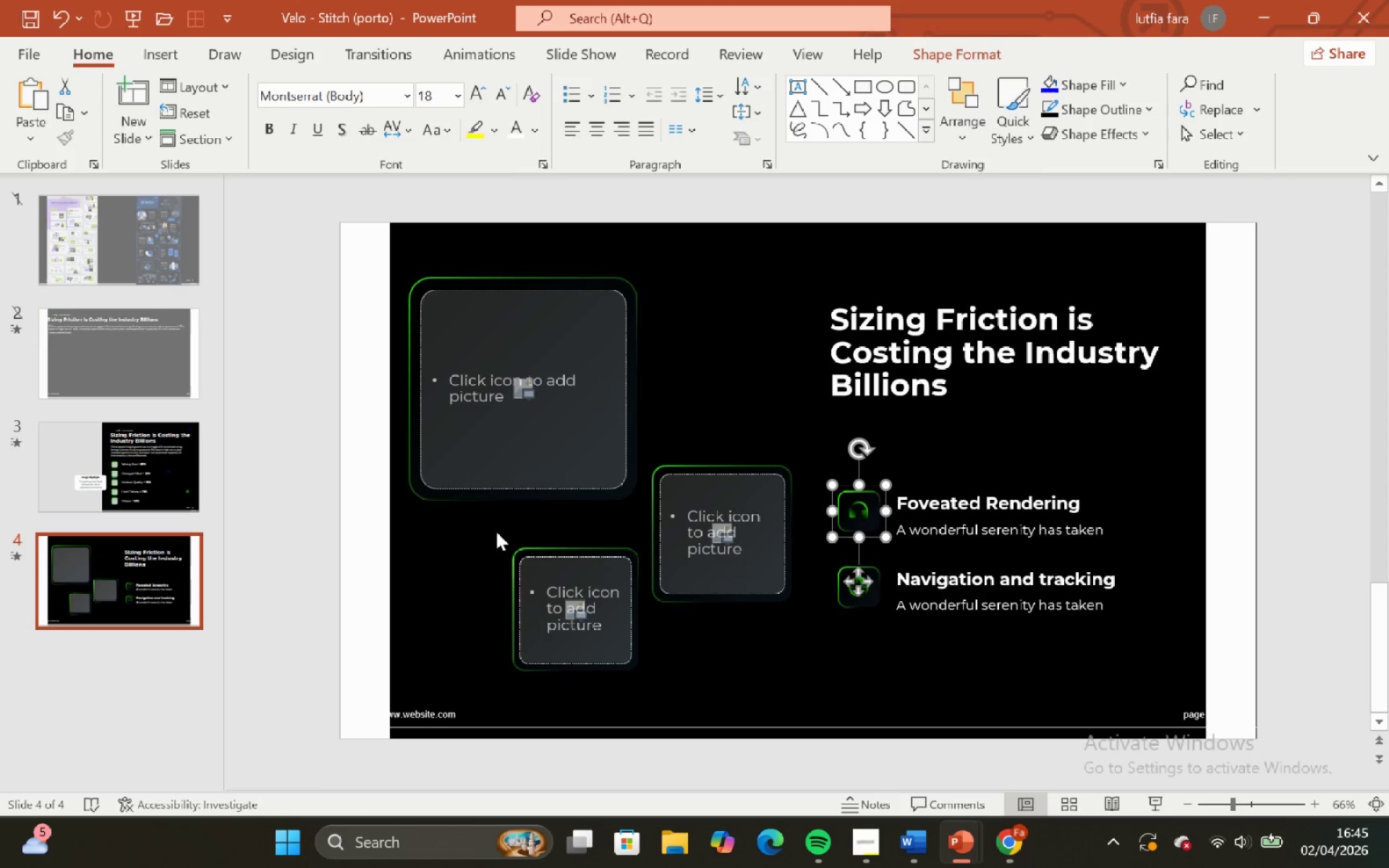 
left_click([152, 445])
 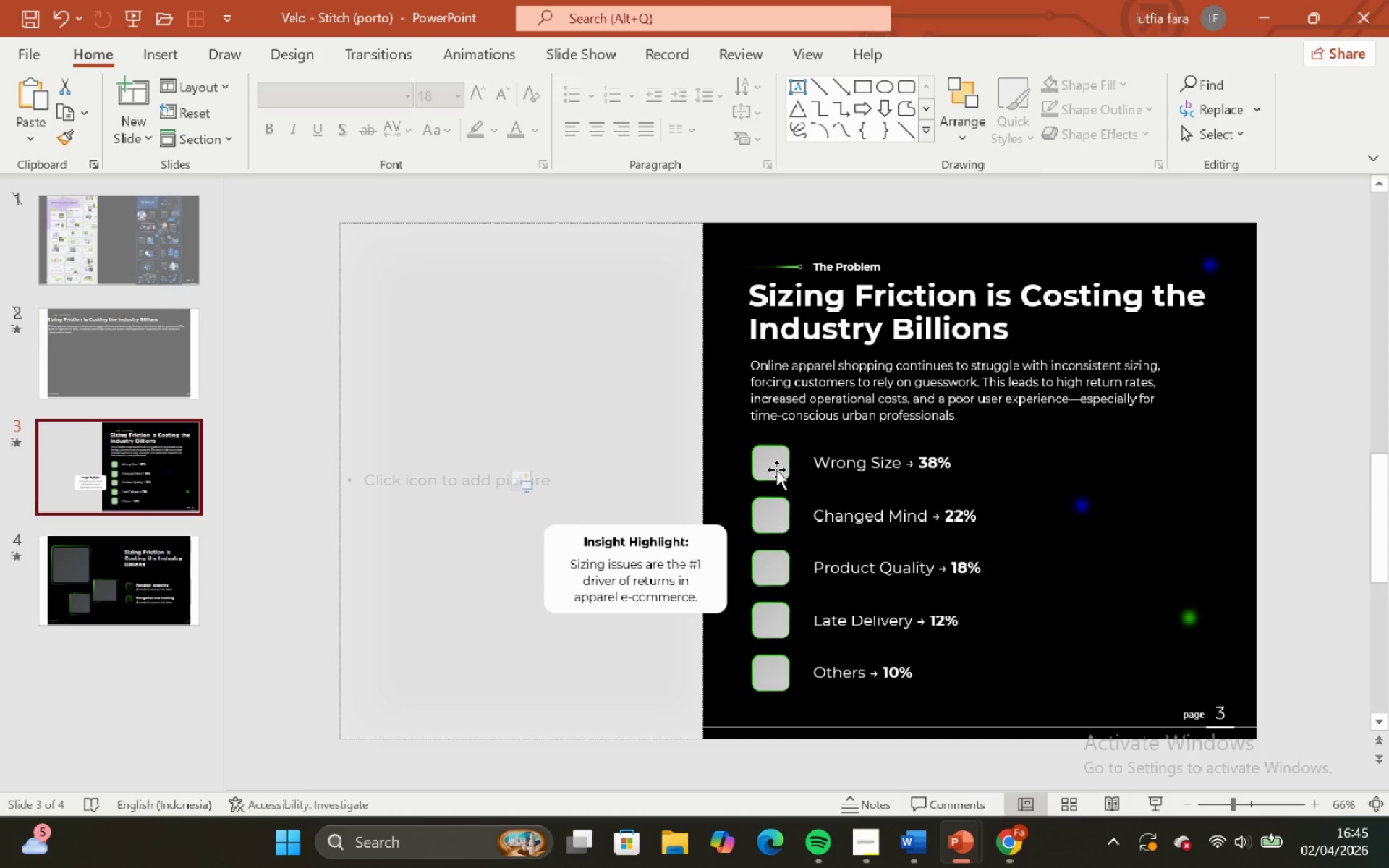 
left_click([775, 467])
 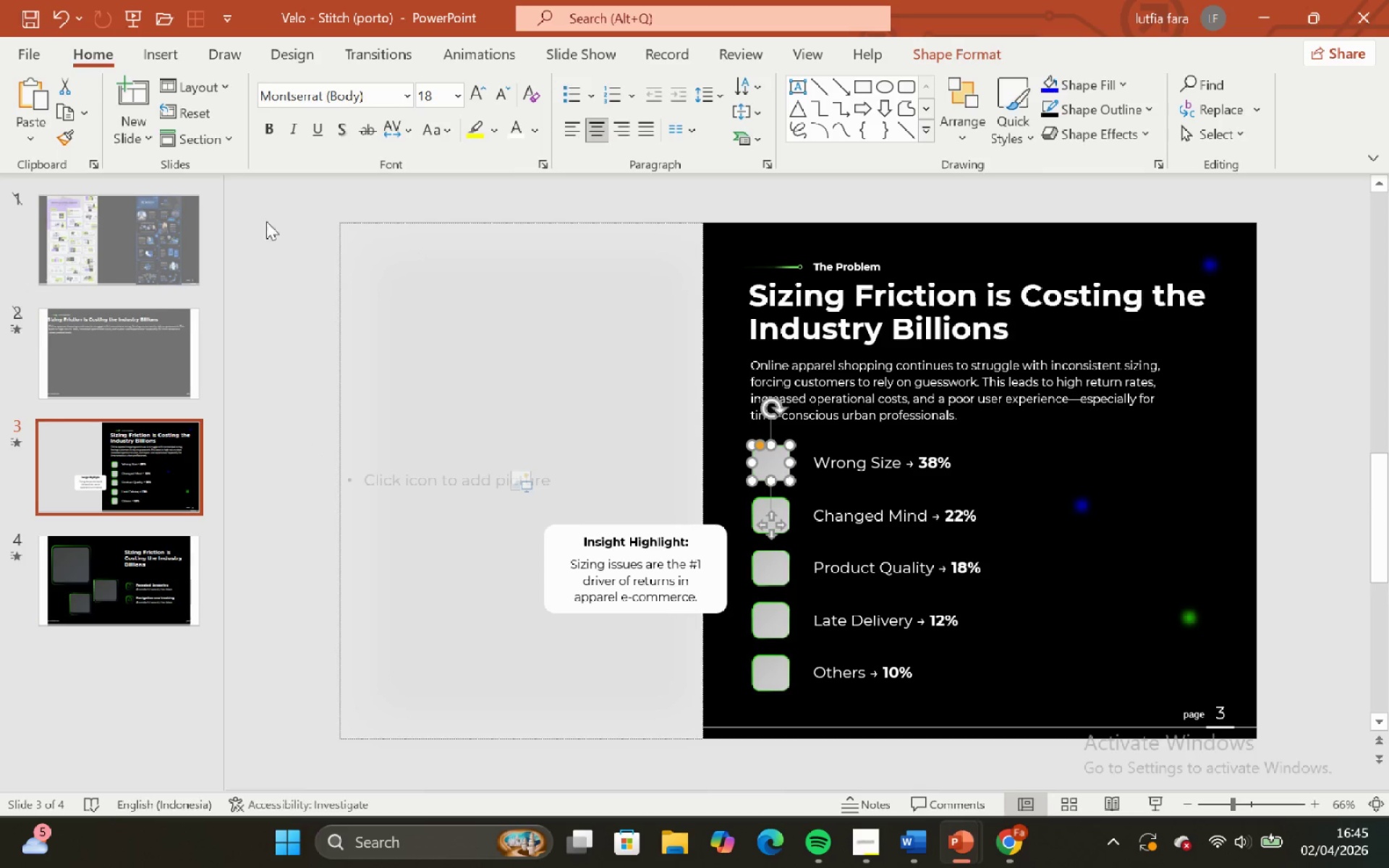 
left_click([68, 137])
 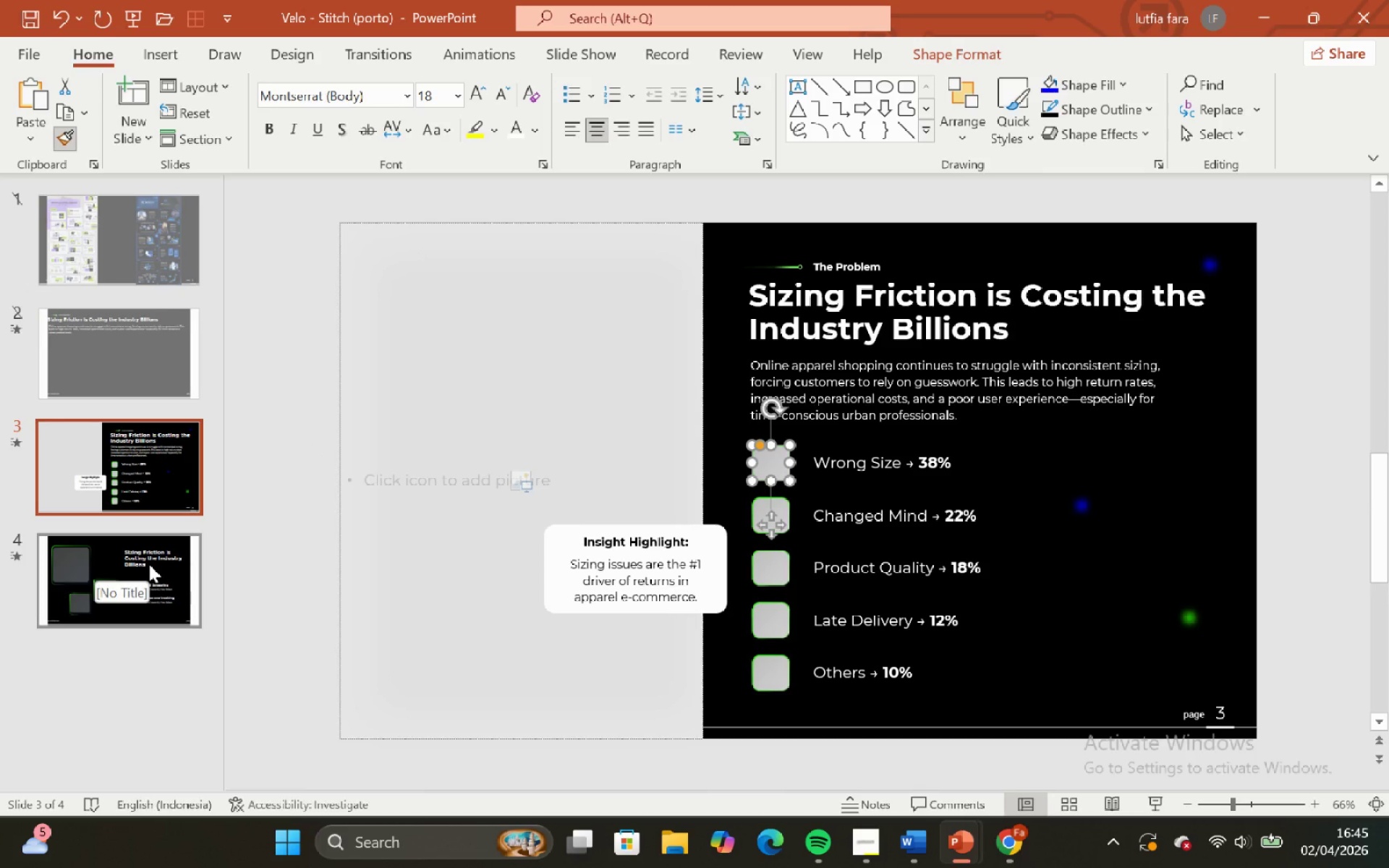 
left_click([149, 564])
 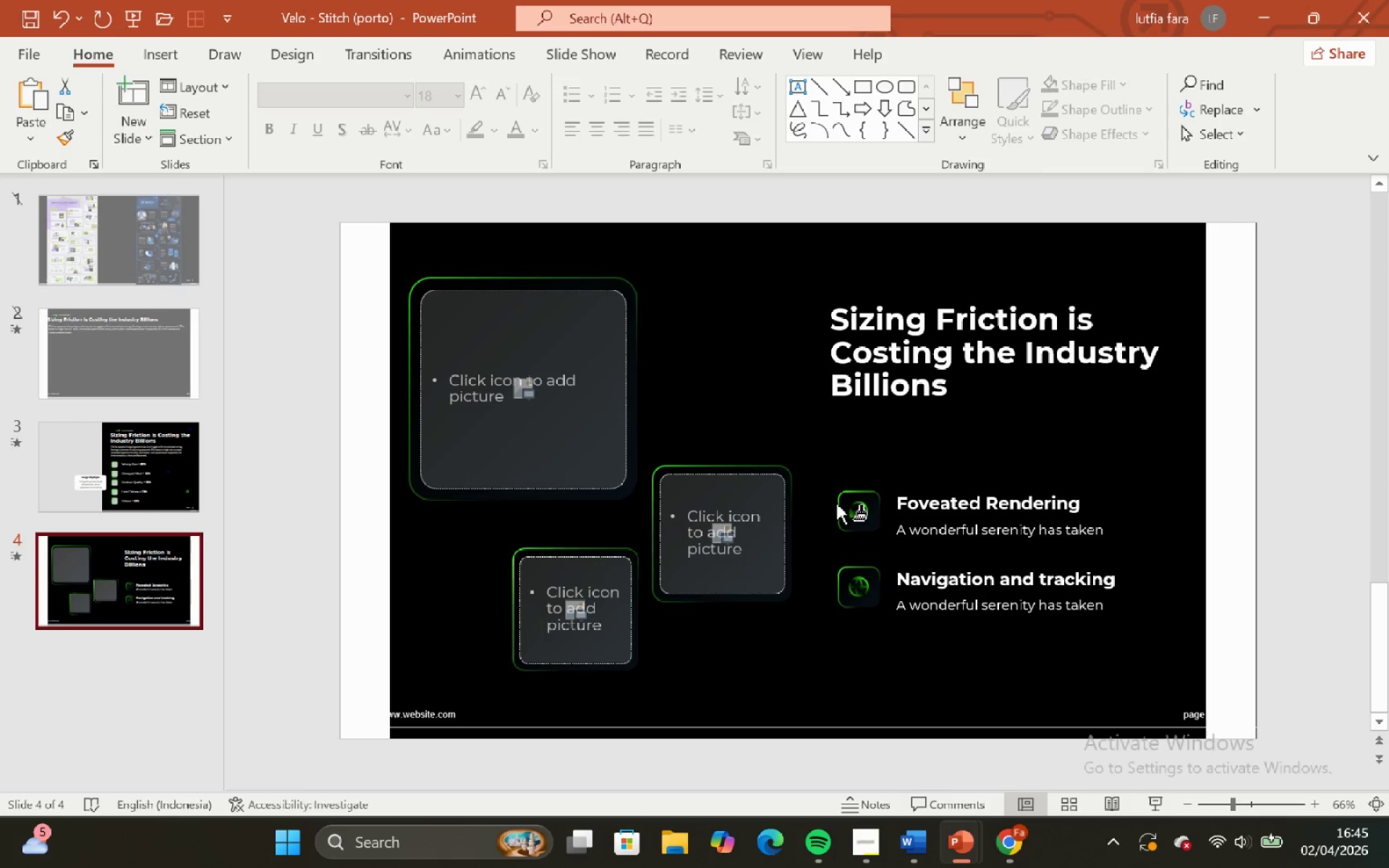 
left_click([842, 496])
 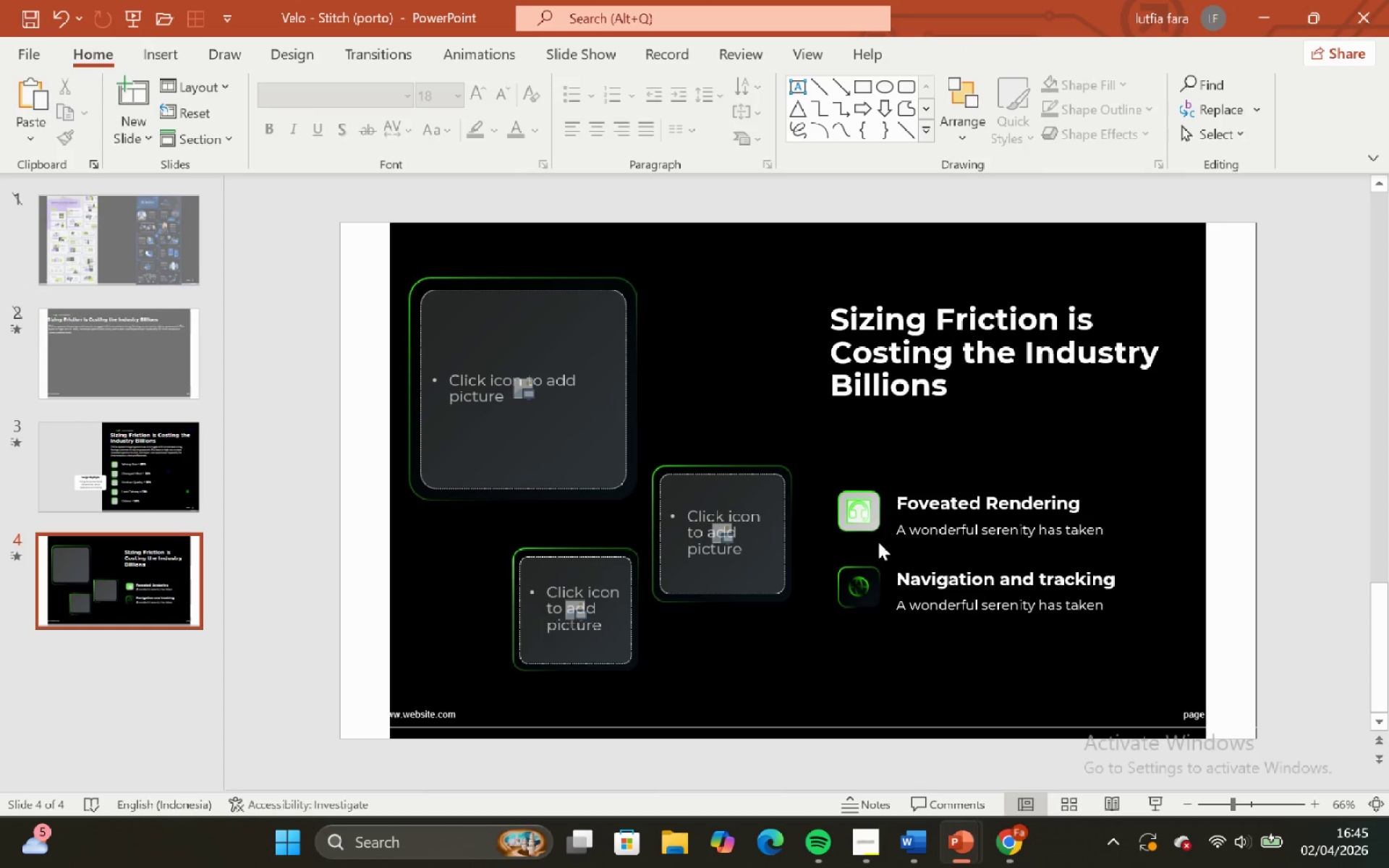 
left_click([864, 505])
 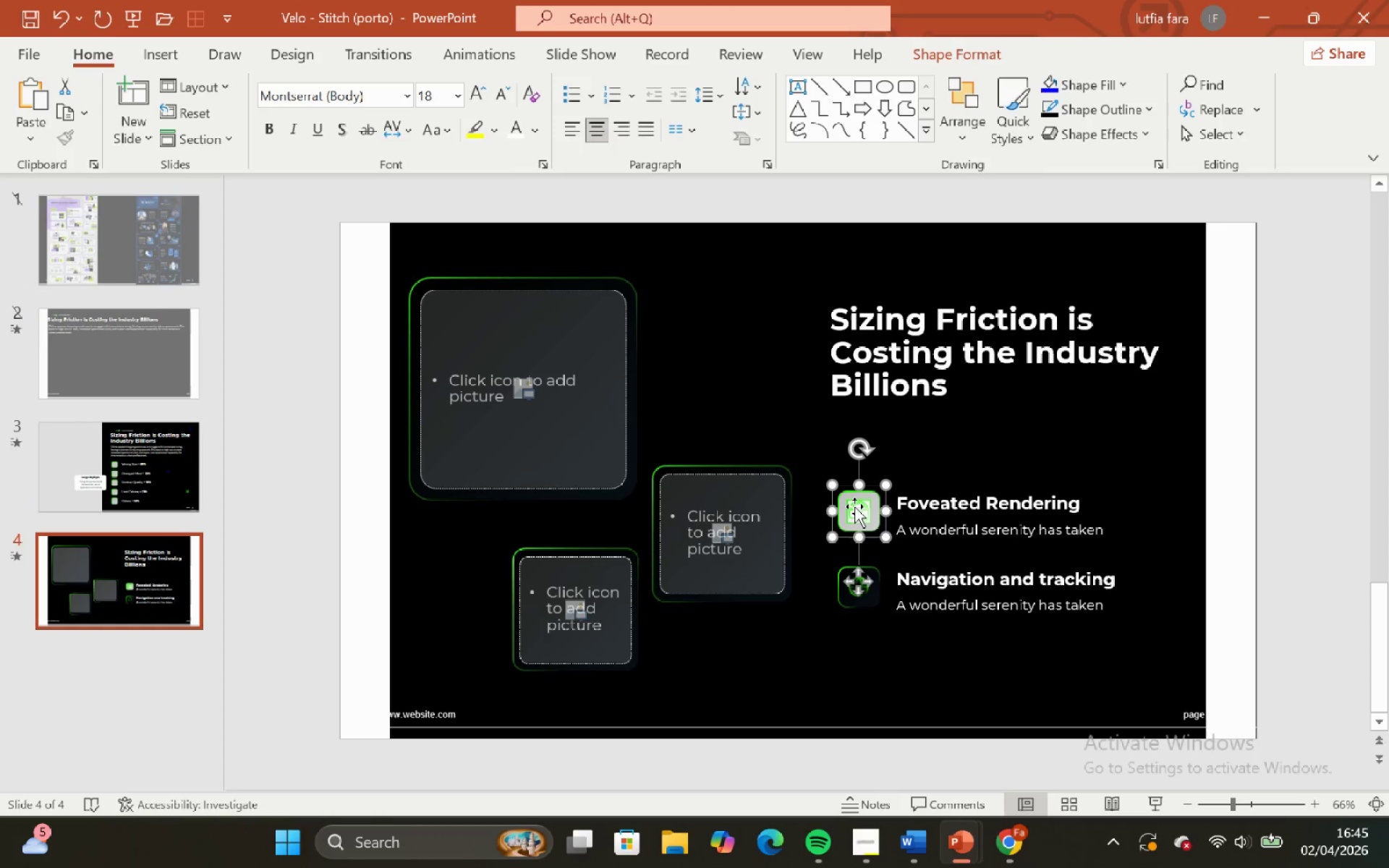 
left_click([854, 506])
 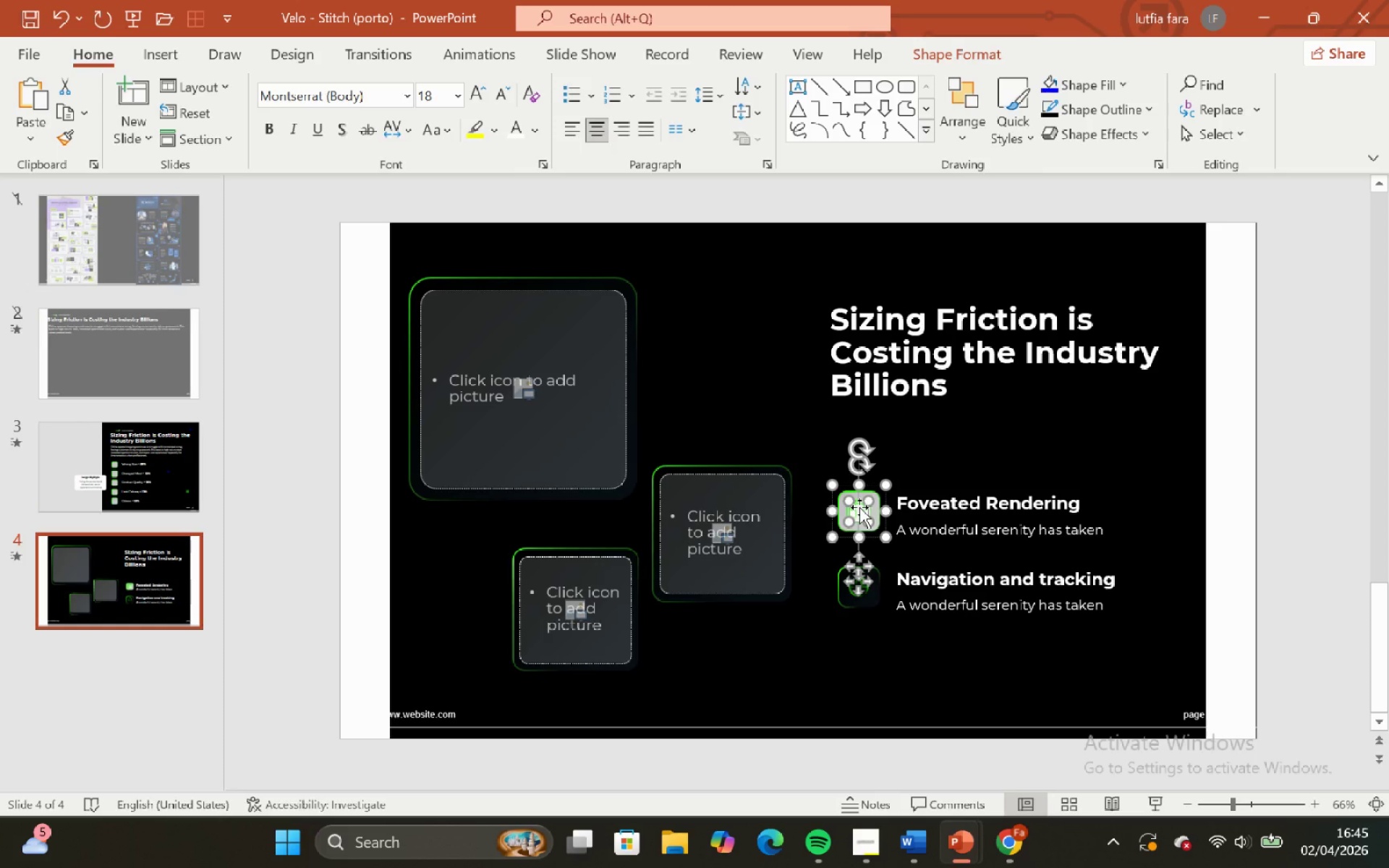 
key(Backspace)
 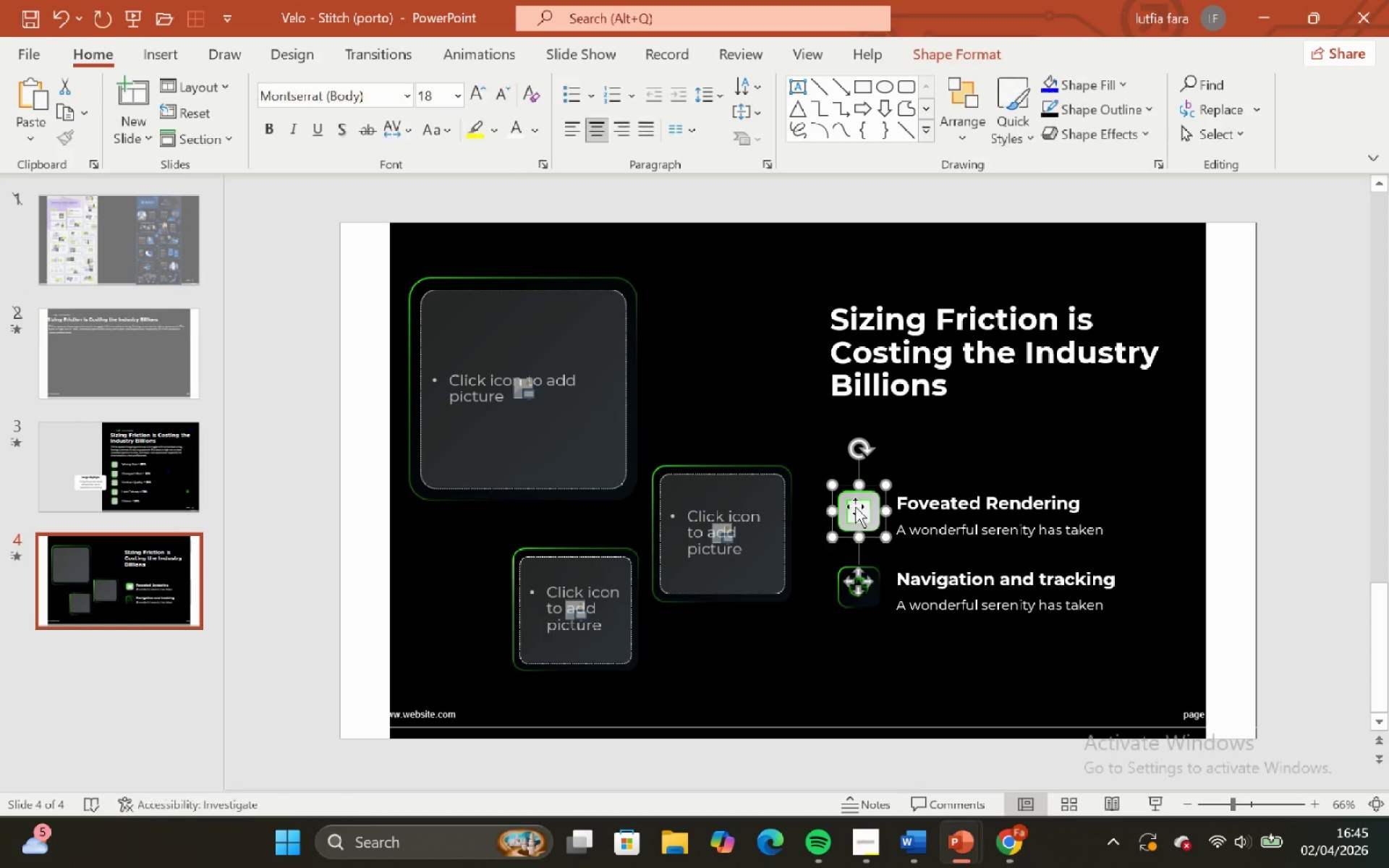 
double_click([857, 511])
 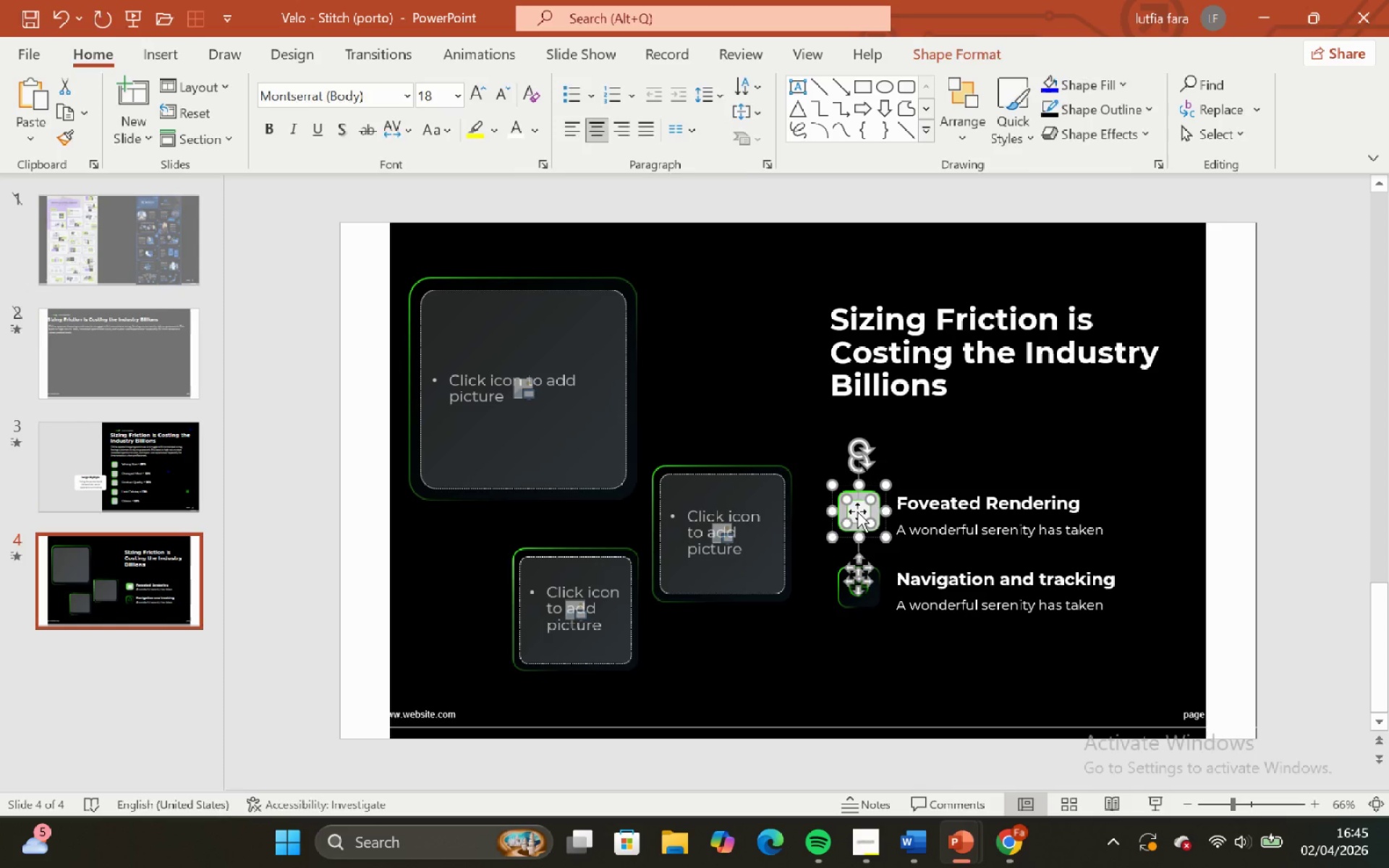 
key(Backspace)
 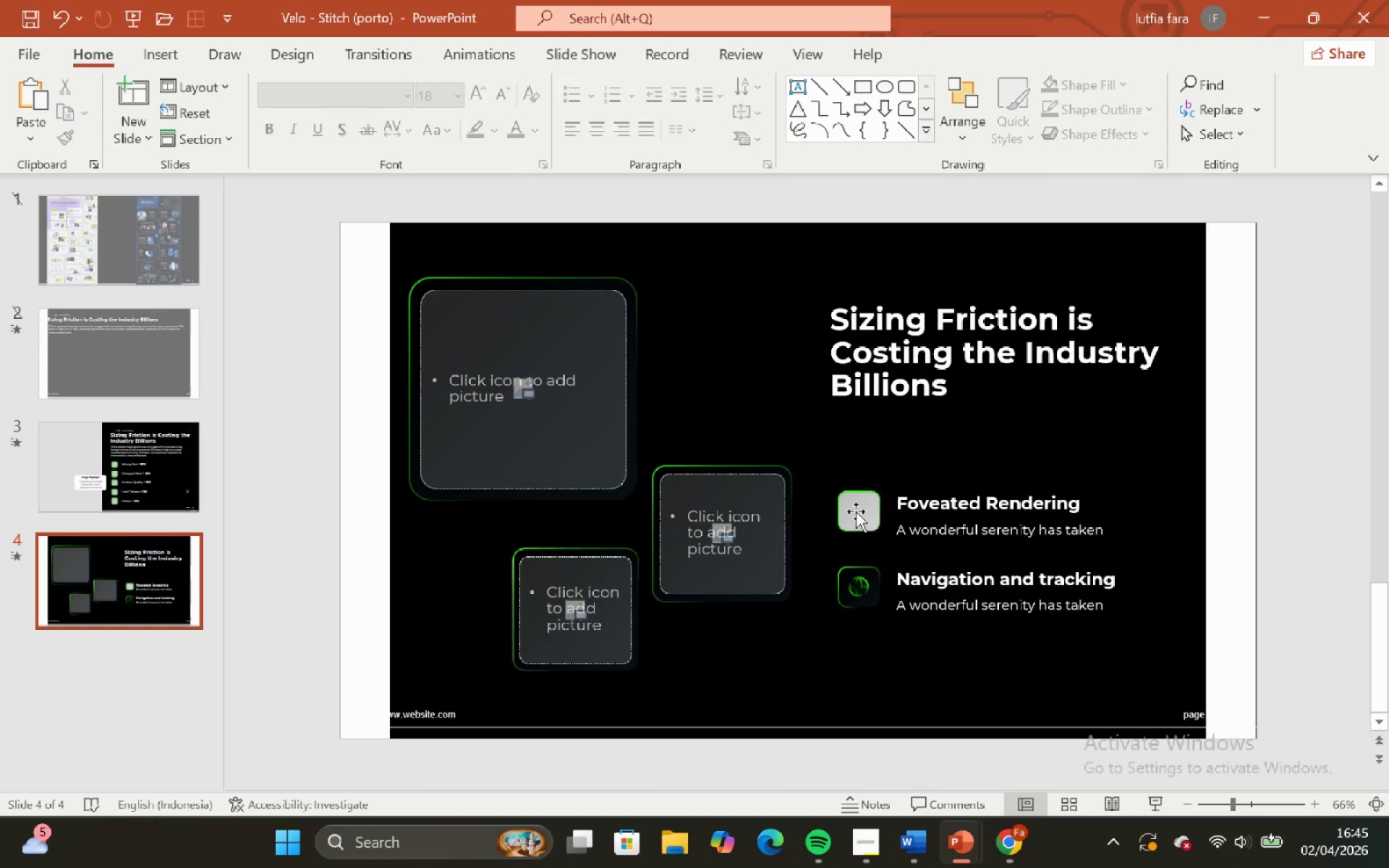 
left_click([856, 511])
 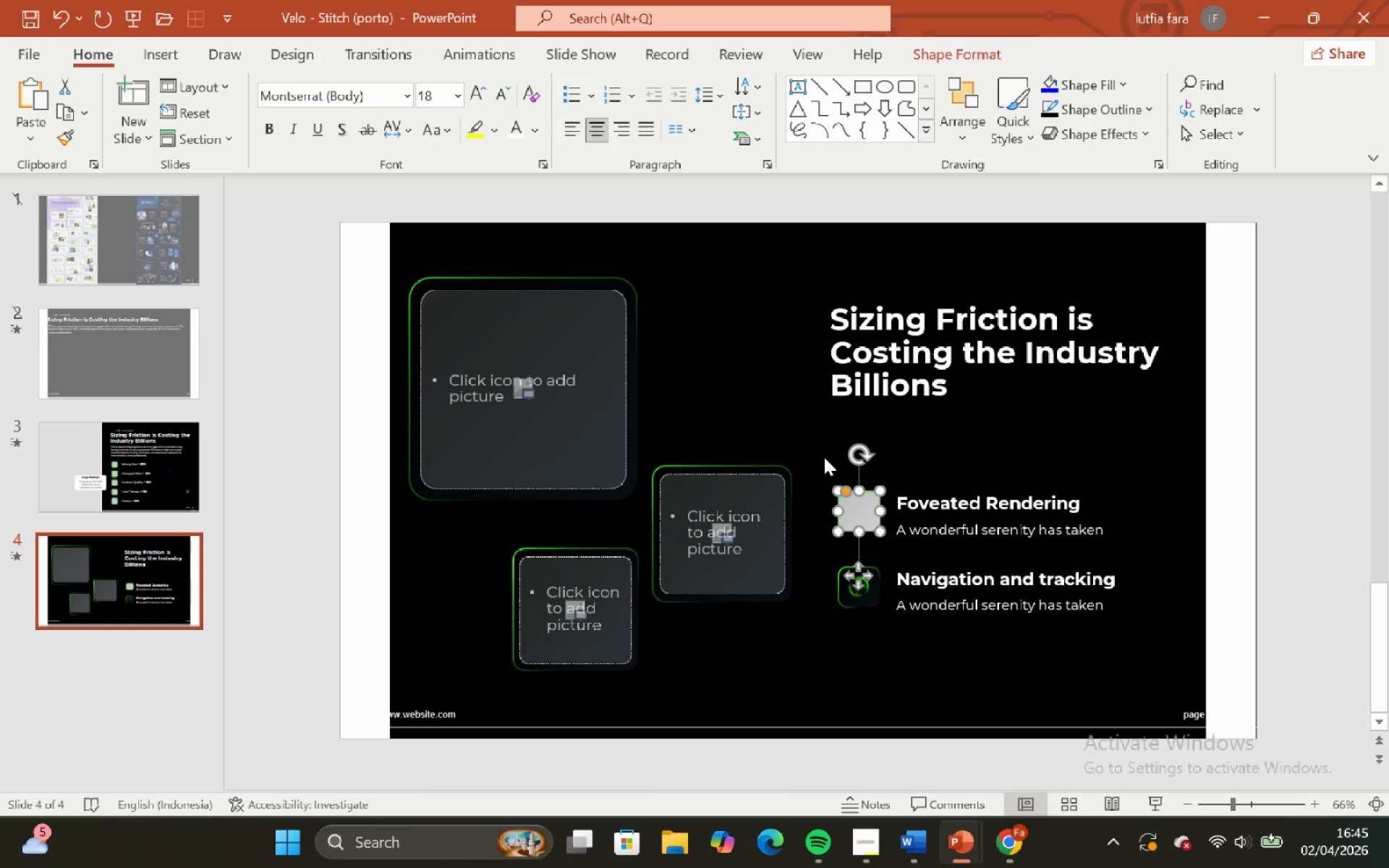 
left_click([823, 453])
 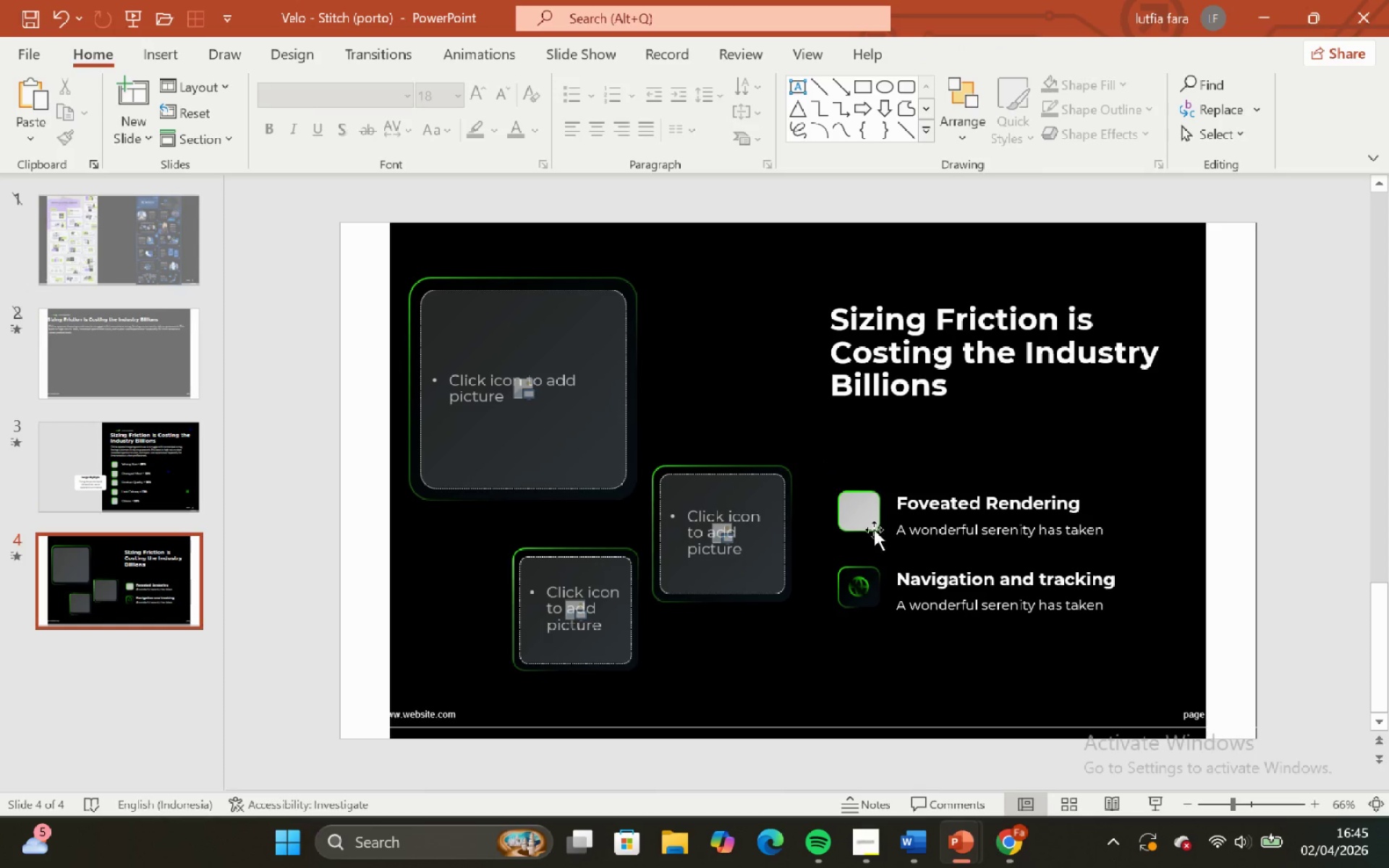 
left_click([864, 513])
 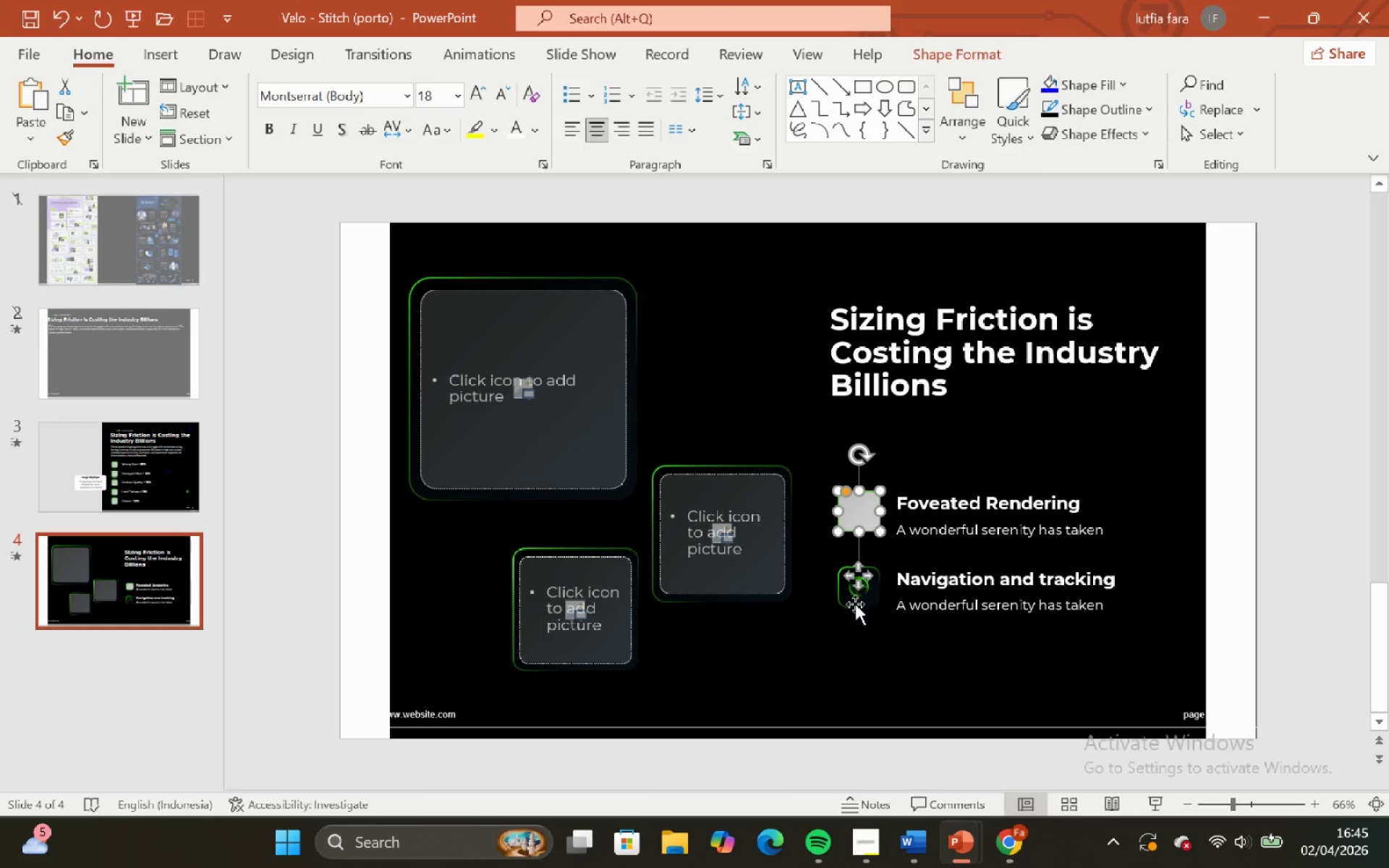 
left_click([845, 610])
 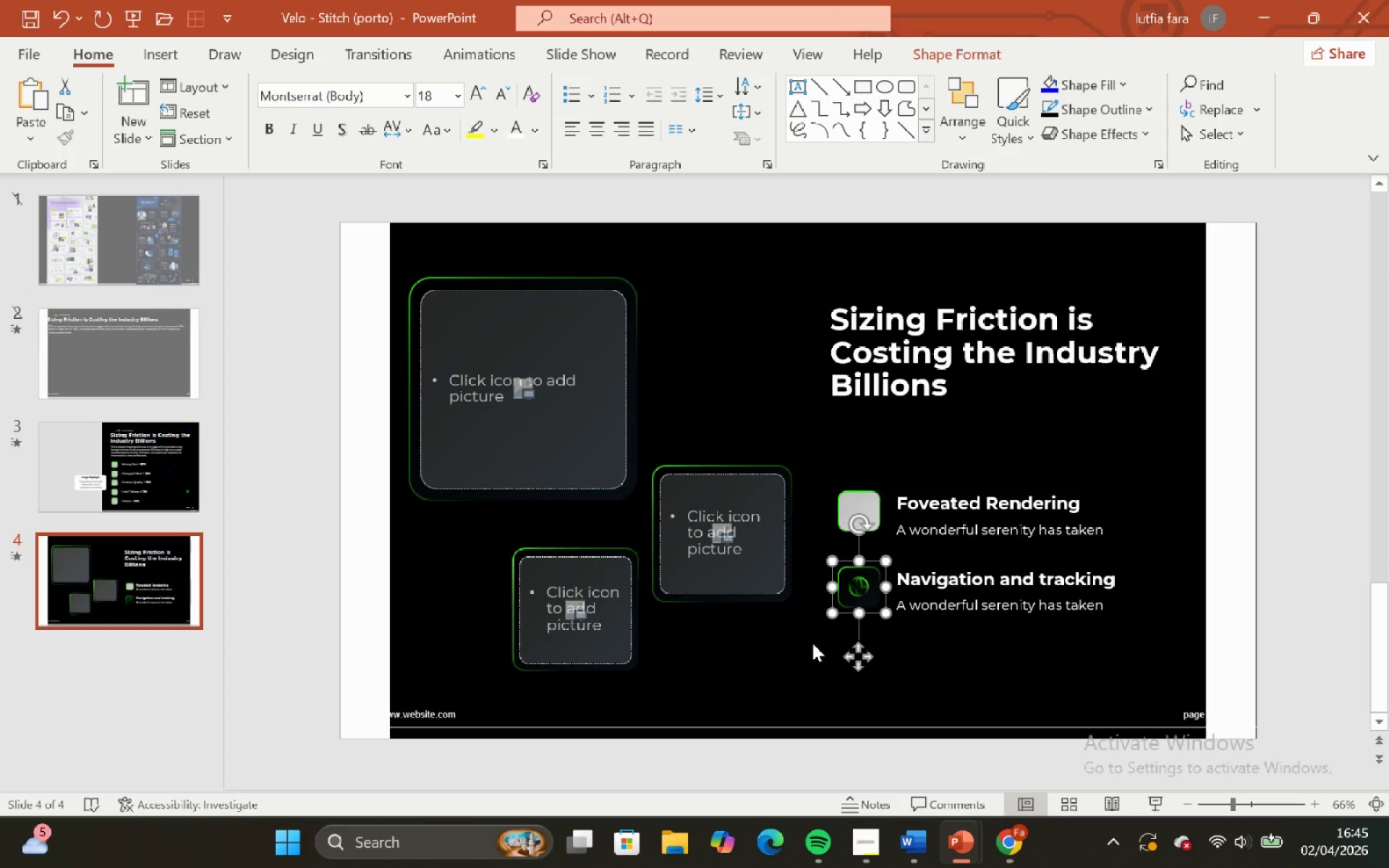 
key(Backspace)
 